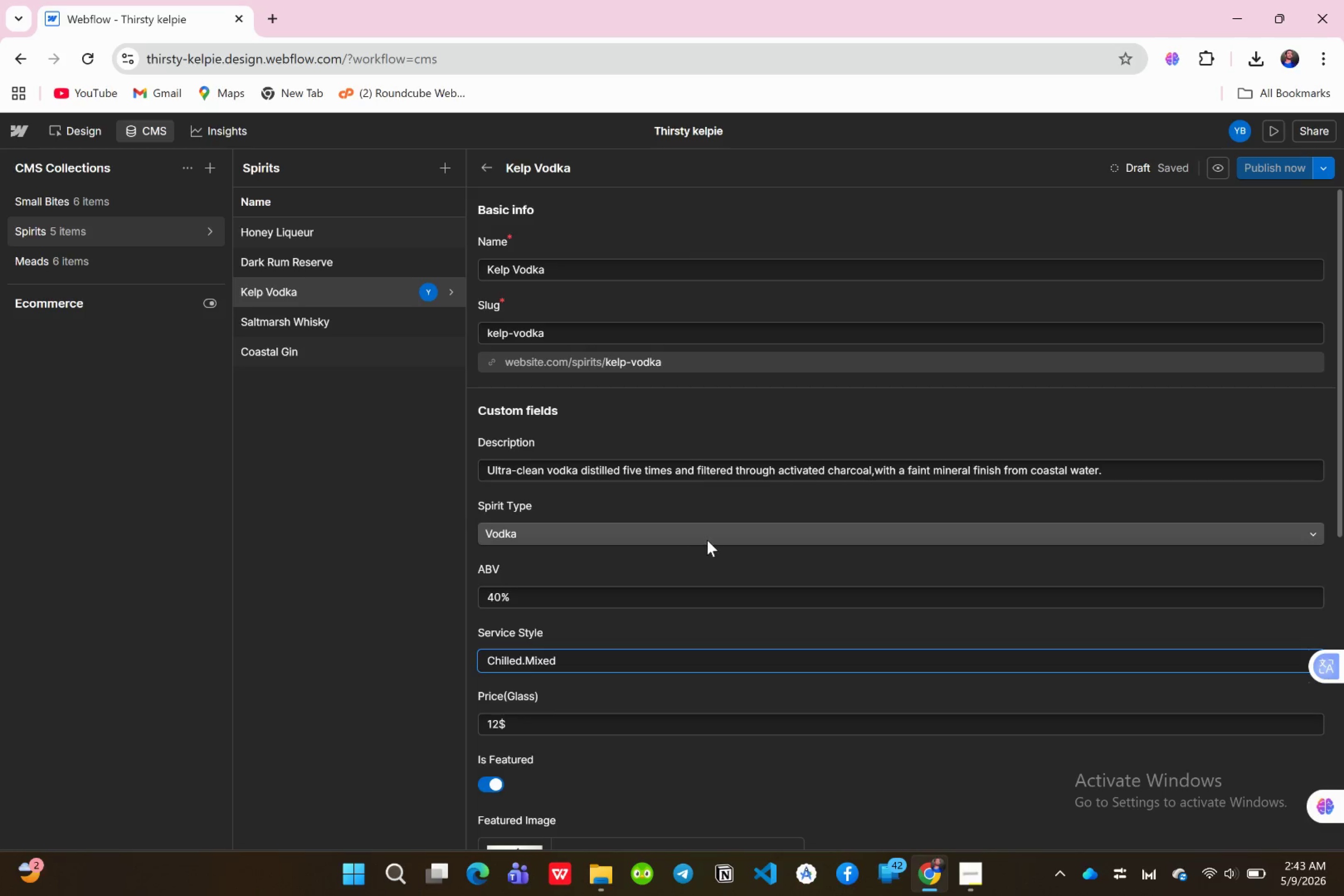 
scroll: coordinate [728, 586], scroll_direction: down, amount: 2.0
 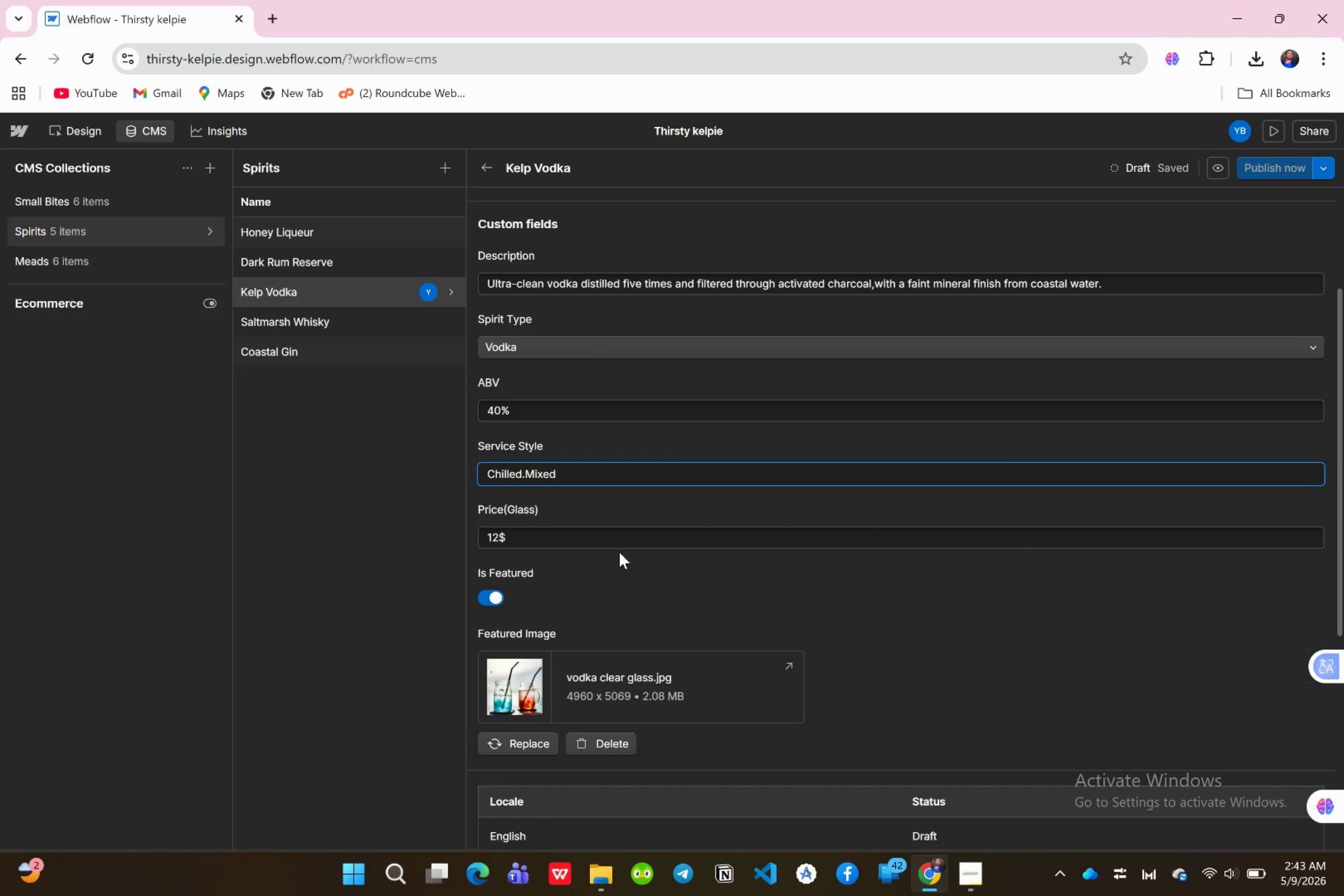 
scroll: coordinate [644, 521], scroll_direction: up, amount: 6.0
 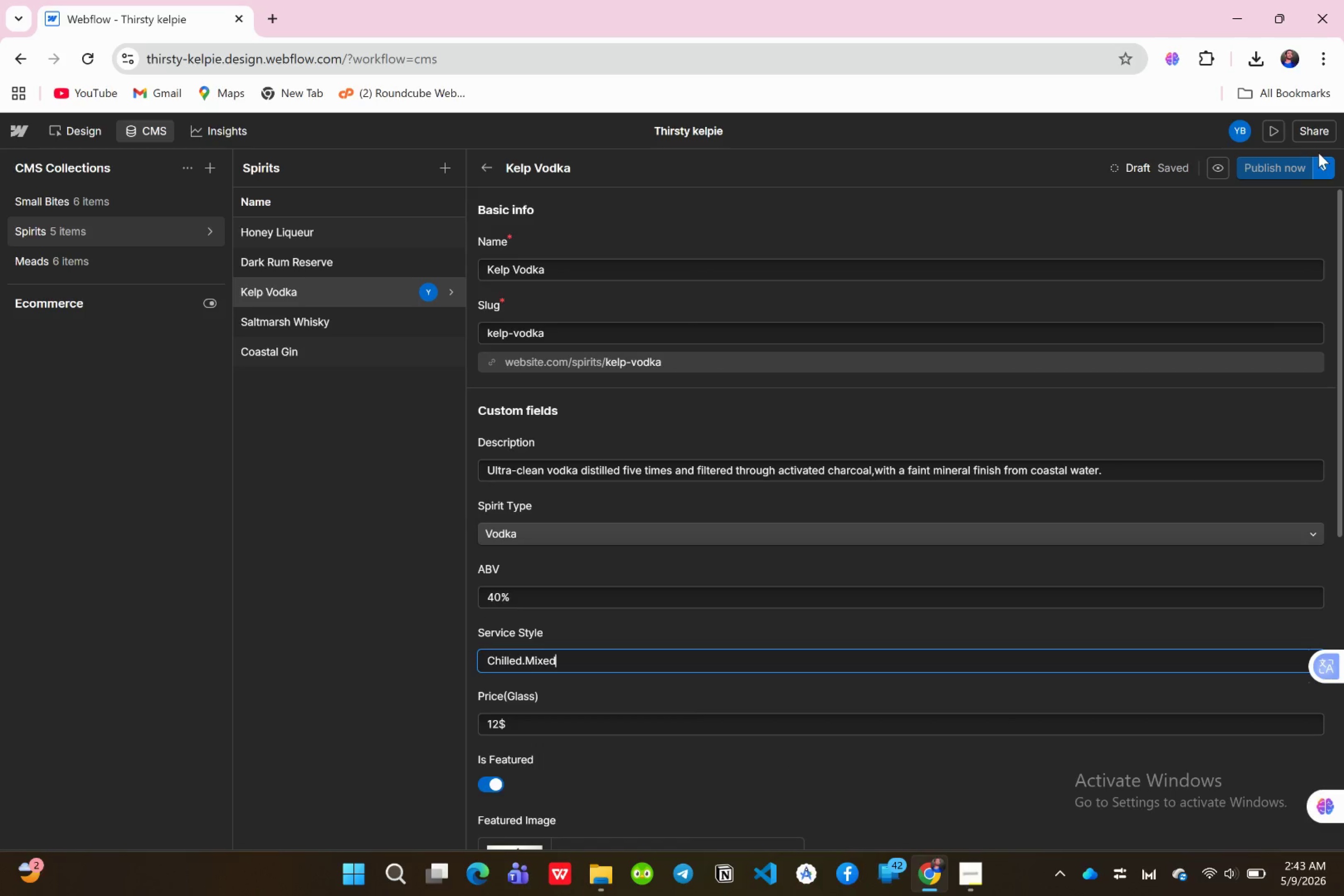 
left_click([1325, 171])
 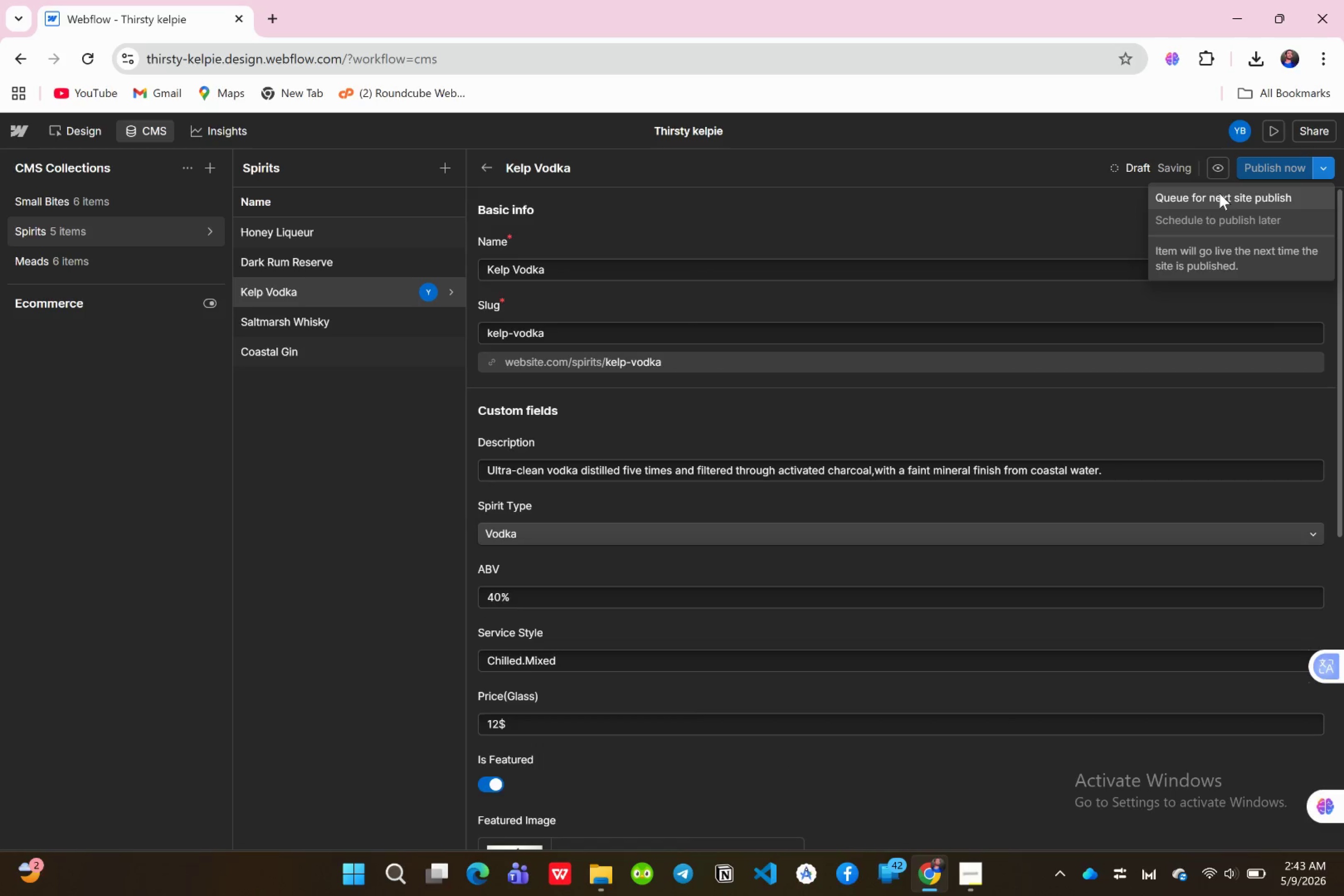 
left_click([1219, 193])
 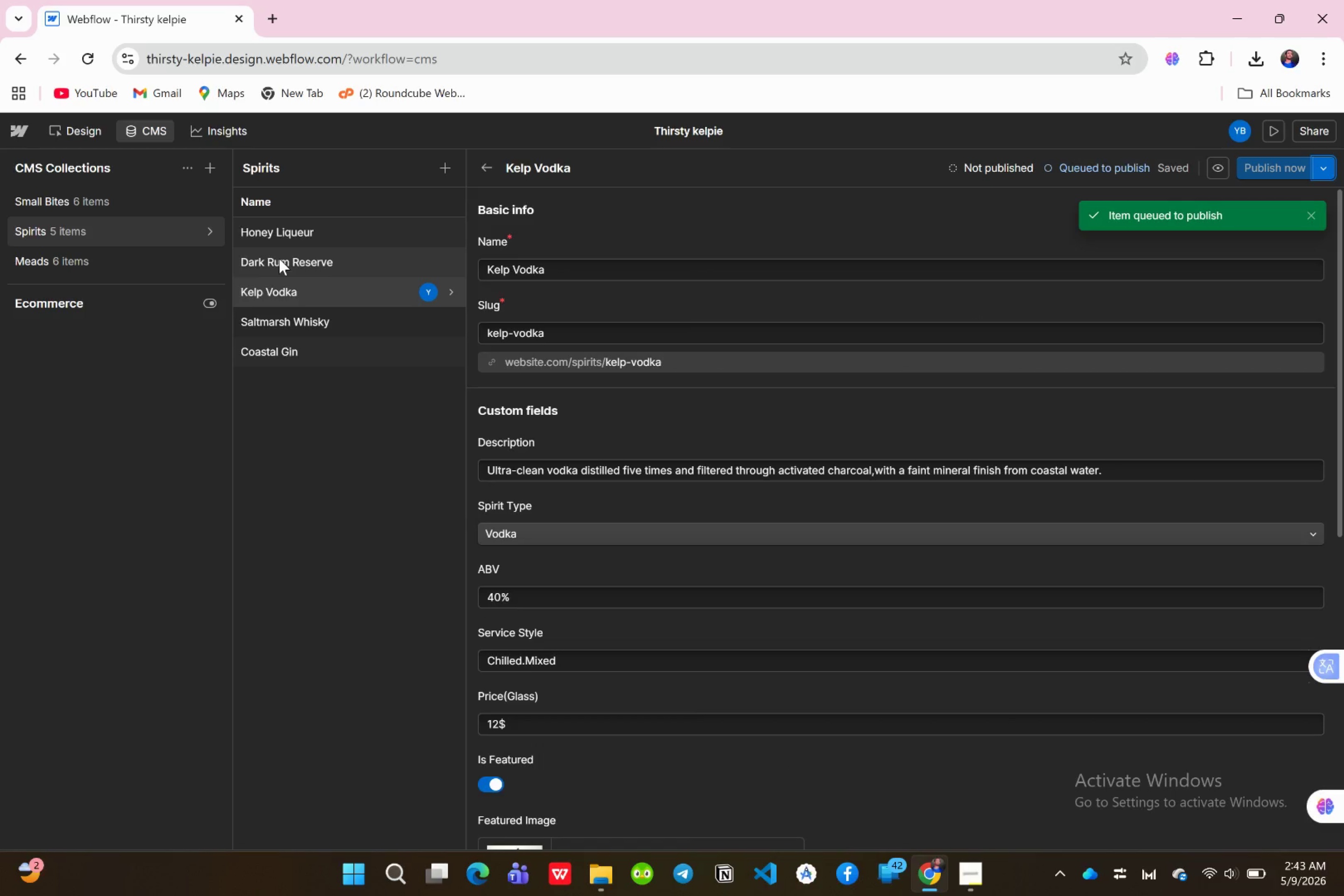 
double_click([279, 259])
 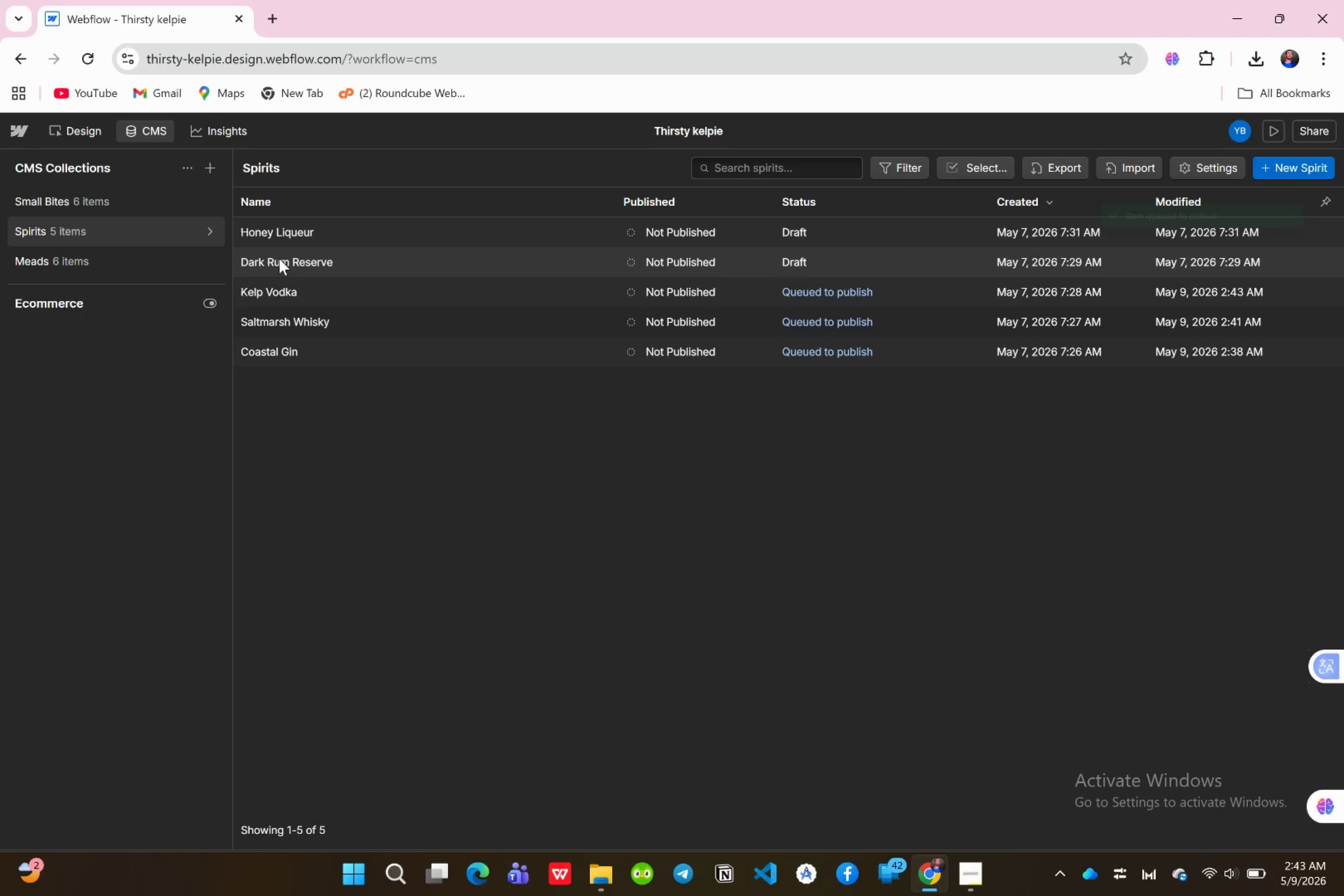 
left_click([279, 259])
 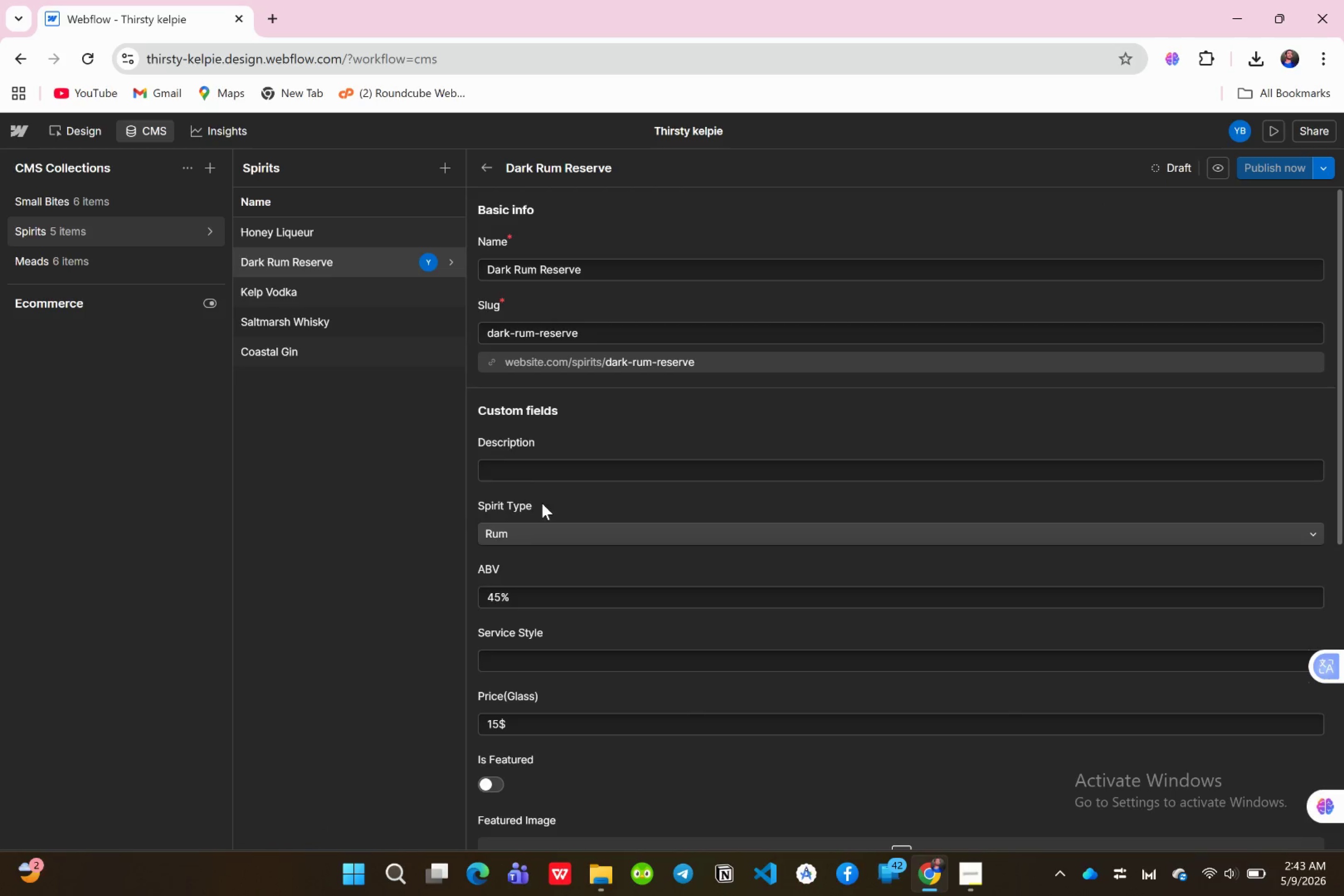 
scroll: coordinate [663, 582], scroll_direction: down, amount: 8.0
 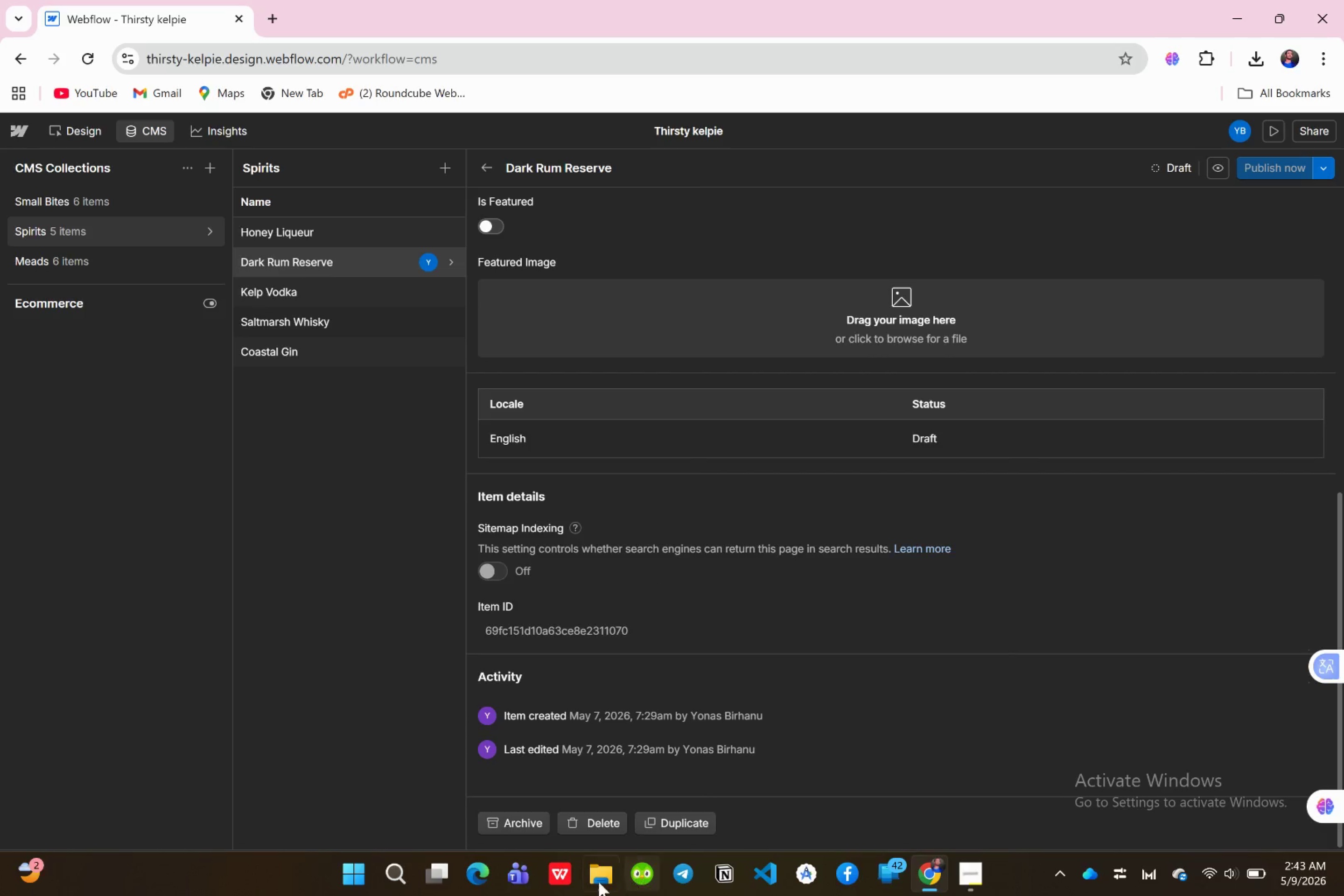 
left_click([598, 882])
 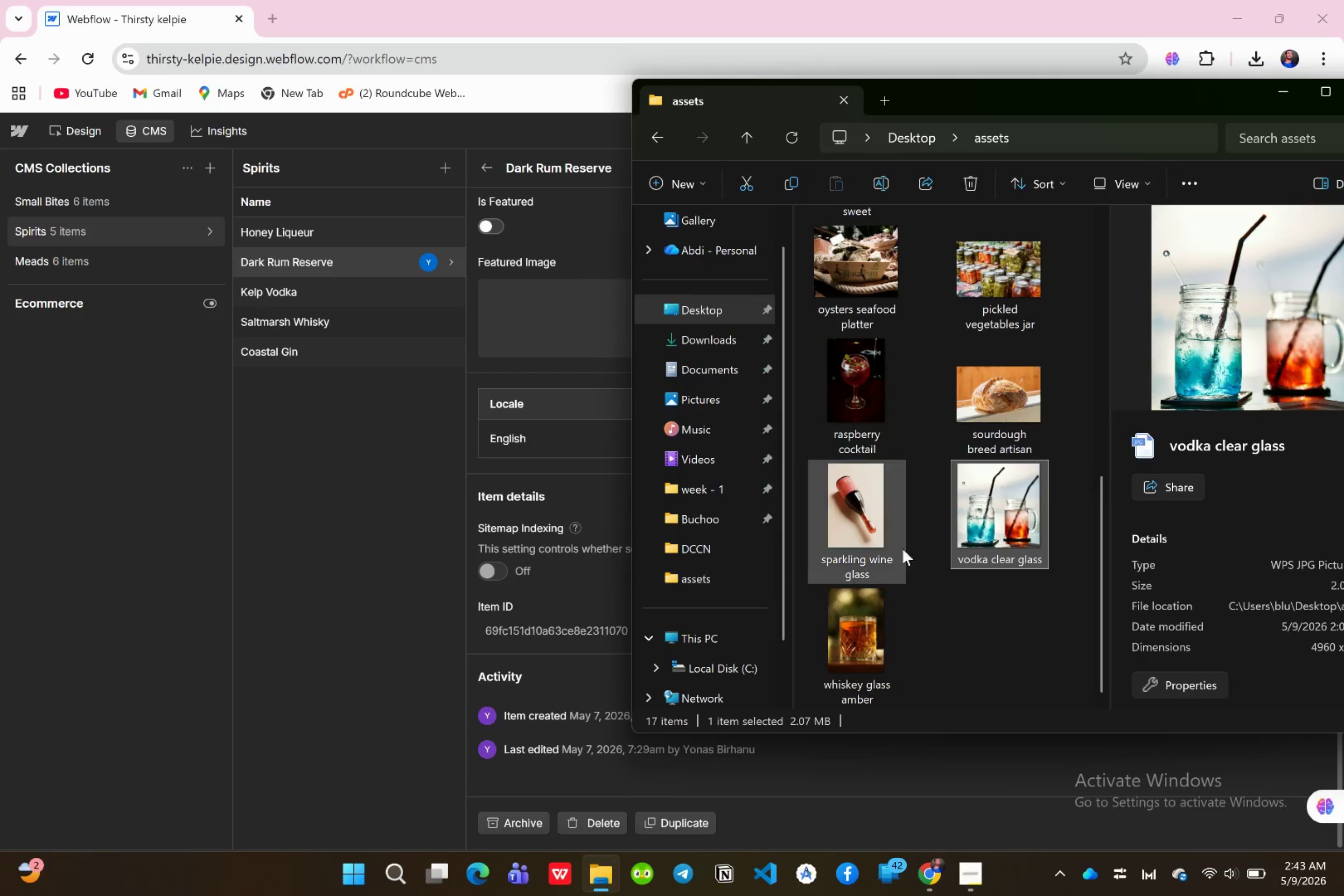 
wait(5.36)
 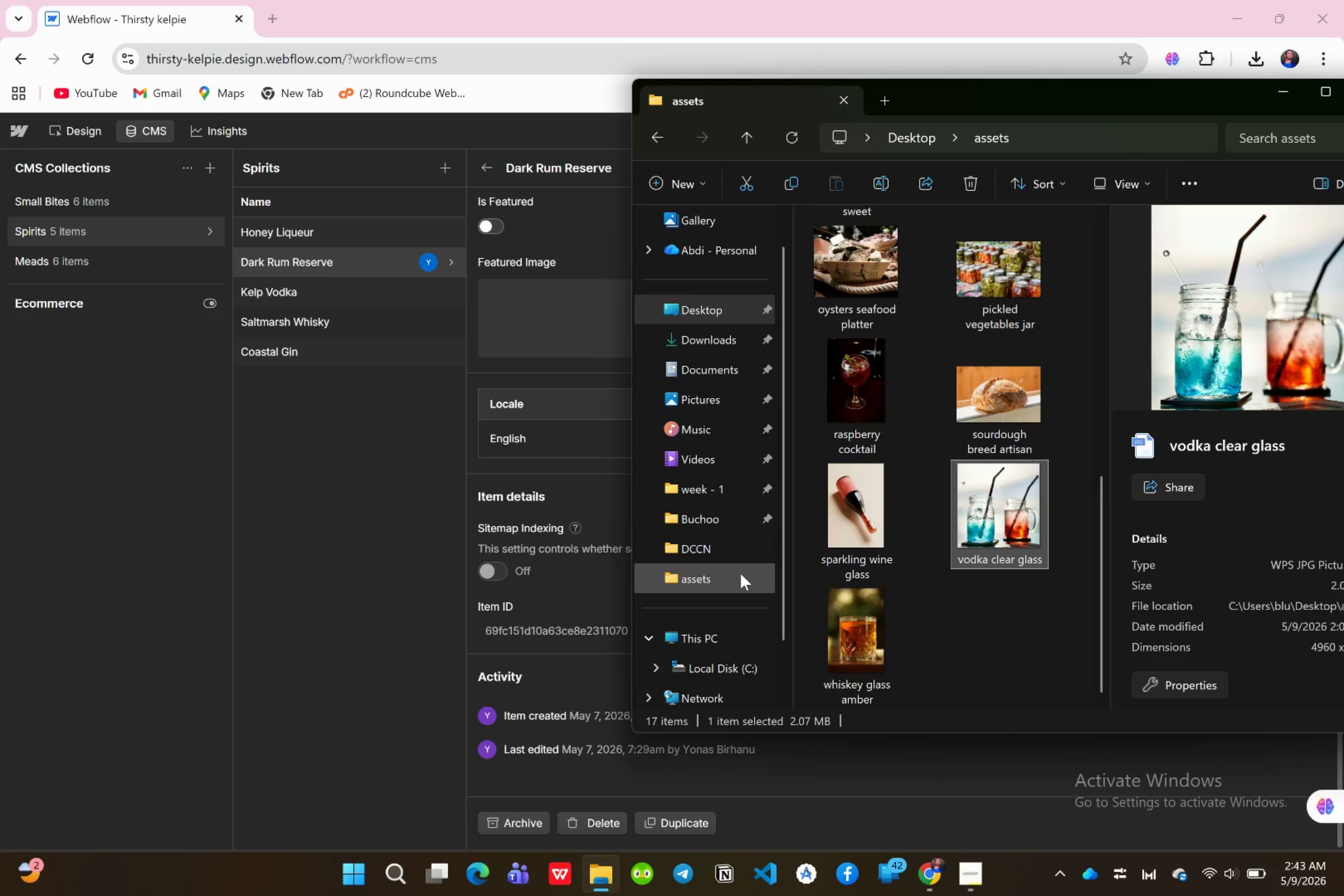 
scroll: coordinate [964, 591], scroll_direction: down, amount: 2.0
 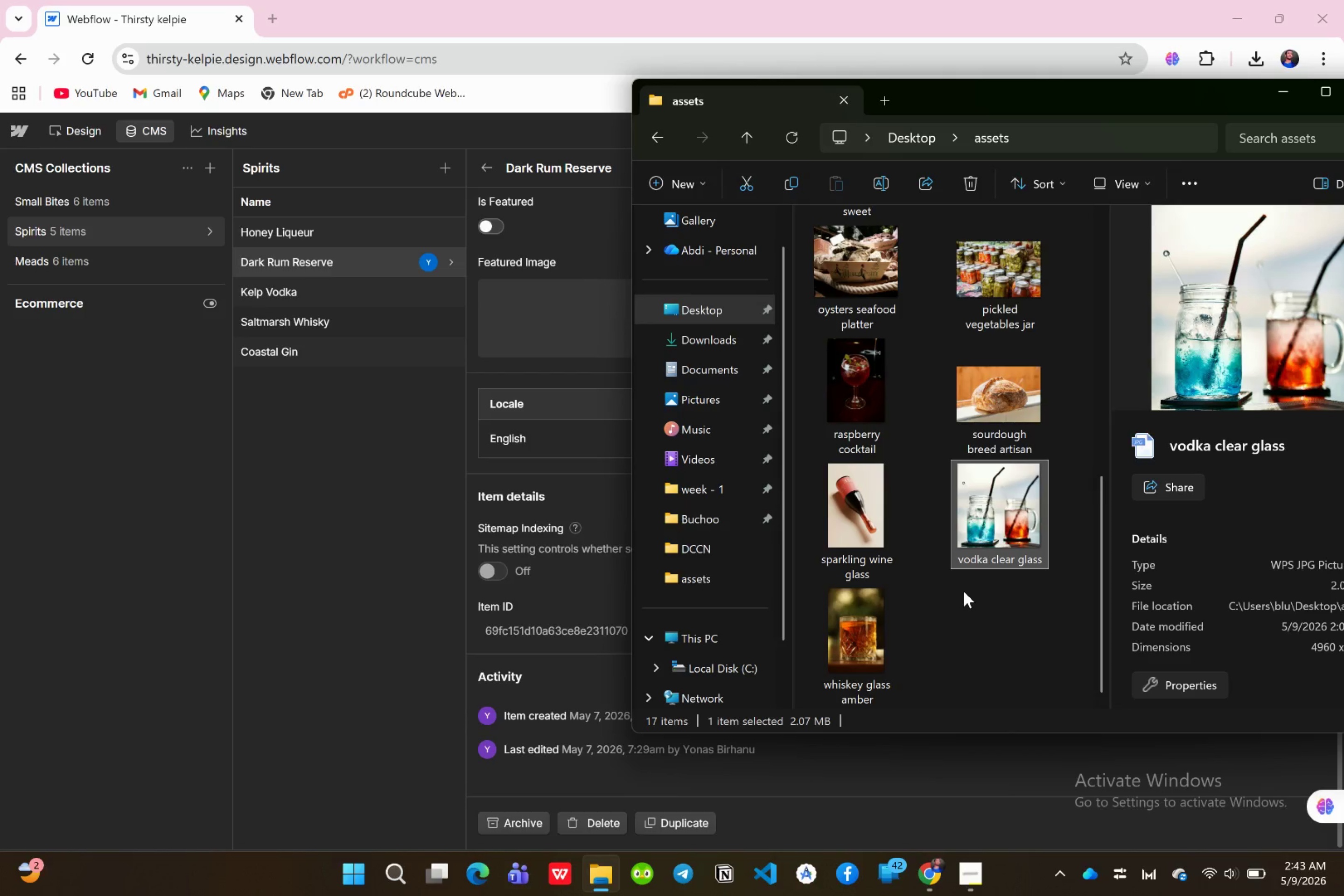 
scroll: coordinate [964, 592], scroll_direction: up, amount: 6.0
 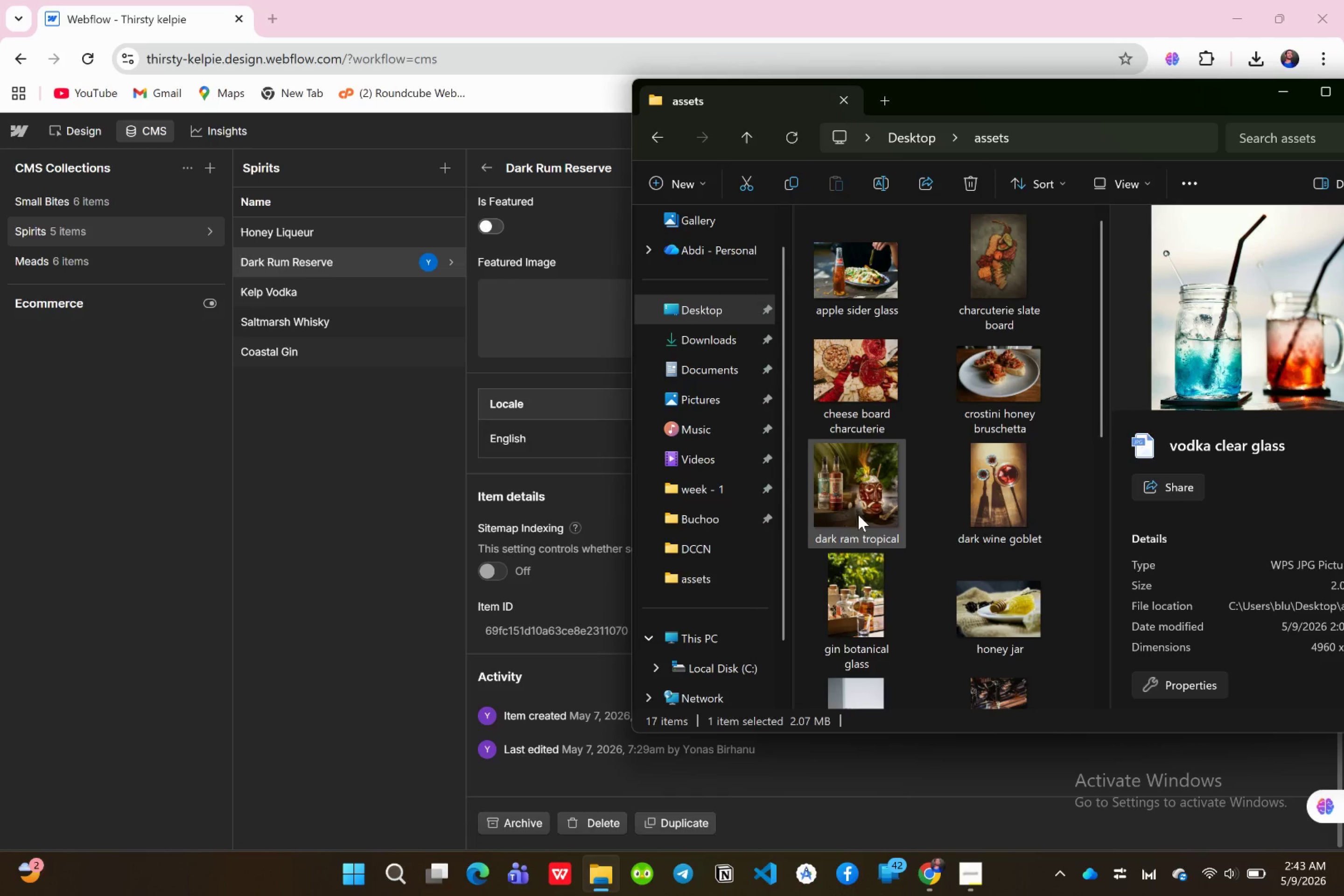 
left_click_drag(start_coordinate=[858, 511], to_coordinate=[552, 361])
 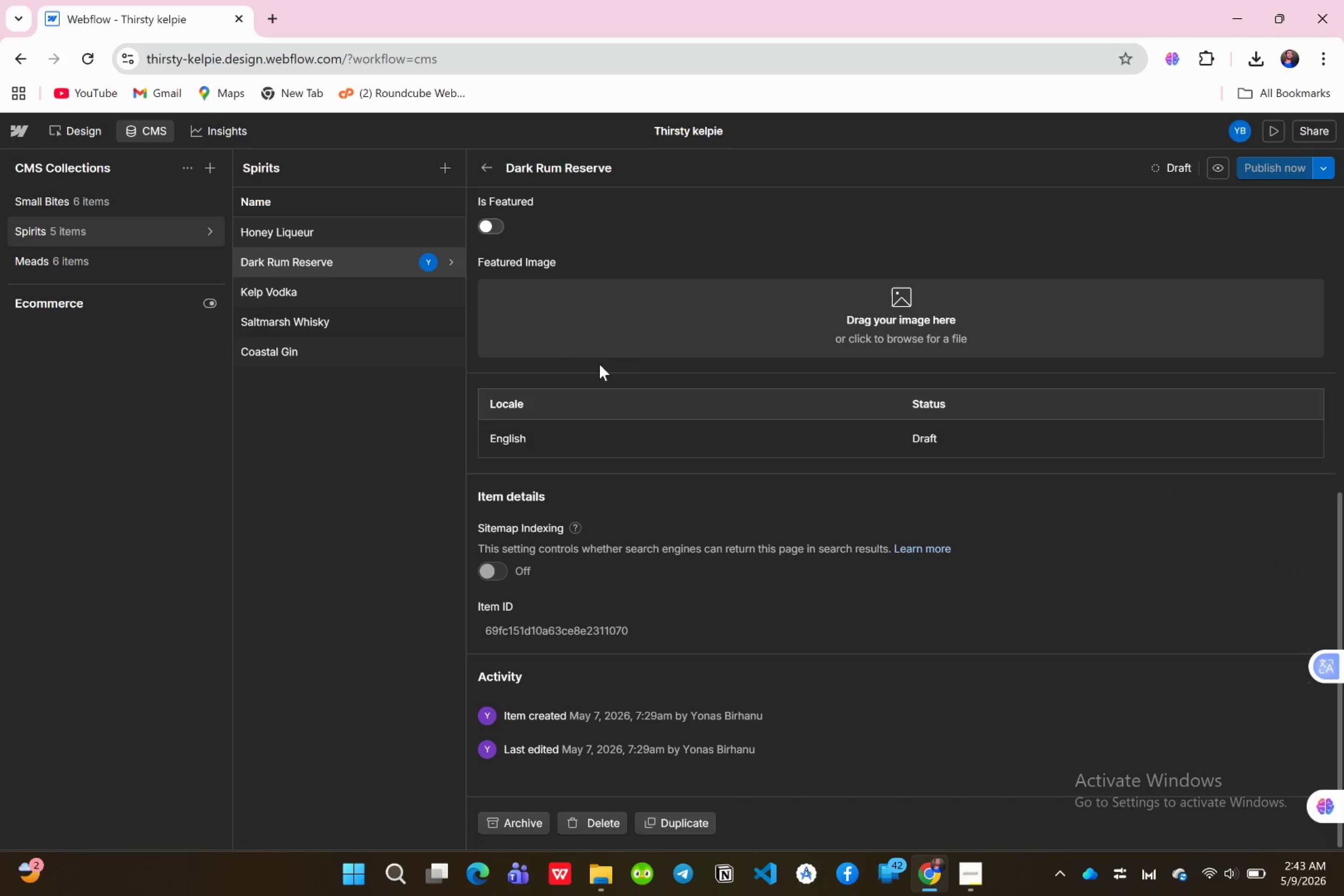 
scroll: coordinate [727, 371], scroll_direction: up, amount: 2.0
 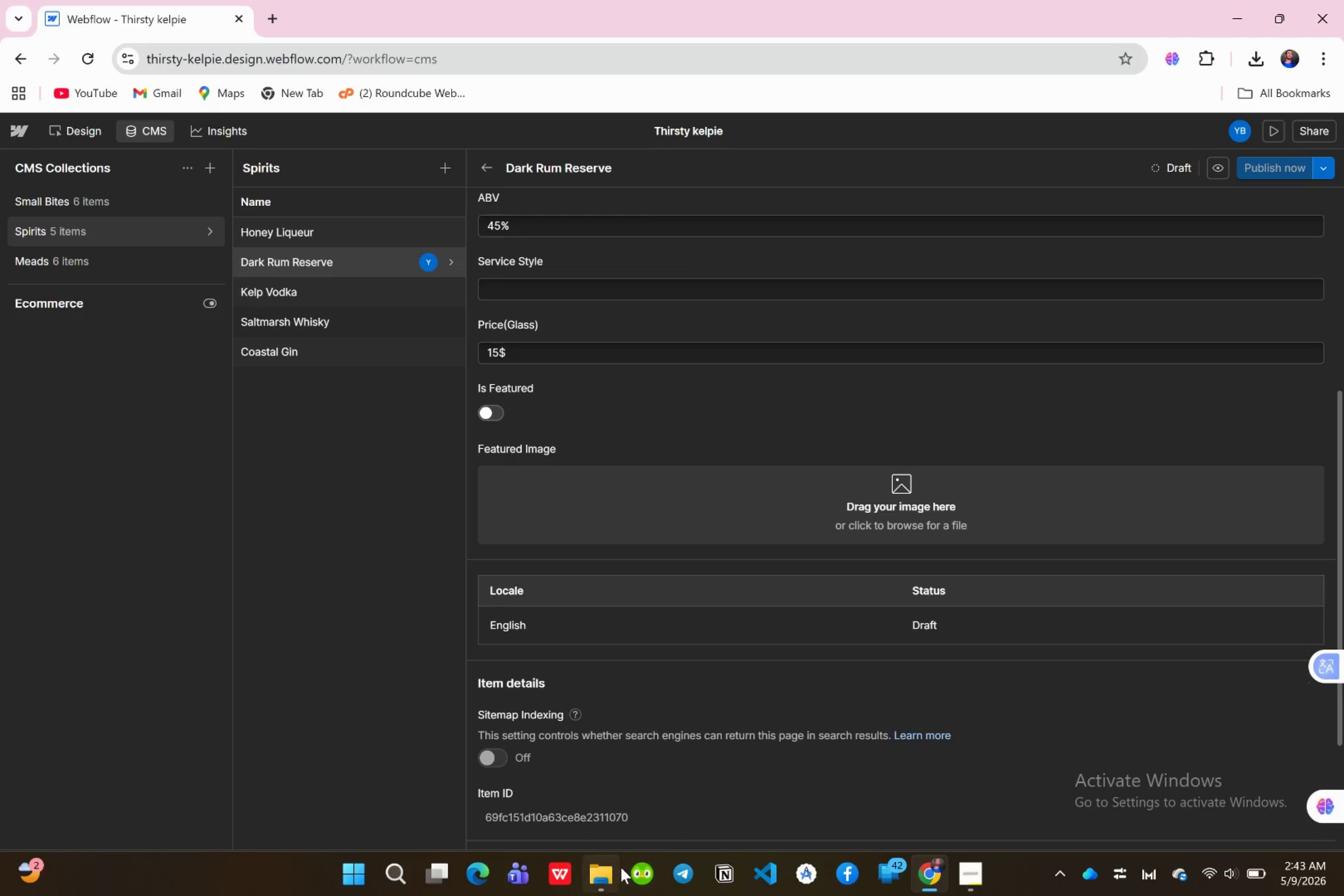 
left_click([611, 876])
 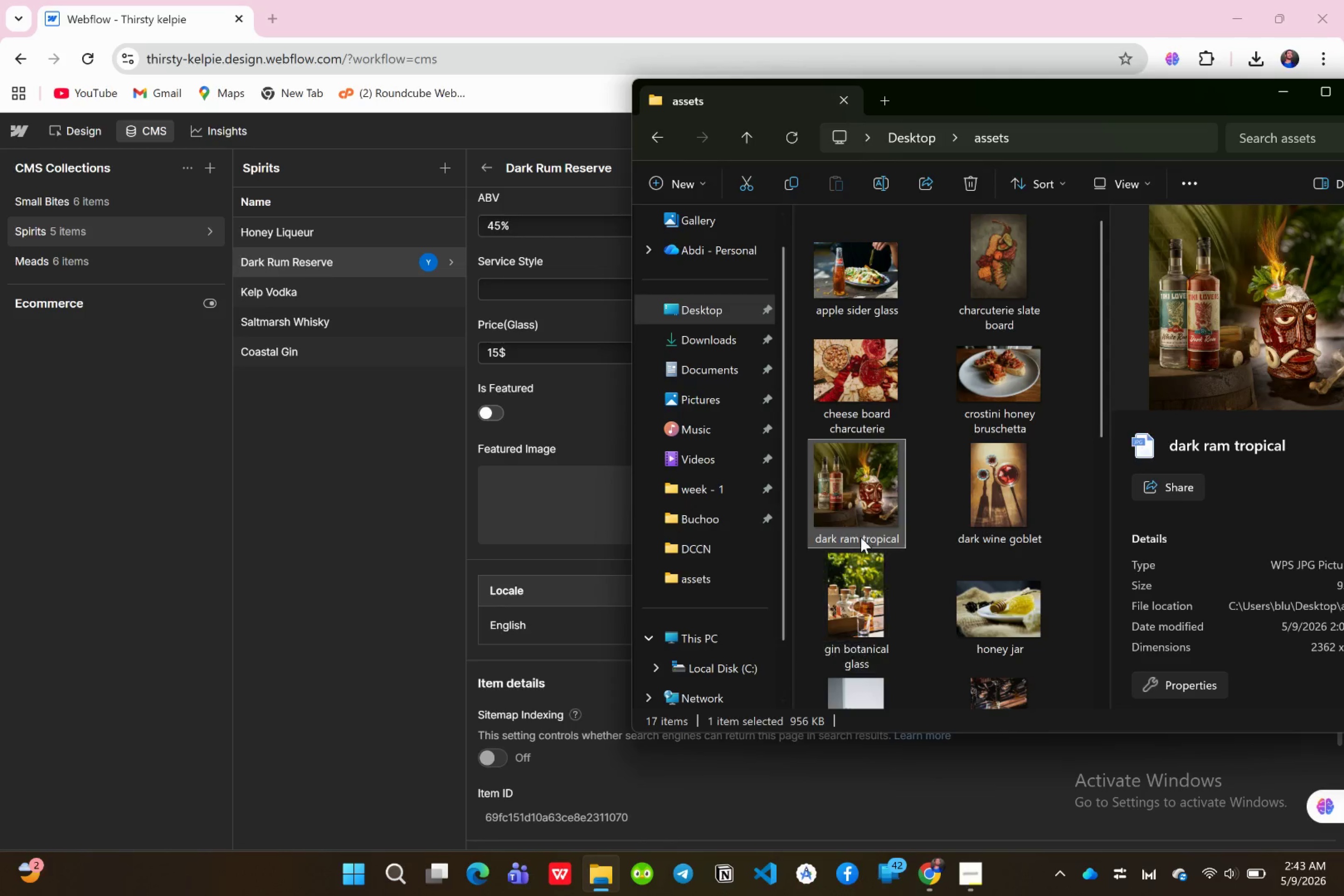 
left_click_drag(start_coordinate=[855, 514], to_coordinate=[566, 525])
 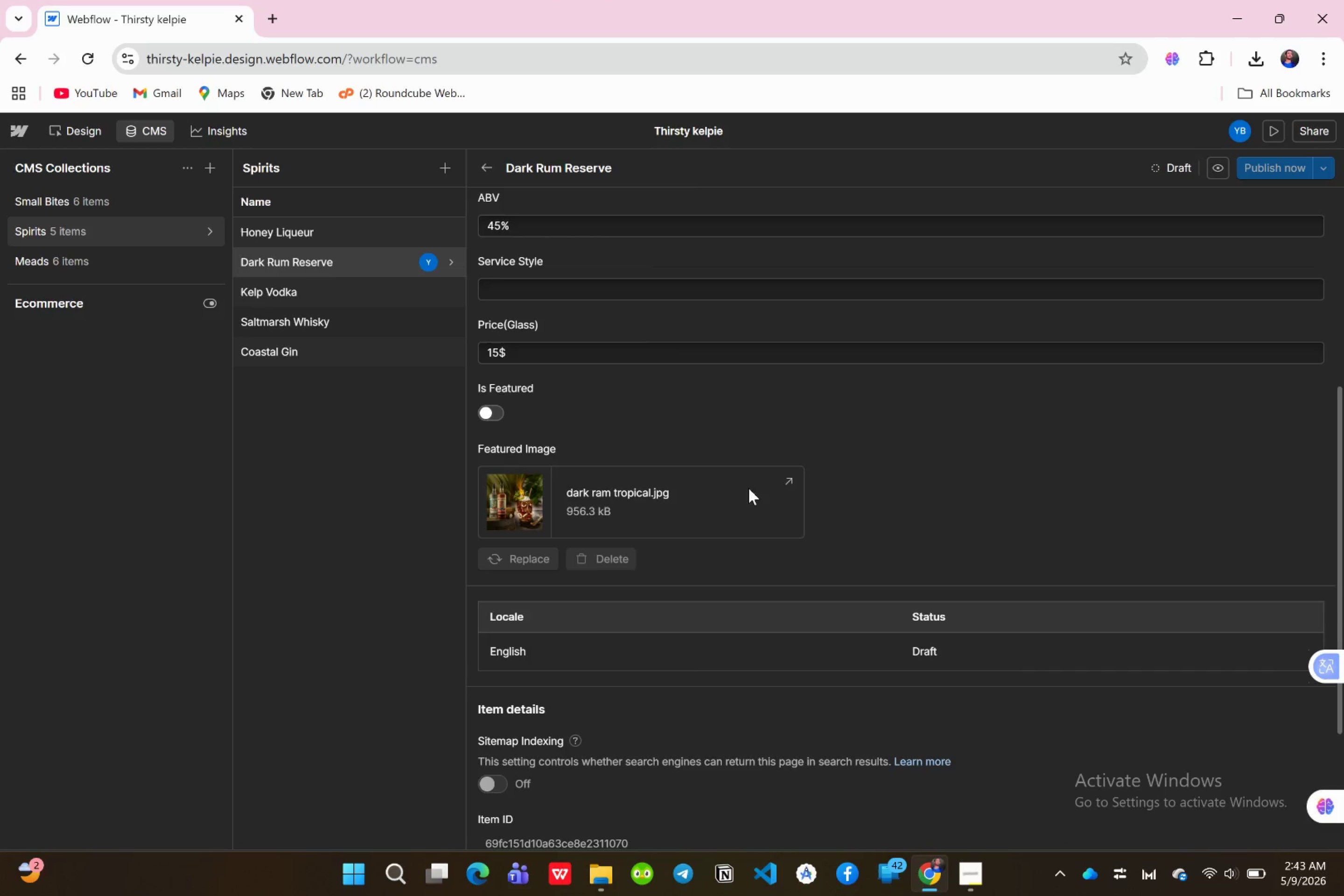 
scroll: coordinate [776, 487], scroll_direction: up, amount: 11.0
 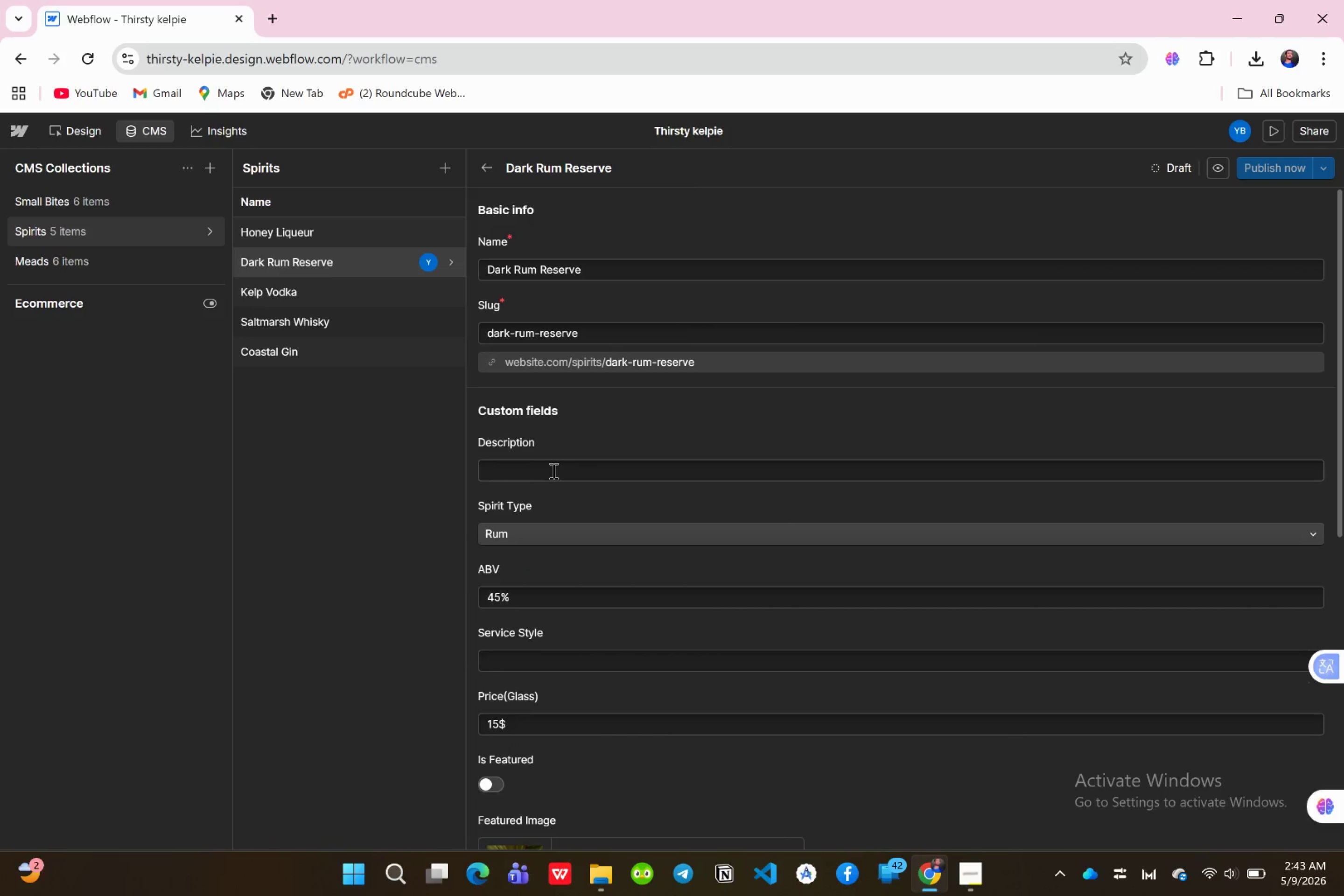 
left_click([553, 470])
 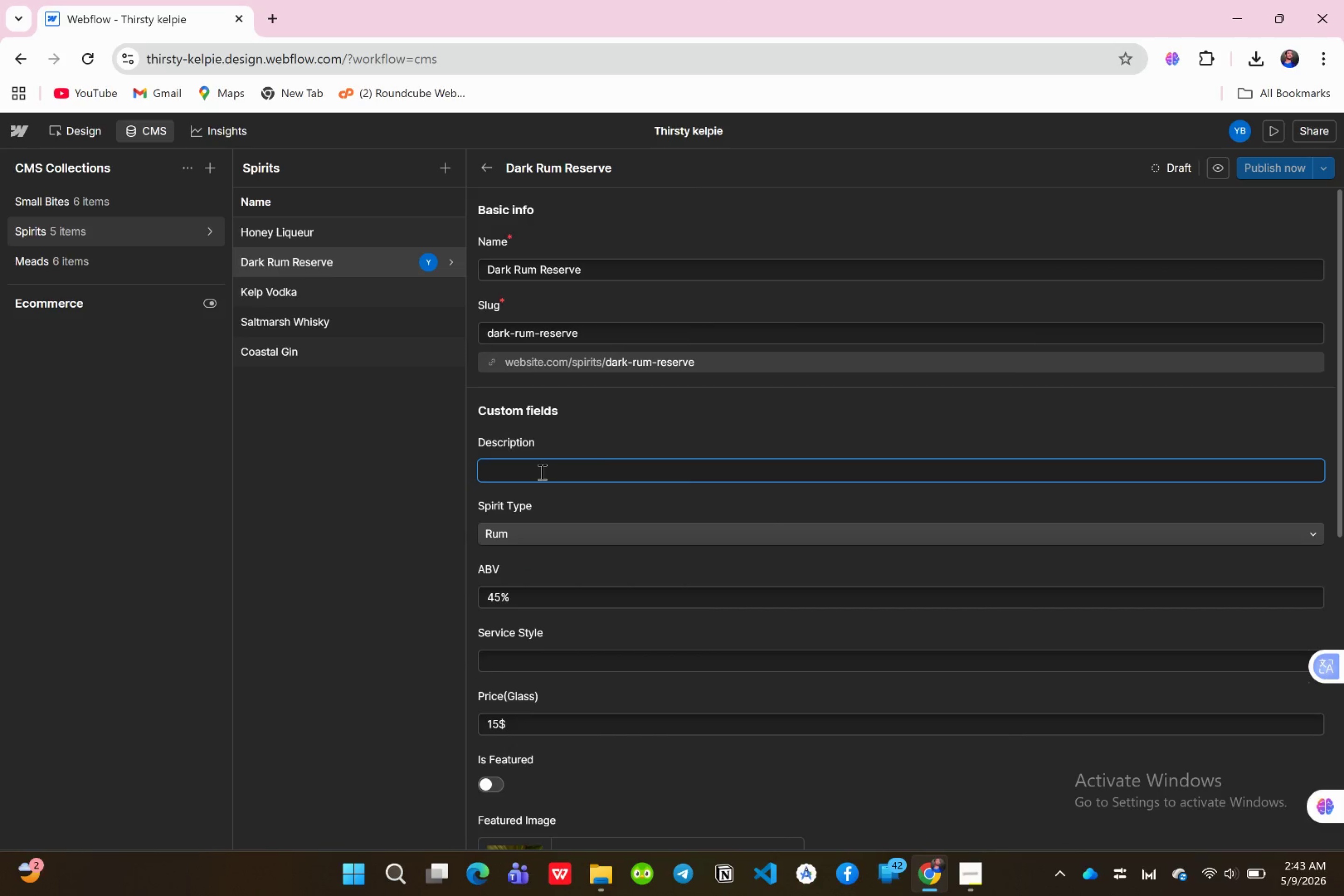 
wait(5.33)
 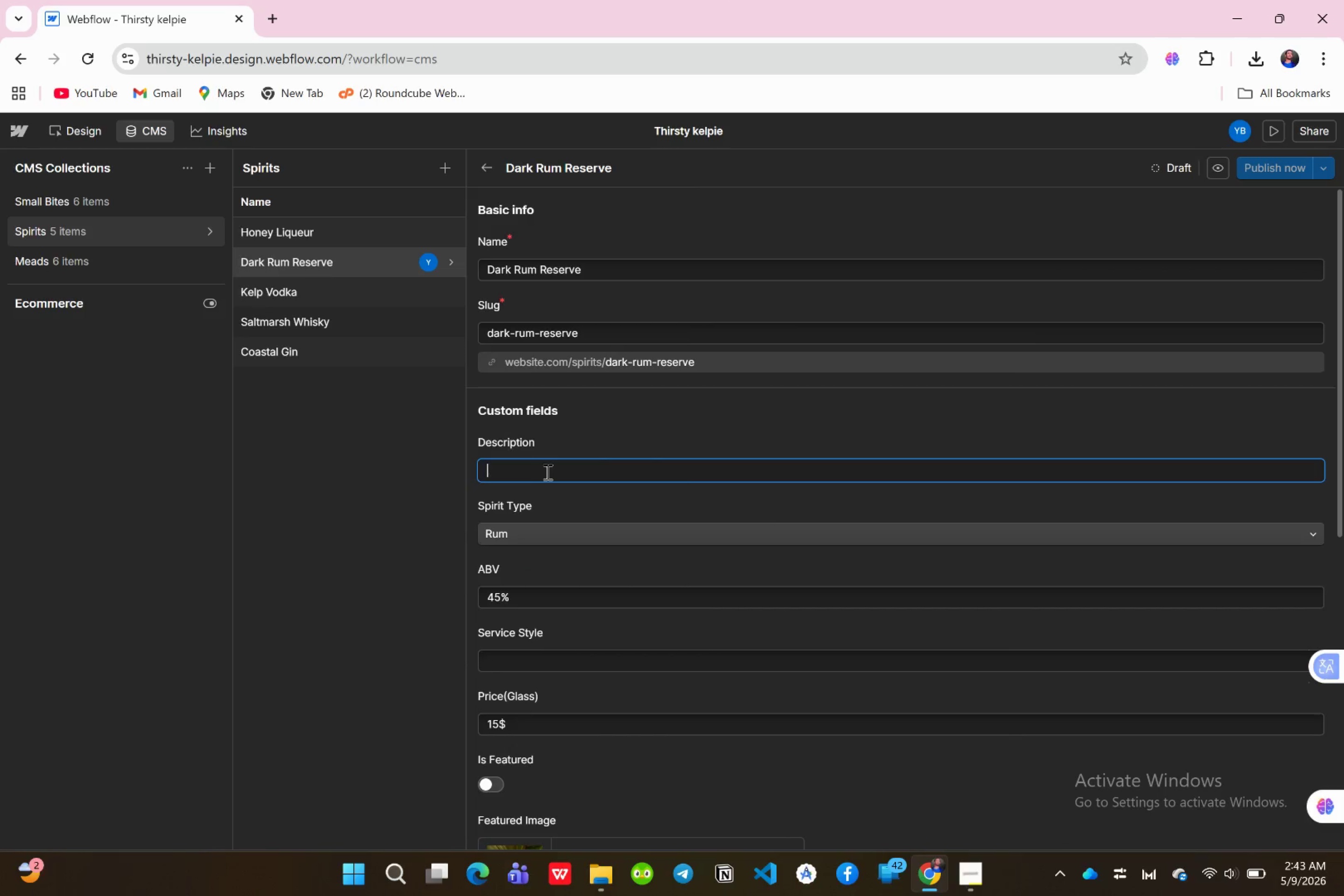 
type(A full )
key(Backspace)
type(-boided )
key(Backspace)
key(Backspace)
key(Backspace)
key(Backspace)
key(Backspace)
type(died )
 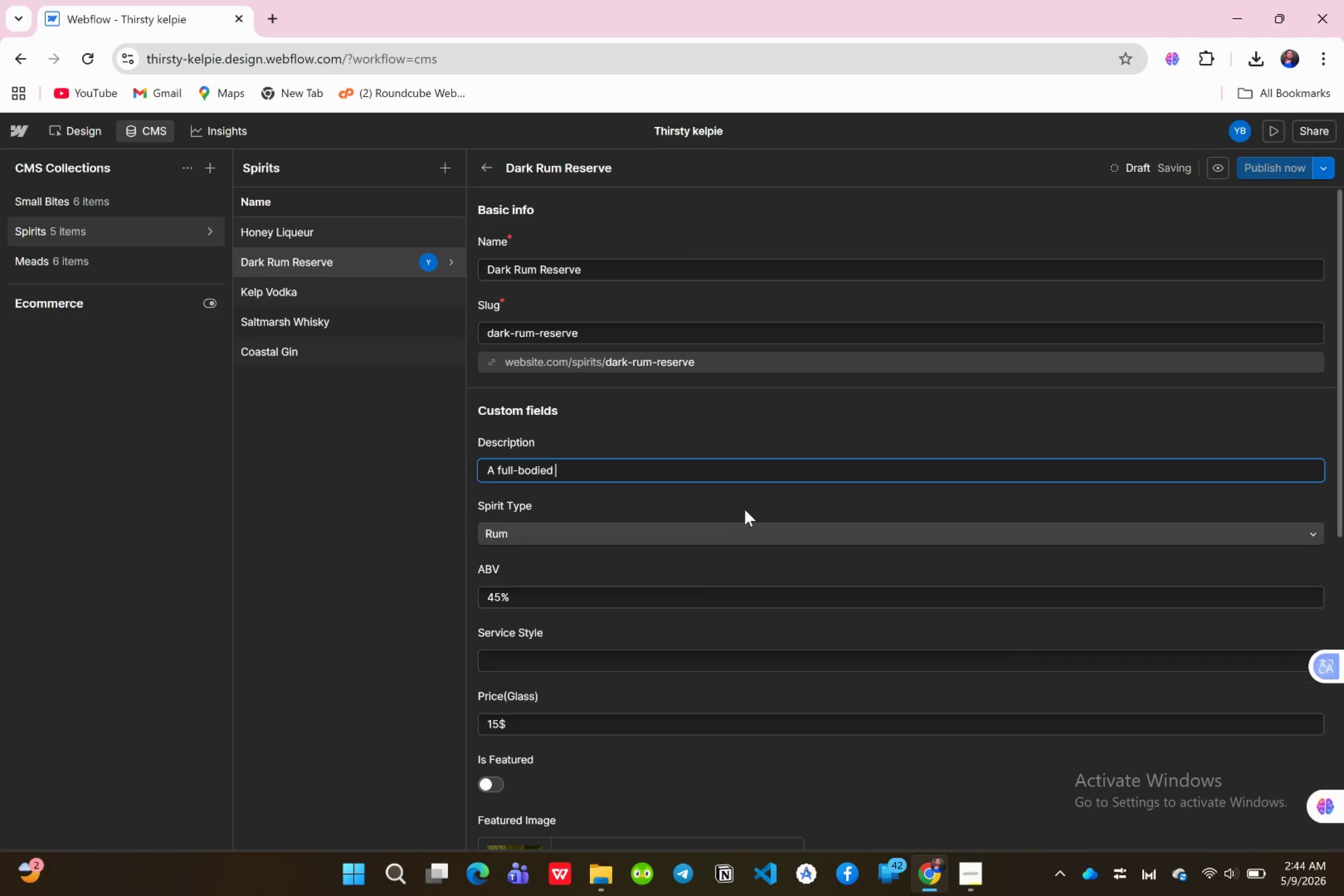 
type(dark rum aged three years in Amer)
key(Backspace)
key(Backspace)
type(merica )
key(Backspace)
type(n oak )
key(Backspace)
type(, wih)
key(Backspace)
type(th rich caramel and tropical spice notes )
key(Backspace)
 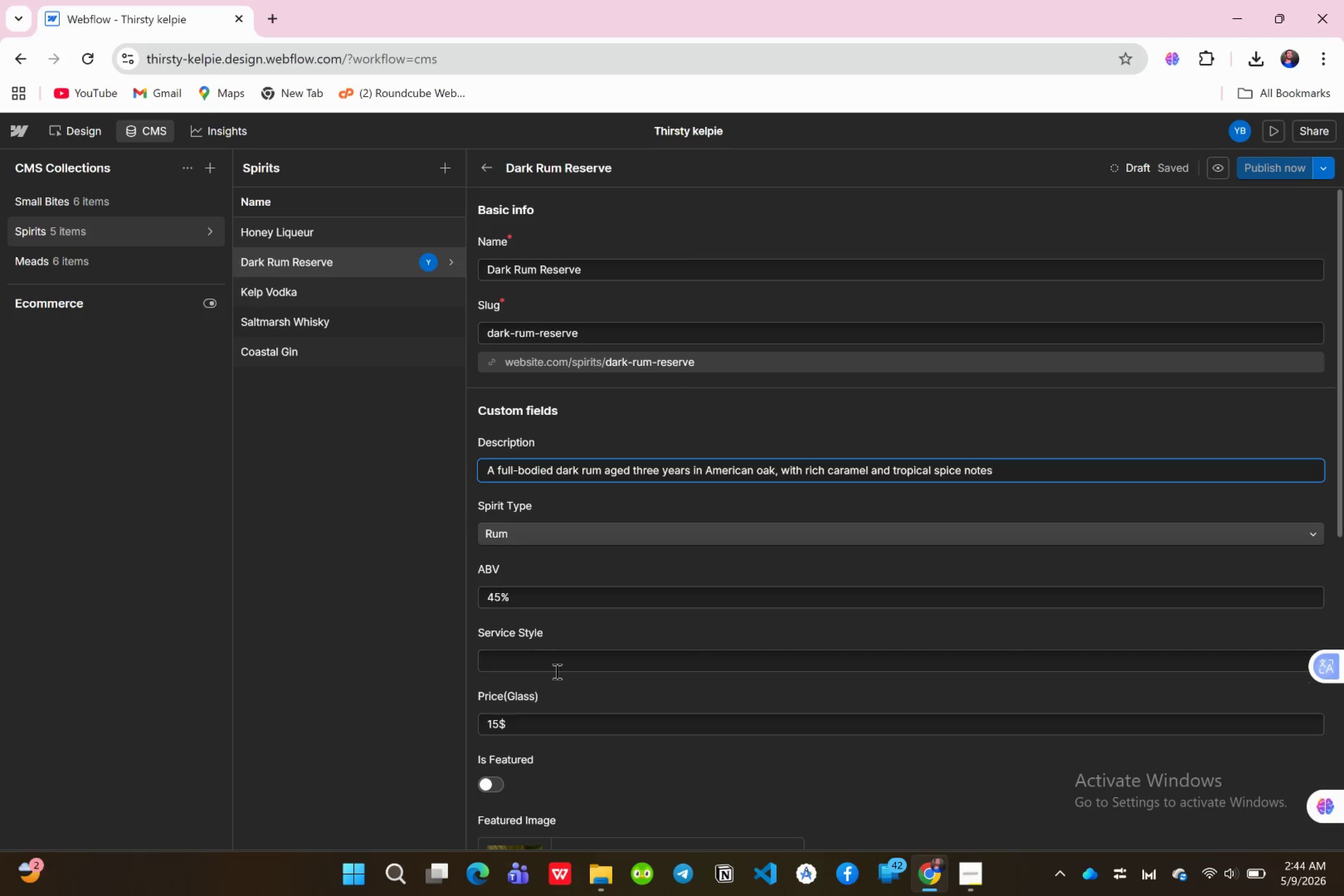 
left_click([552, 653])
 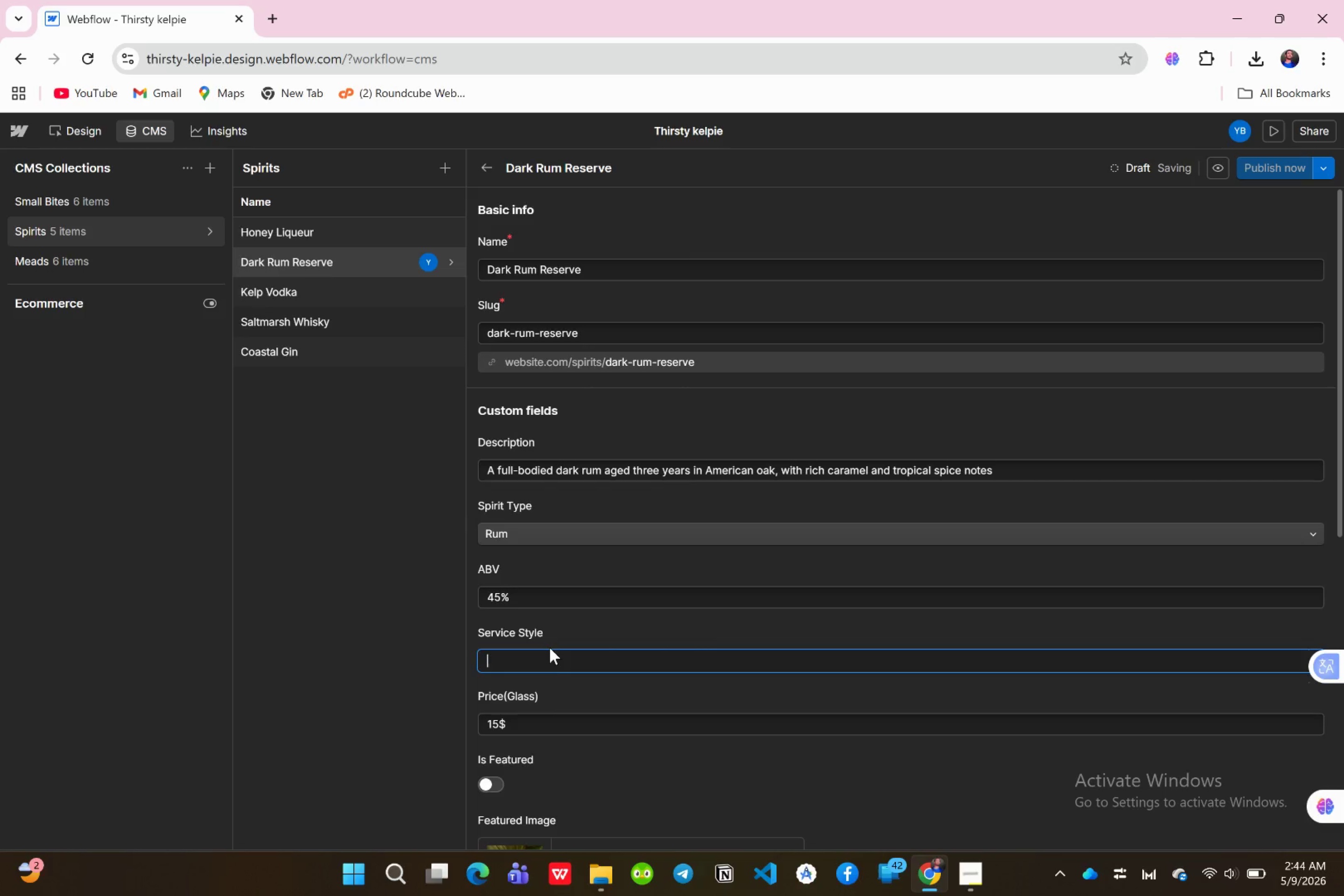 
wait(6.15)
 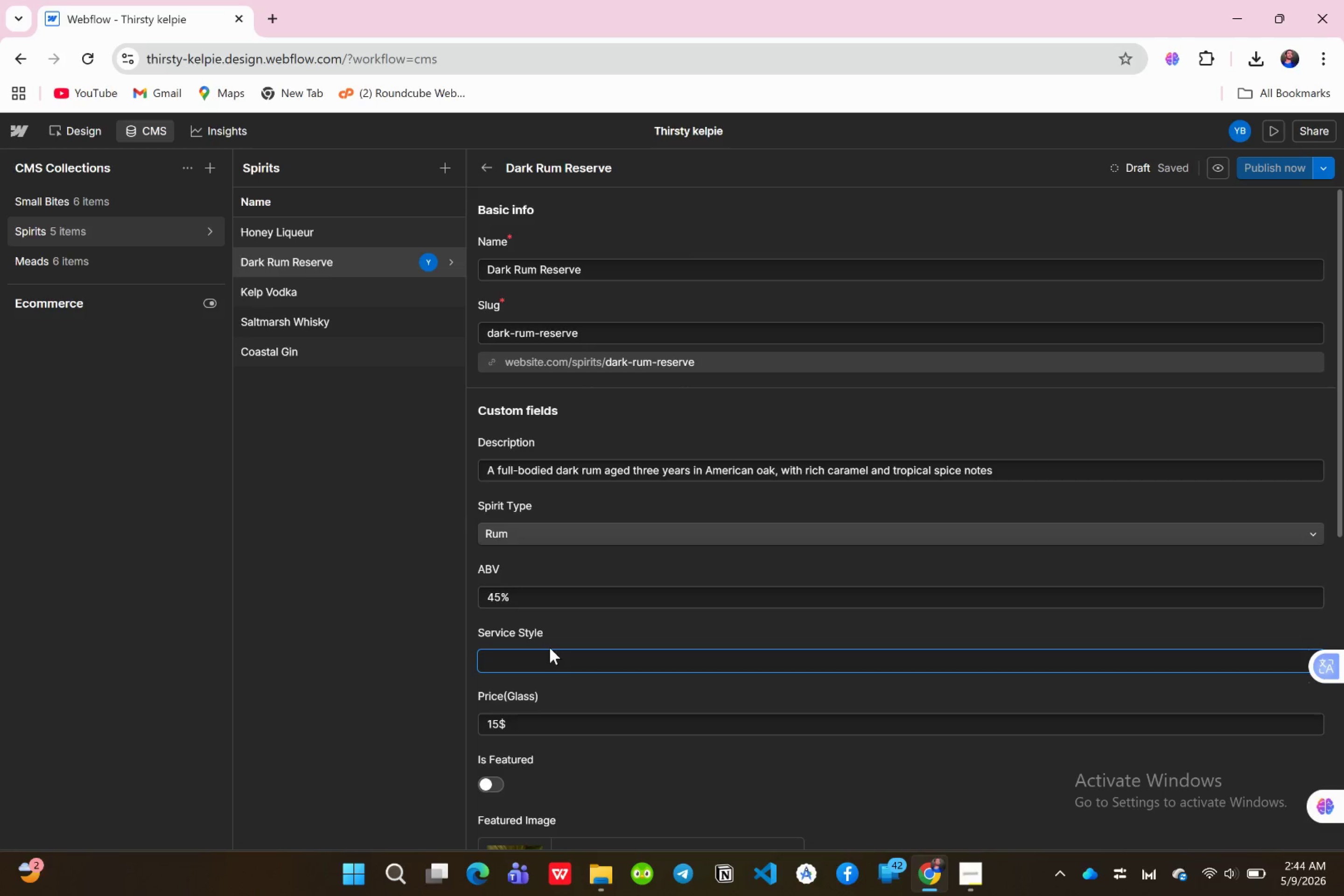 
type(Neat )
key(Backspace)
type(,)
key(Backspace)
type(.On )
key(Backspace)
type( ice )
key(Backspace)
type(. Mixed )
key(Backspace)
 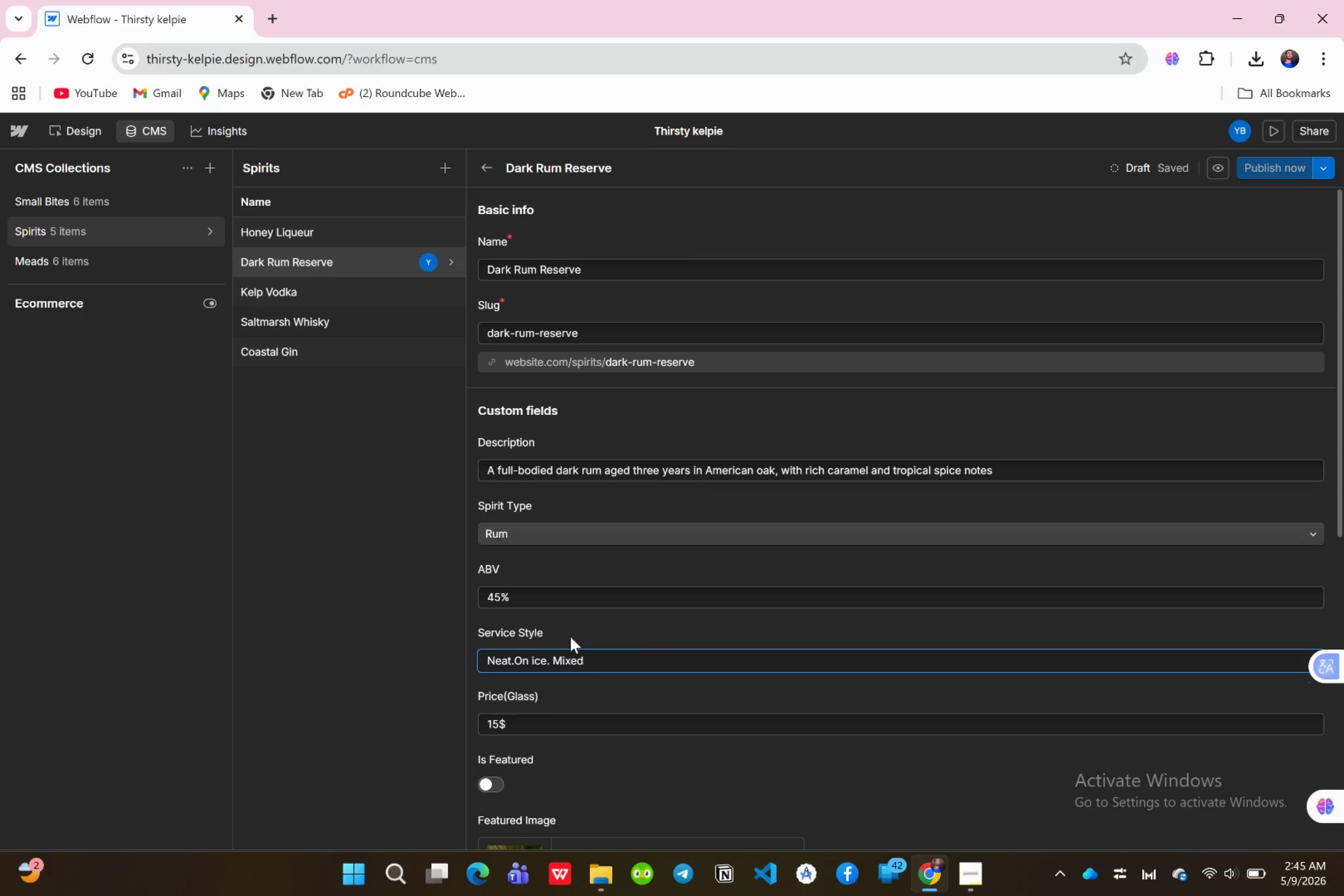 
scroll: coordinate [582, 635], scroll_direction: down, amount: 6.0
 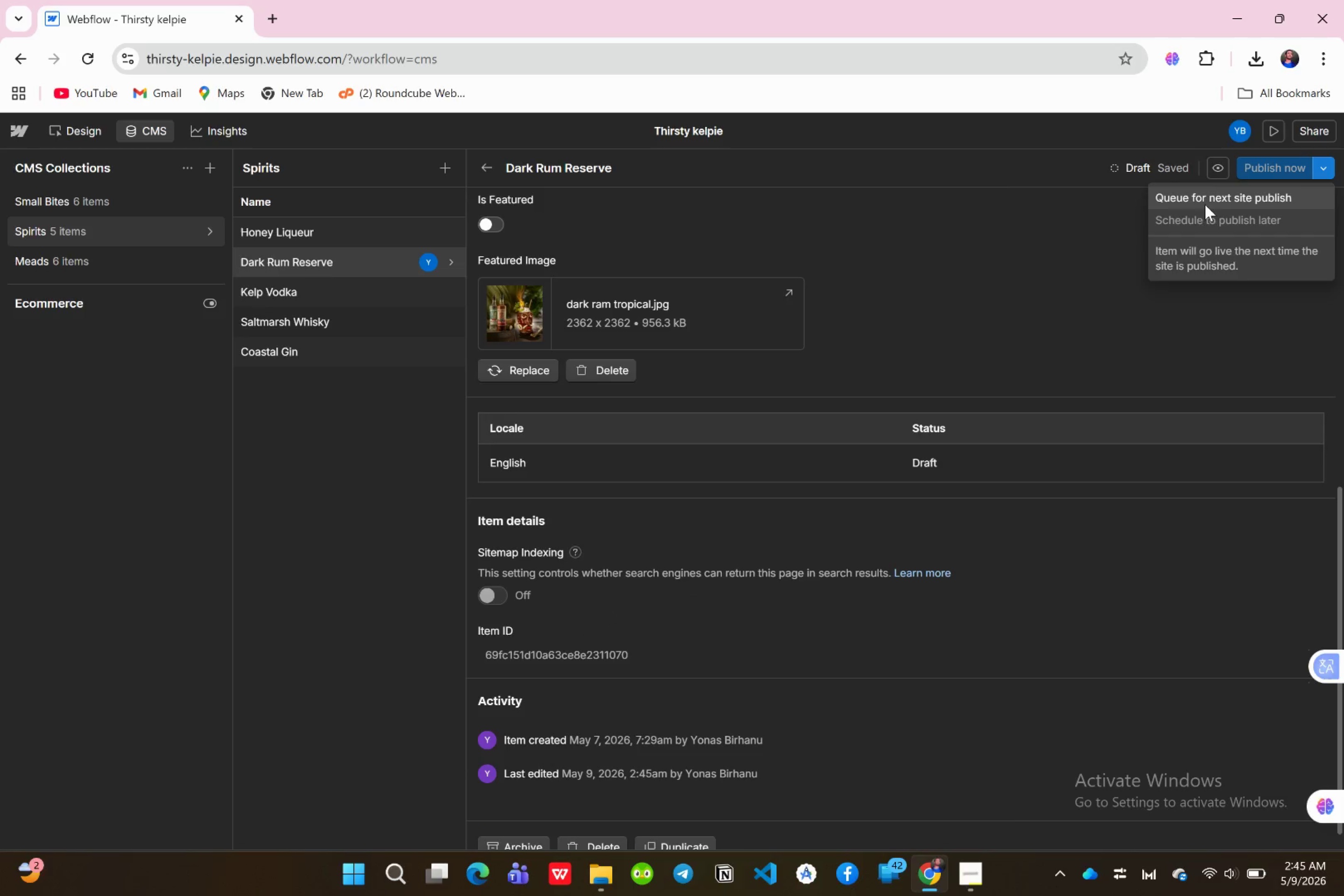 
left_click([1197, 203])
 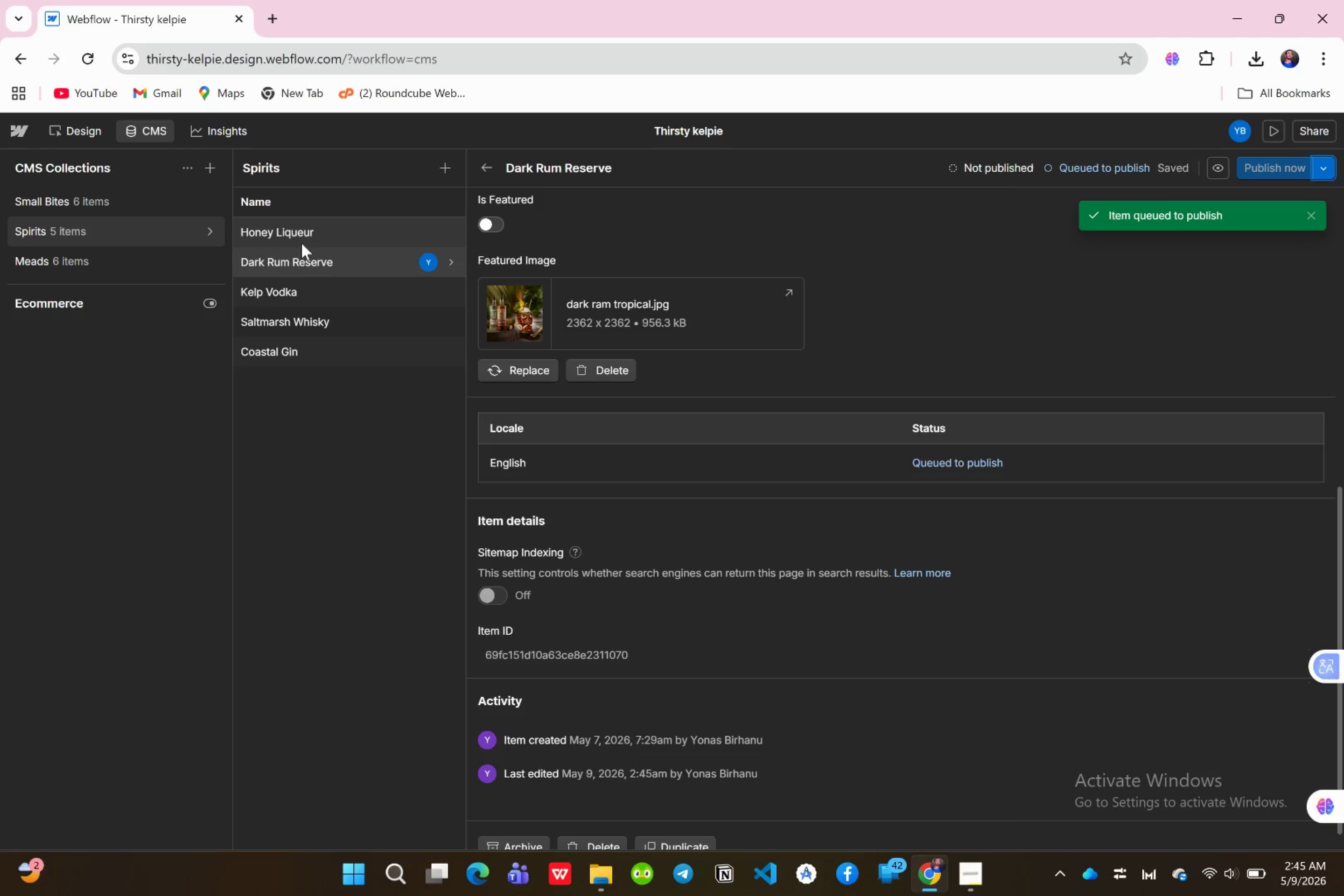 
double_click([301, 243])
 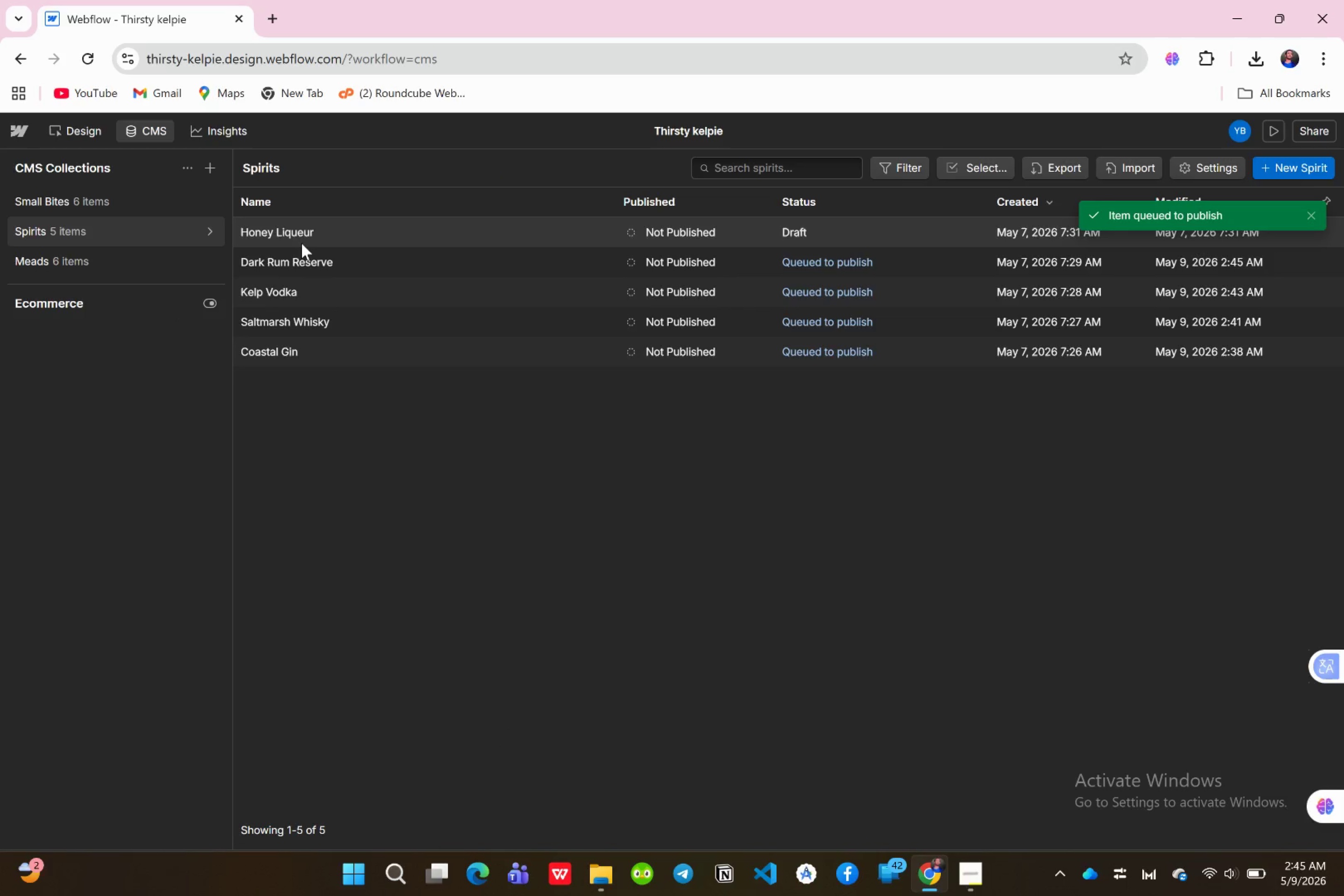 
left_click([301, 243])
 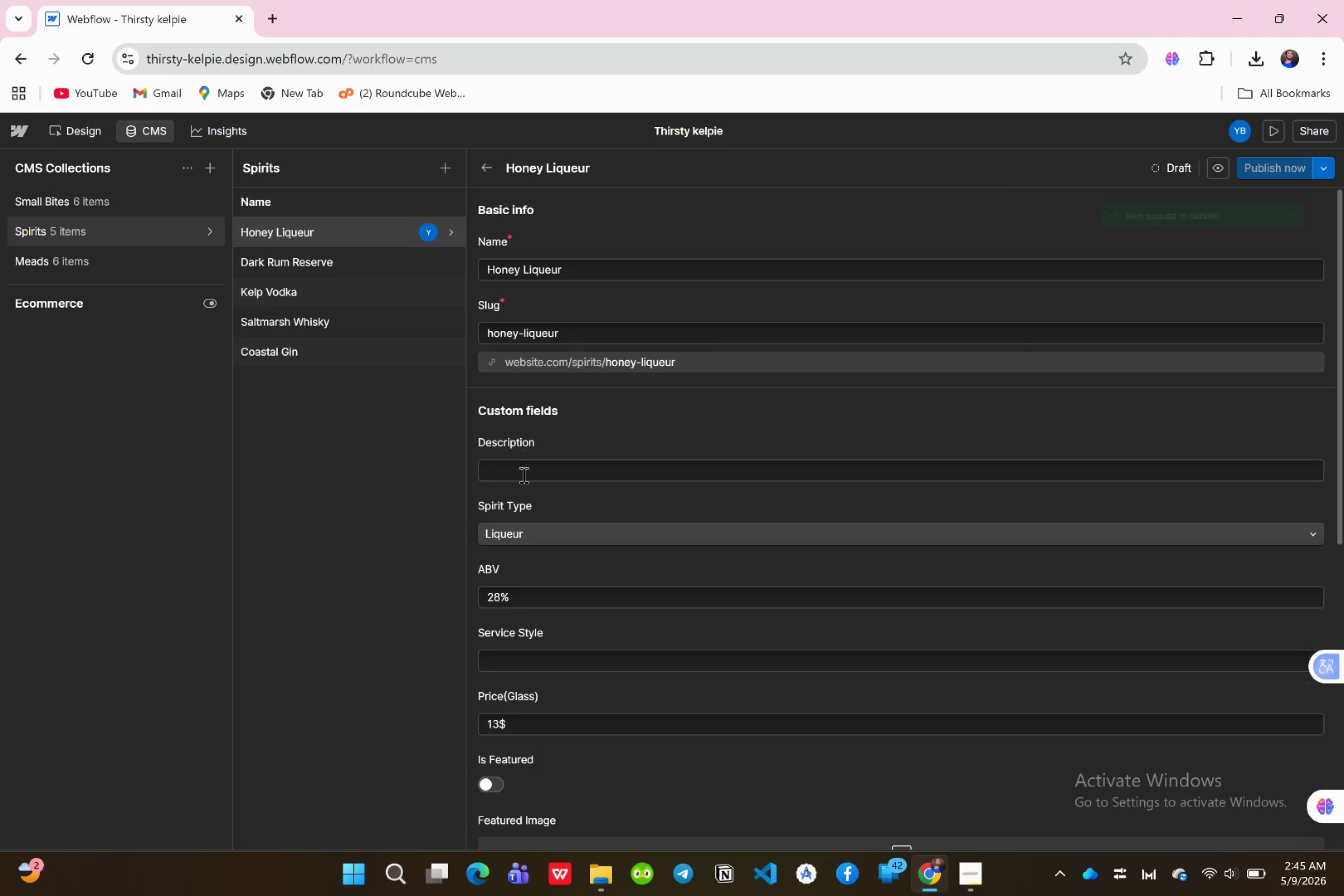 
scroll: coordinate [594, 555], scroll_direction: down, amount: 7.0
 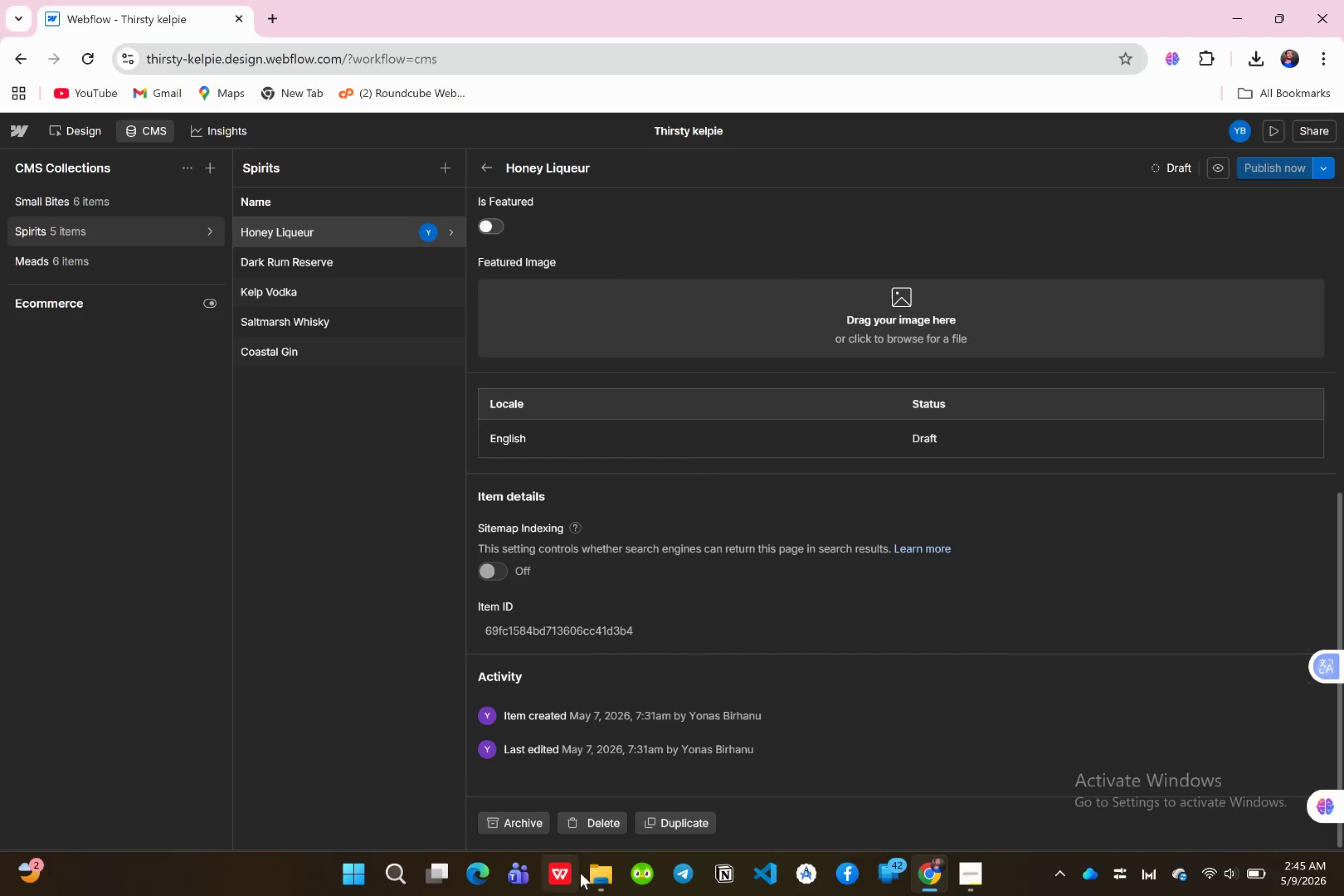 
left_click([590, 876])
 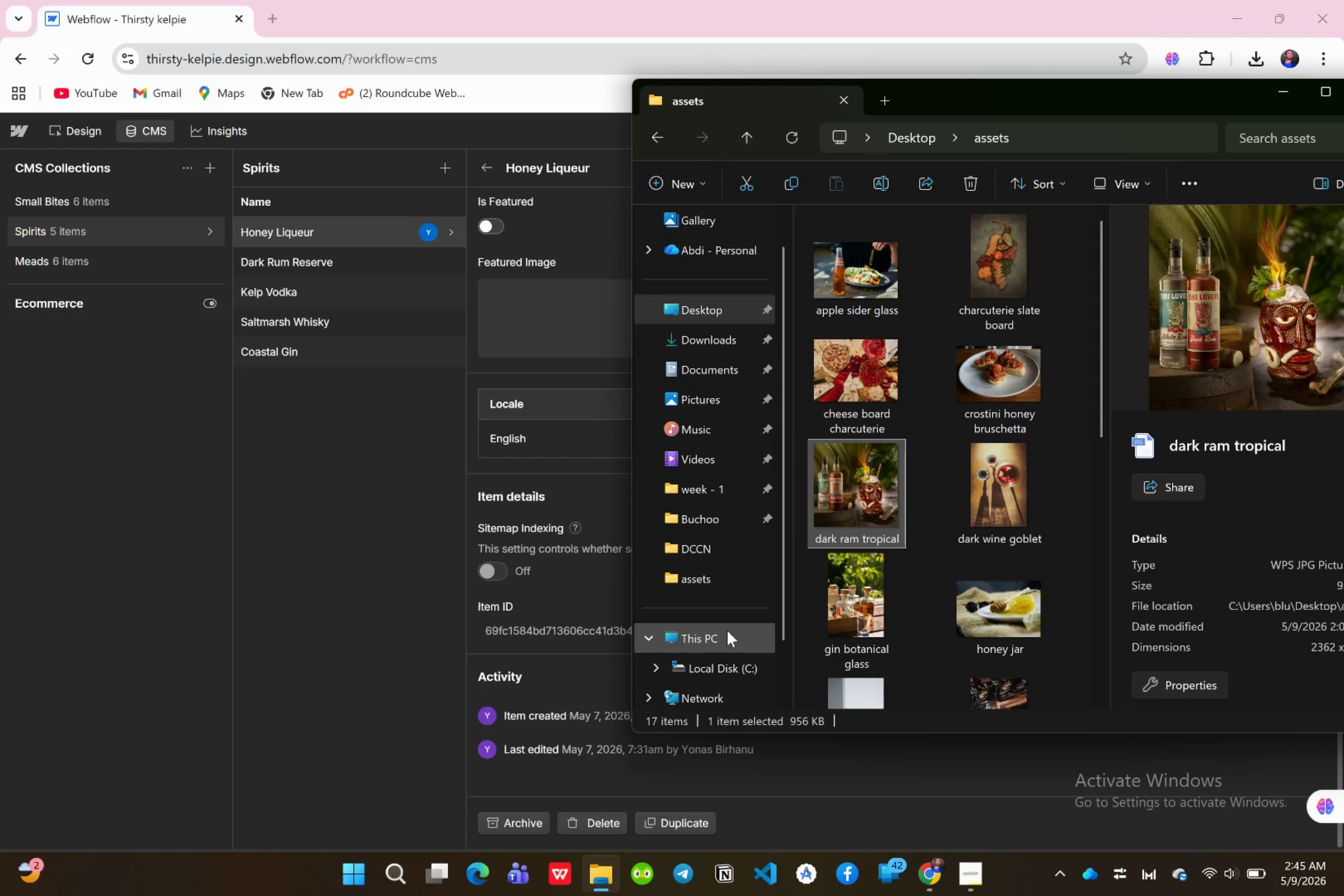 
scroll: coordinate [982, 510], scroll_direction: up, amount: 8.0
 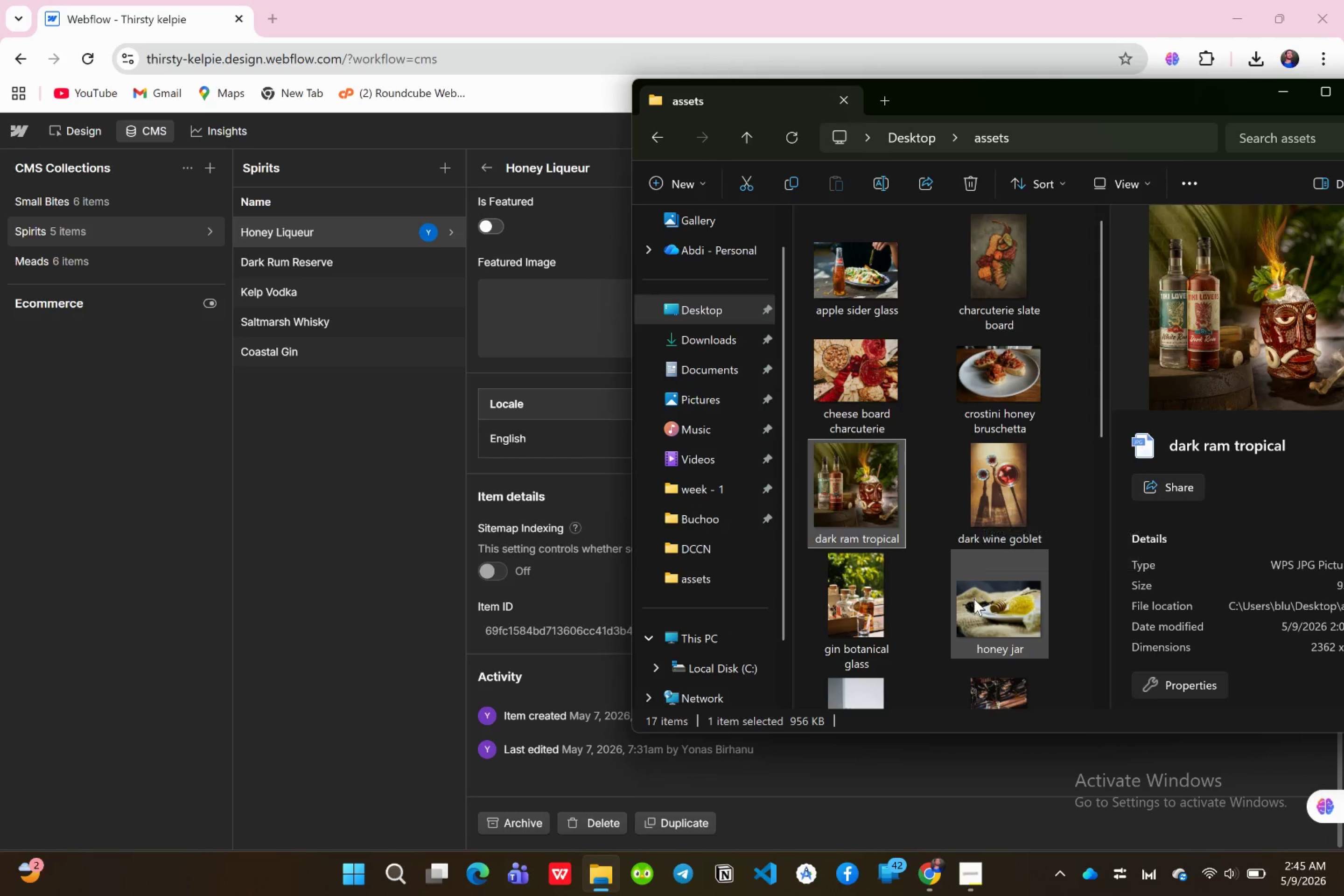 
scroll: coordinate [970, 611], scroll_direction: down, amount: 1.0
 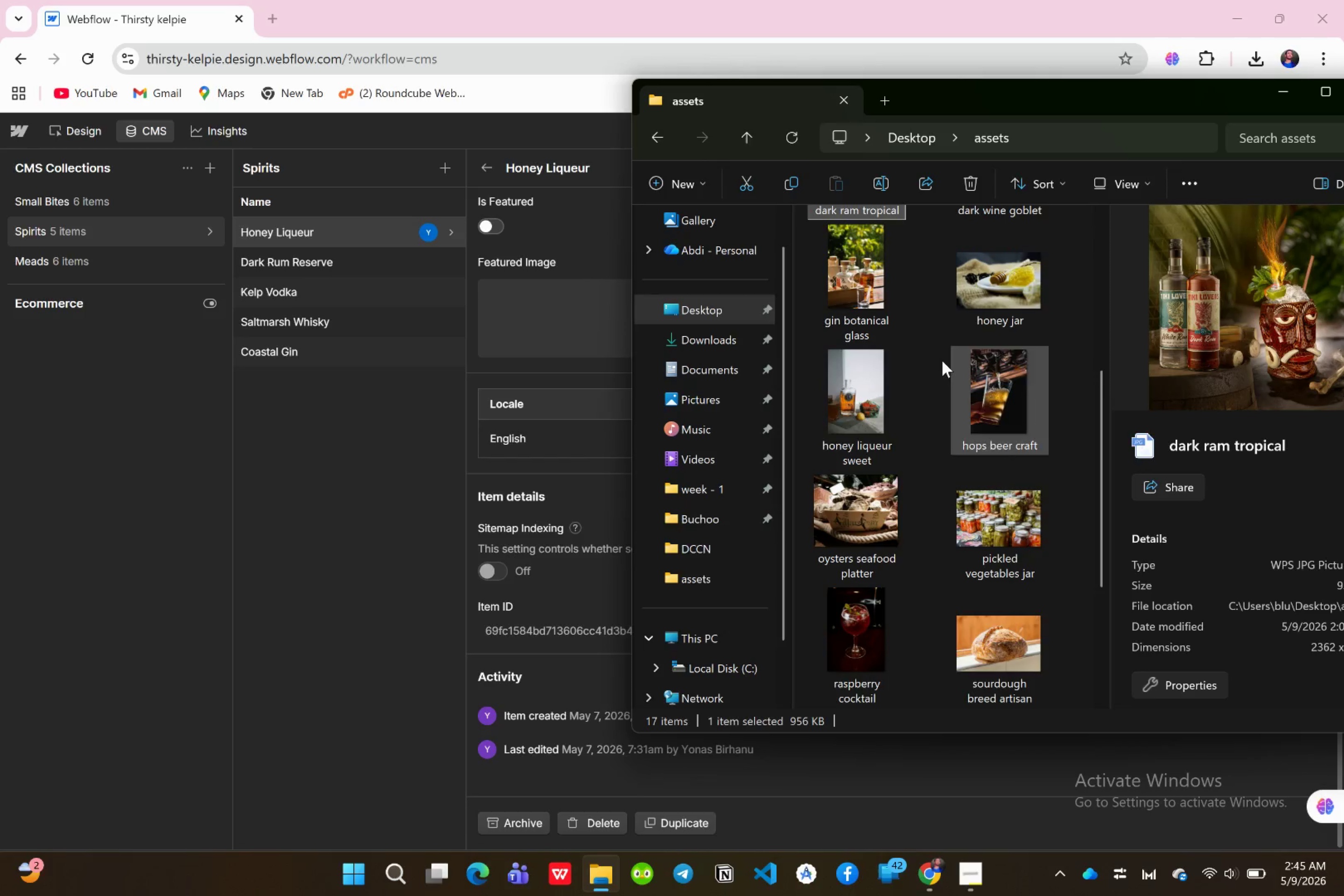 
left_click_drag(start_coordinate=[879, 423], to_coordinate=[567, 355])
 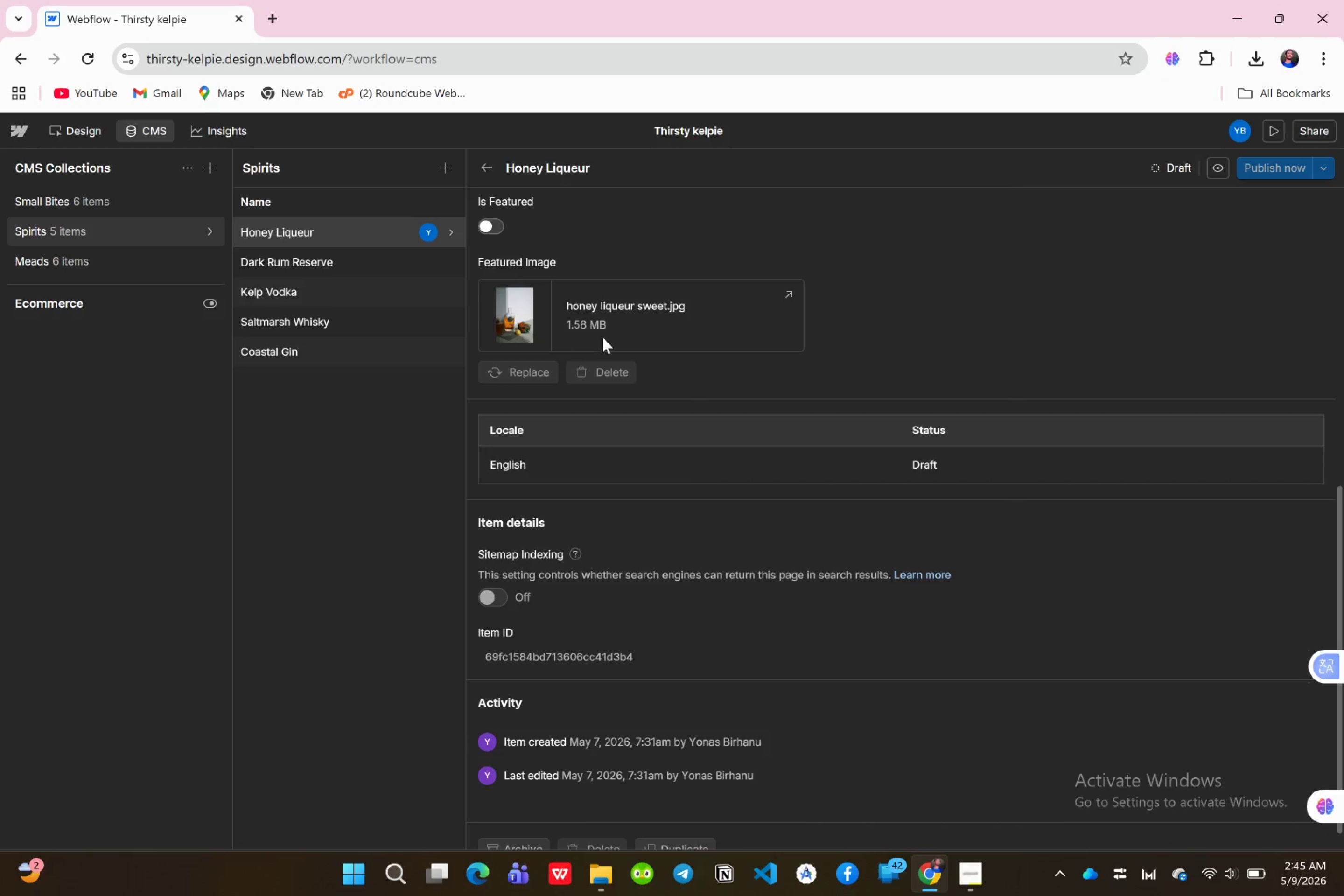 
scroll: coordinate [699, 462], scroll_direction: up, amount: 12.0
 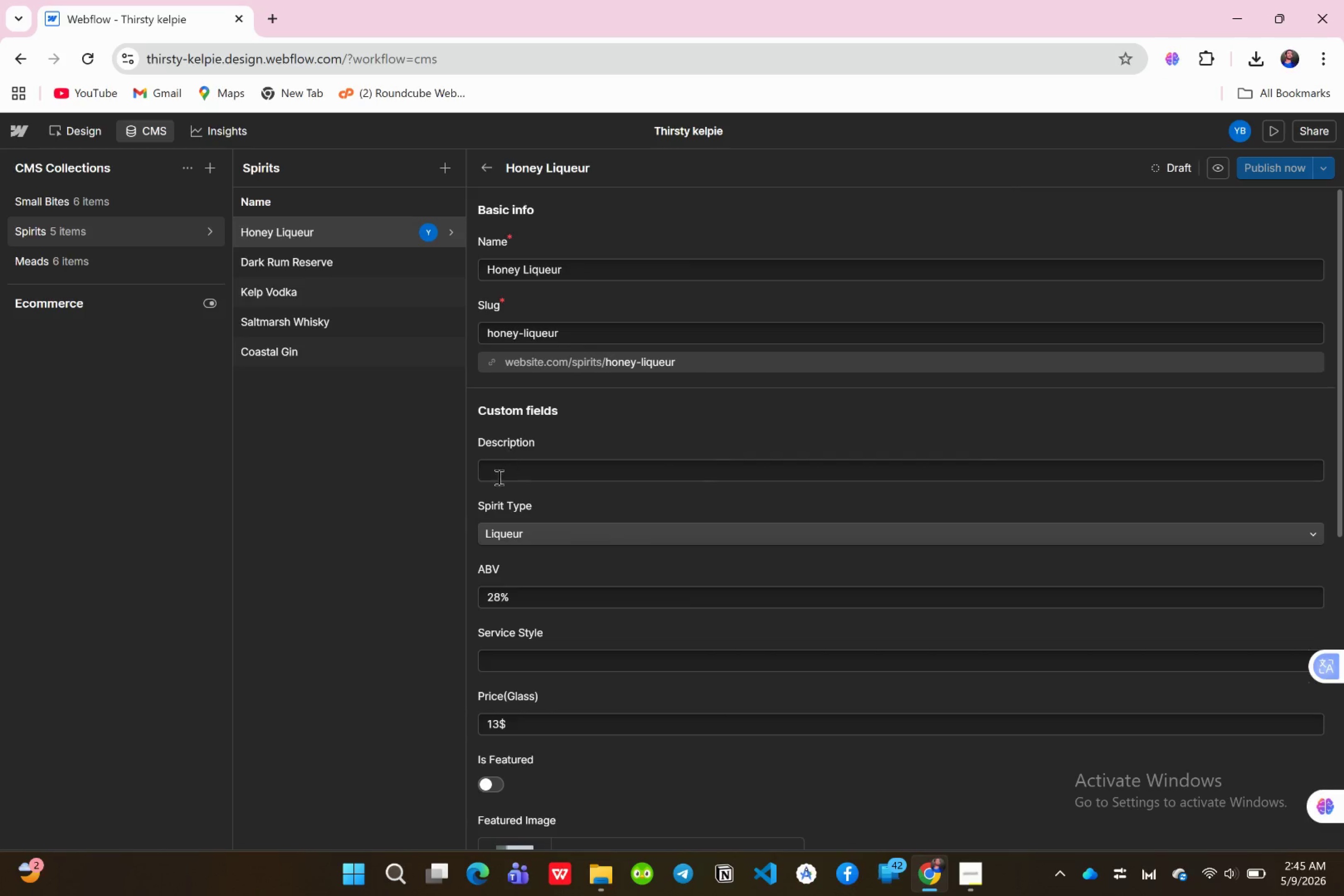 
left_click([496, 467])
 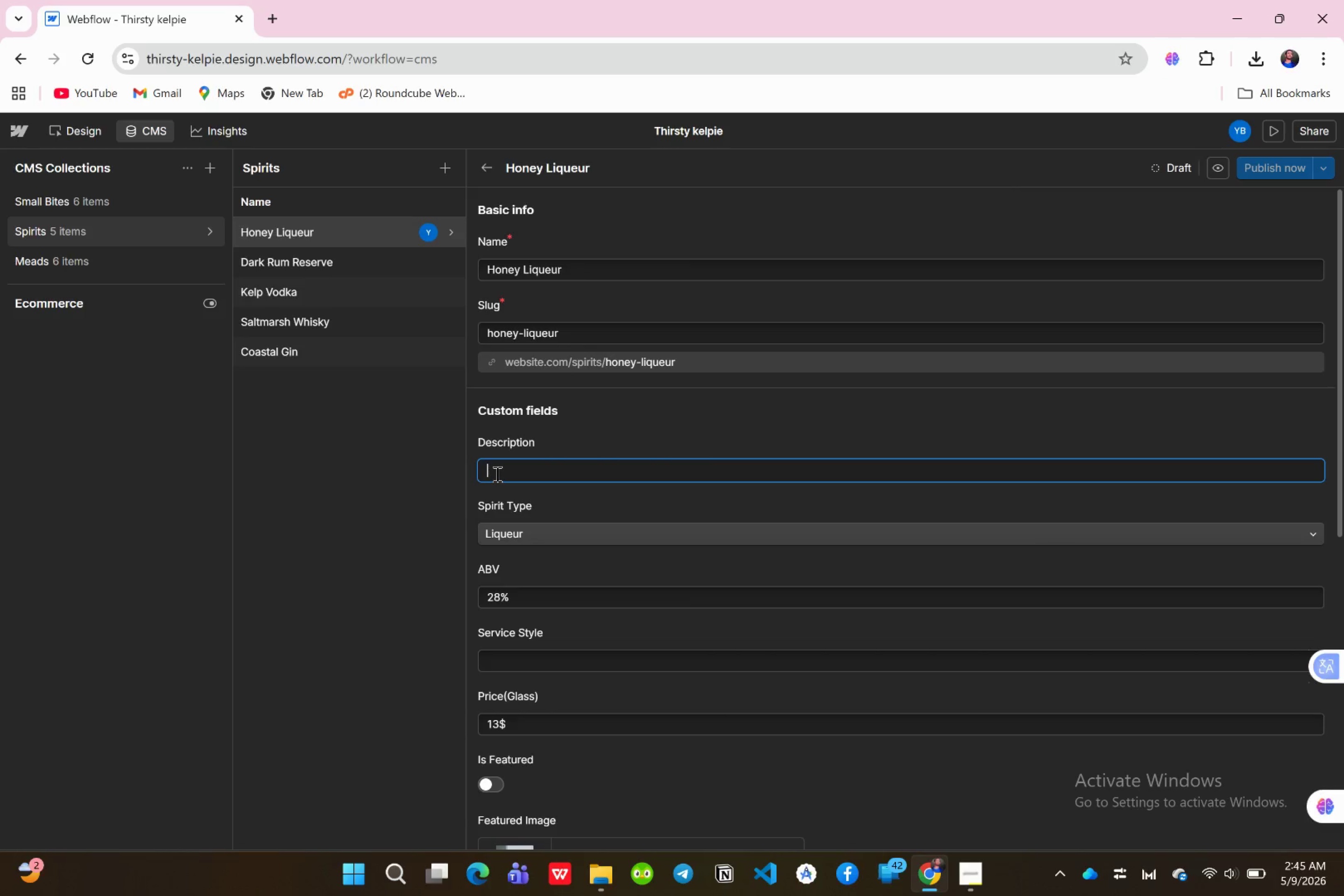 
wait(5.99)
 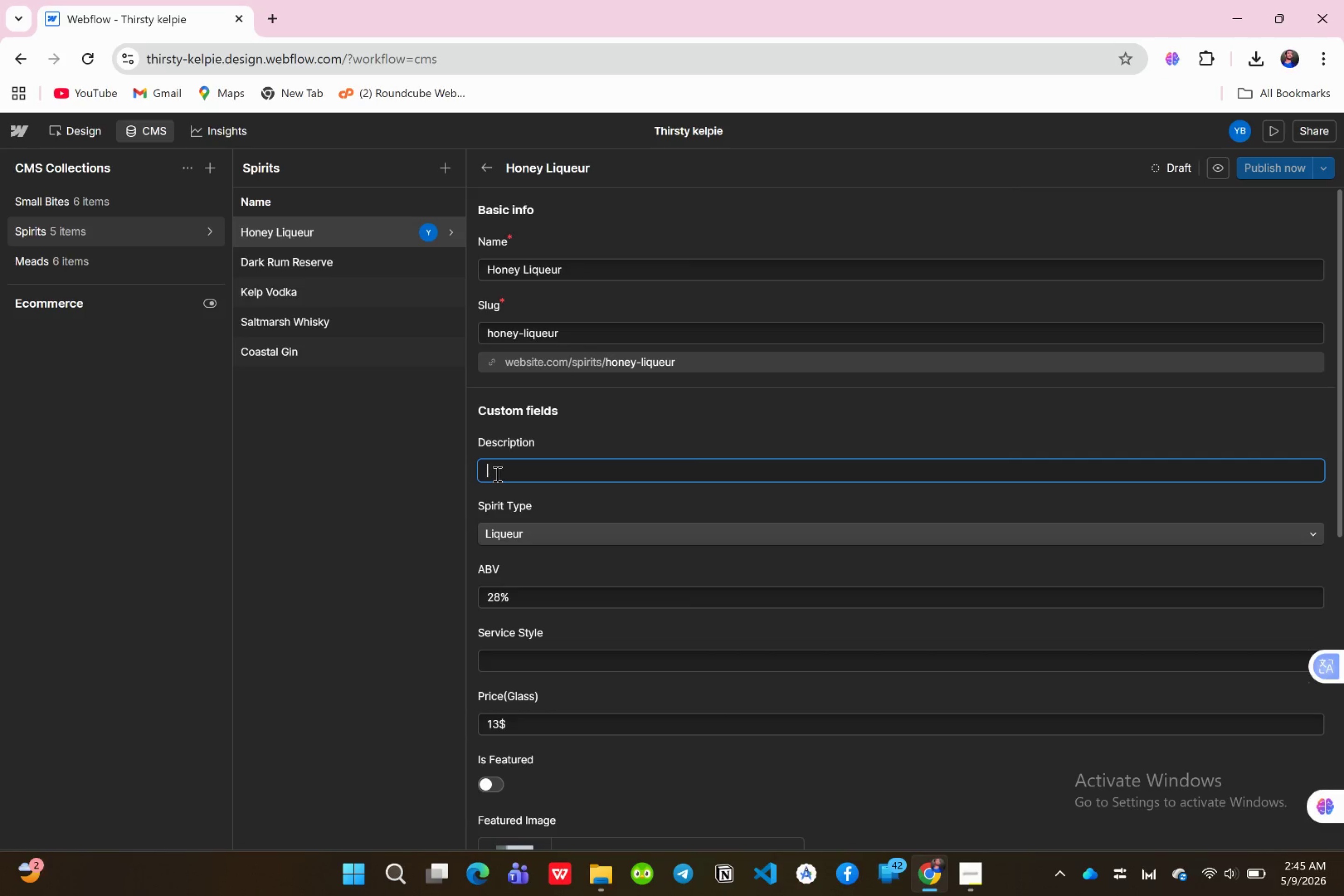 
type(House )
key(Backspace)
type(-made liqueur beln)
key(Backspace)
key(Backspace)
key(Backspace)
type(lending our own wwilf)
key(Backspace)
type(d)
key(Backspace)
key(Backspace)
key(Backspace)
key(Backspace)
type(ildflowers )
 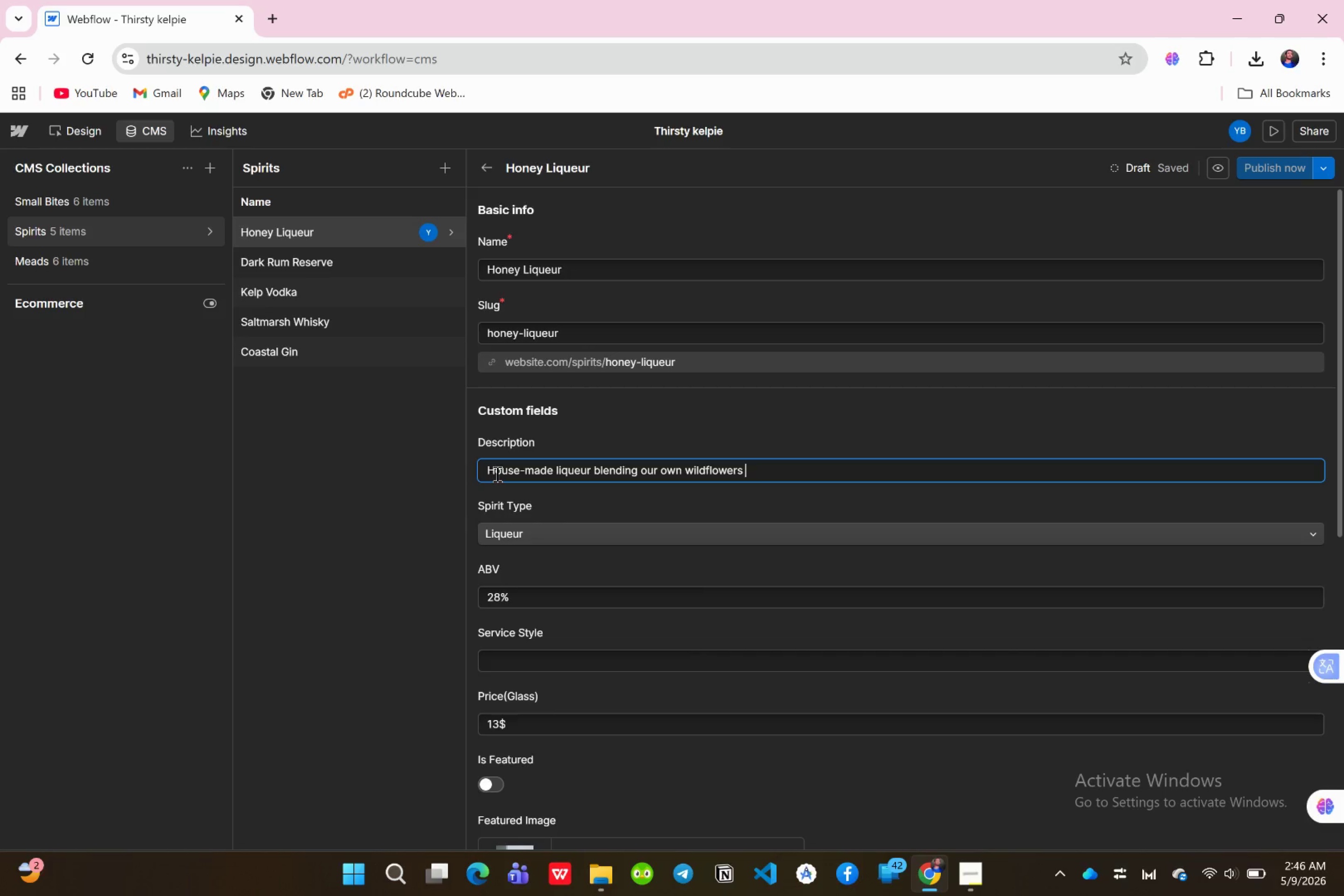 
wait(7.16)
 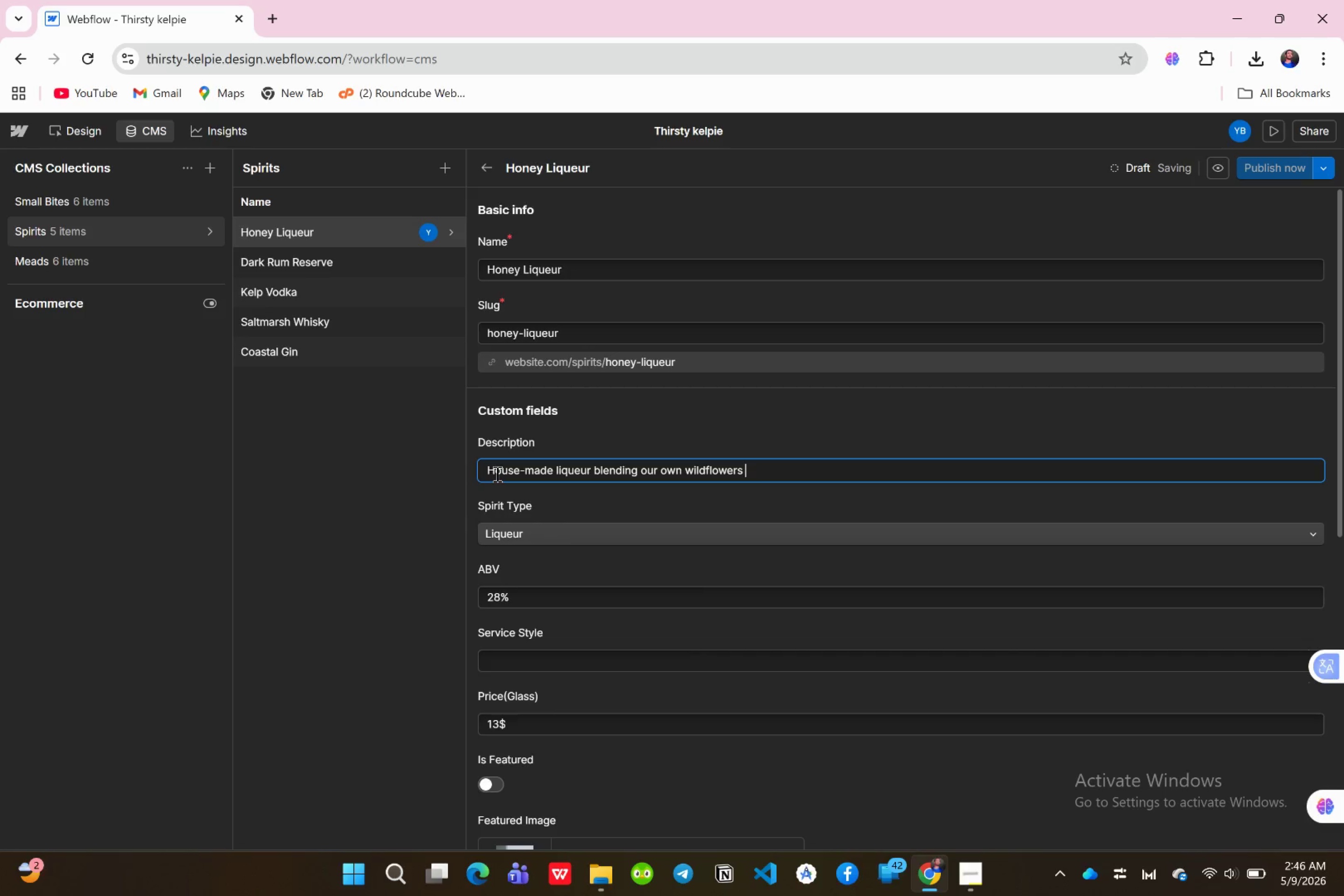 
key(Backspace)
key(Backspace)
type( honey mead base with atouch )
key(Backspace)
key(Backspace)
key(Backspace)
key(Backspace)
key(Backspace)
key(Backspace)
type( touch of vanilla and warming spice )
key(Backspace)
type(.)
 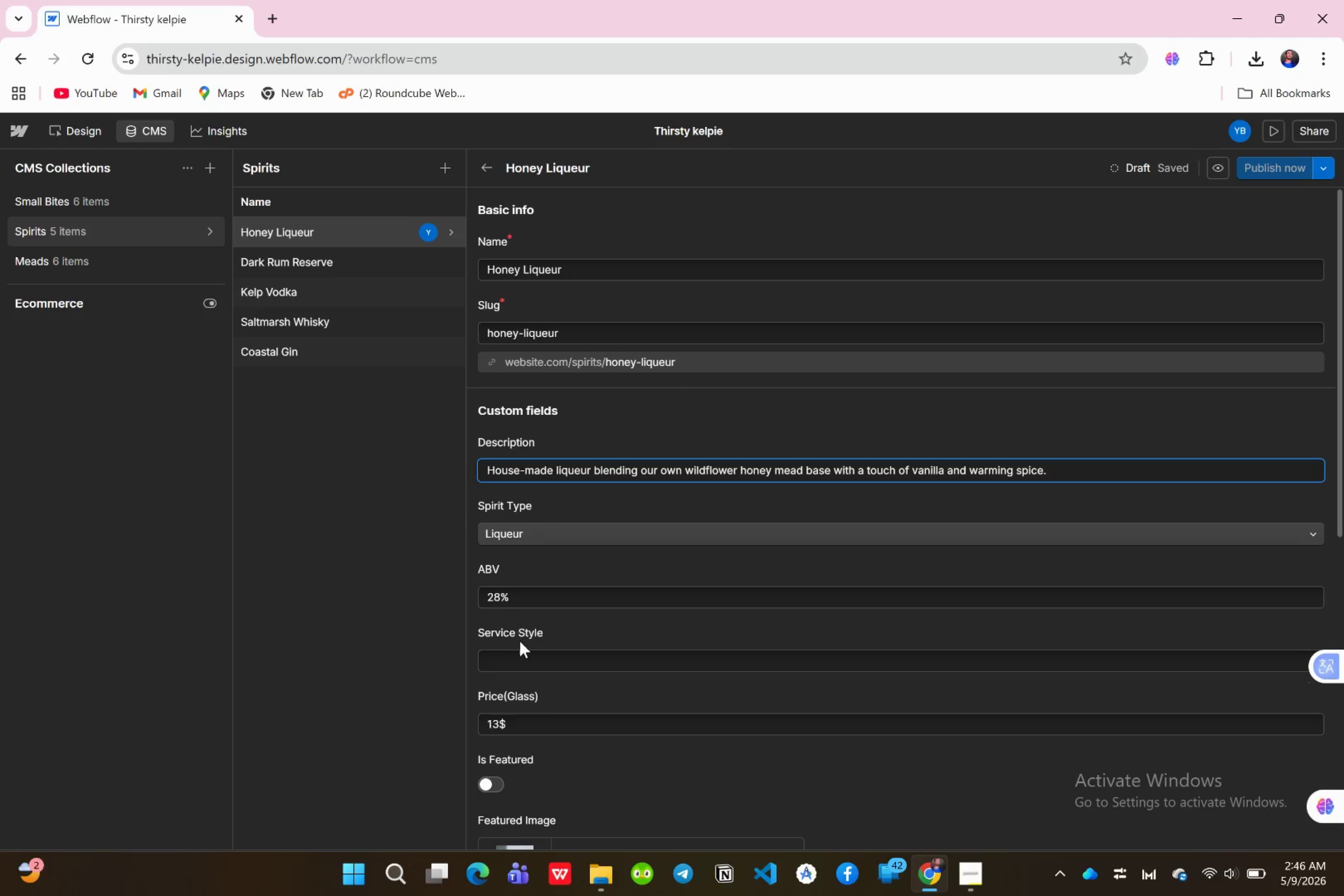 
left_click([523, 653])
 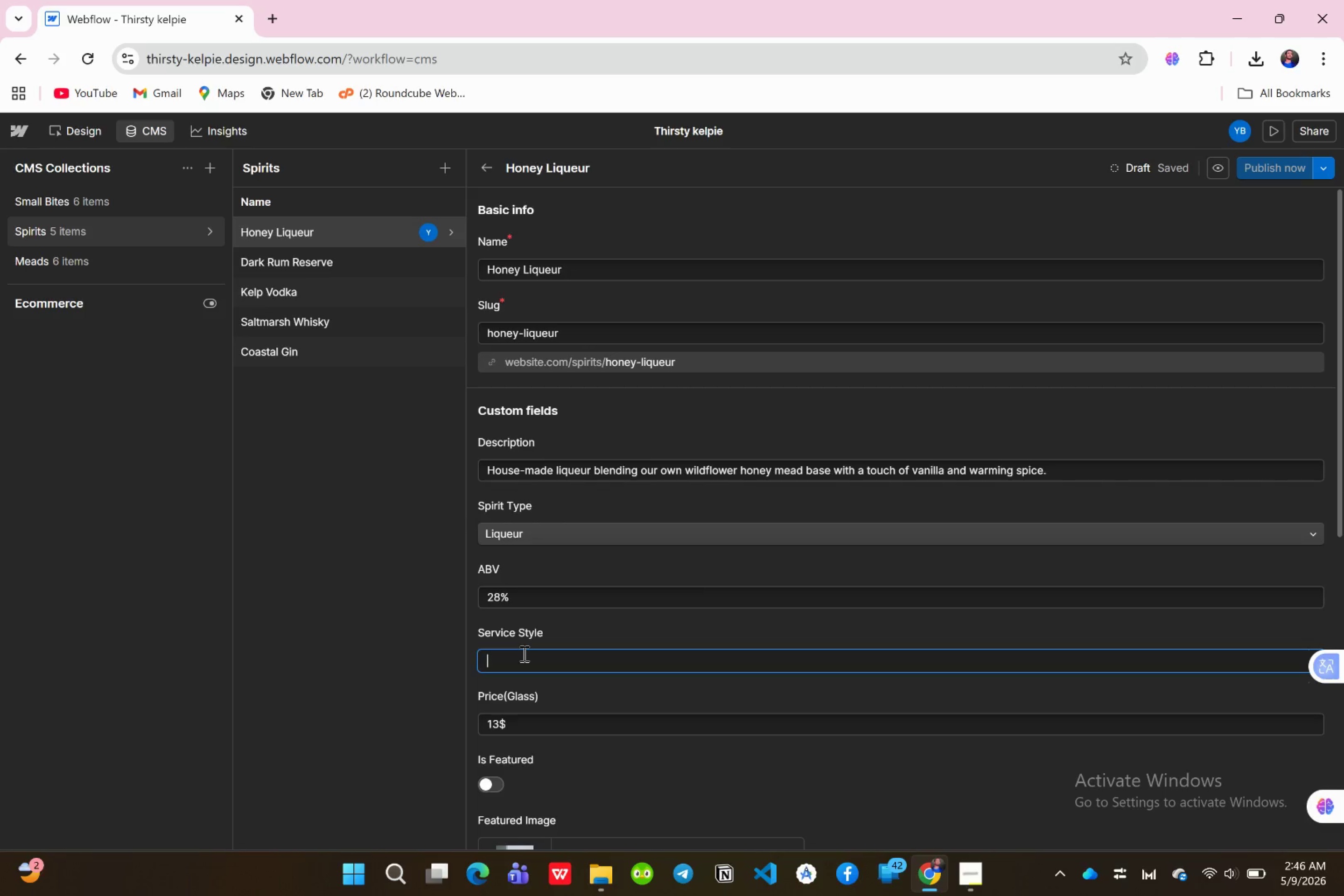 
type(Neat )
key(Backspace)
type(. On )
 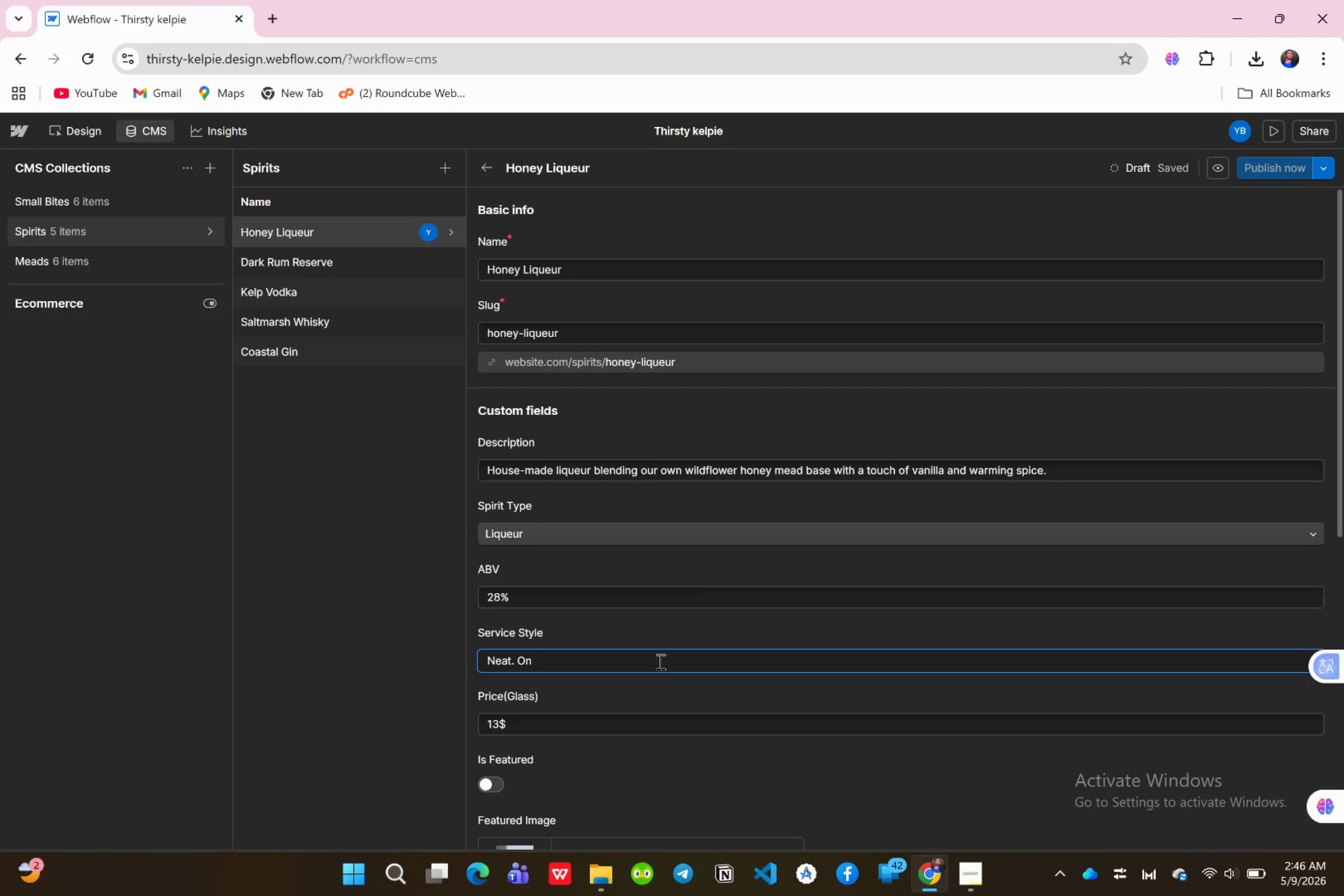 
type(ice )
key(Backspace)
type(. Over ice cream )
key(Backspace)
 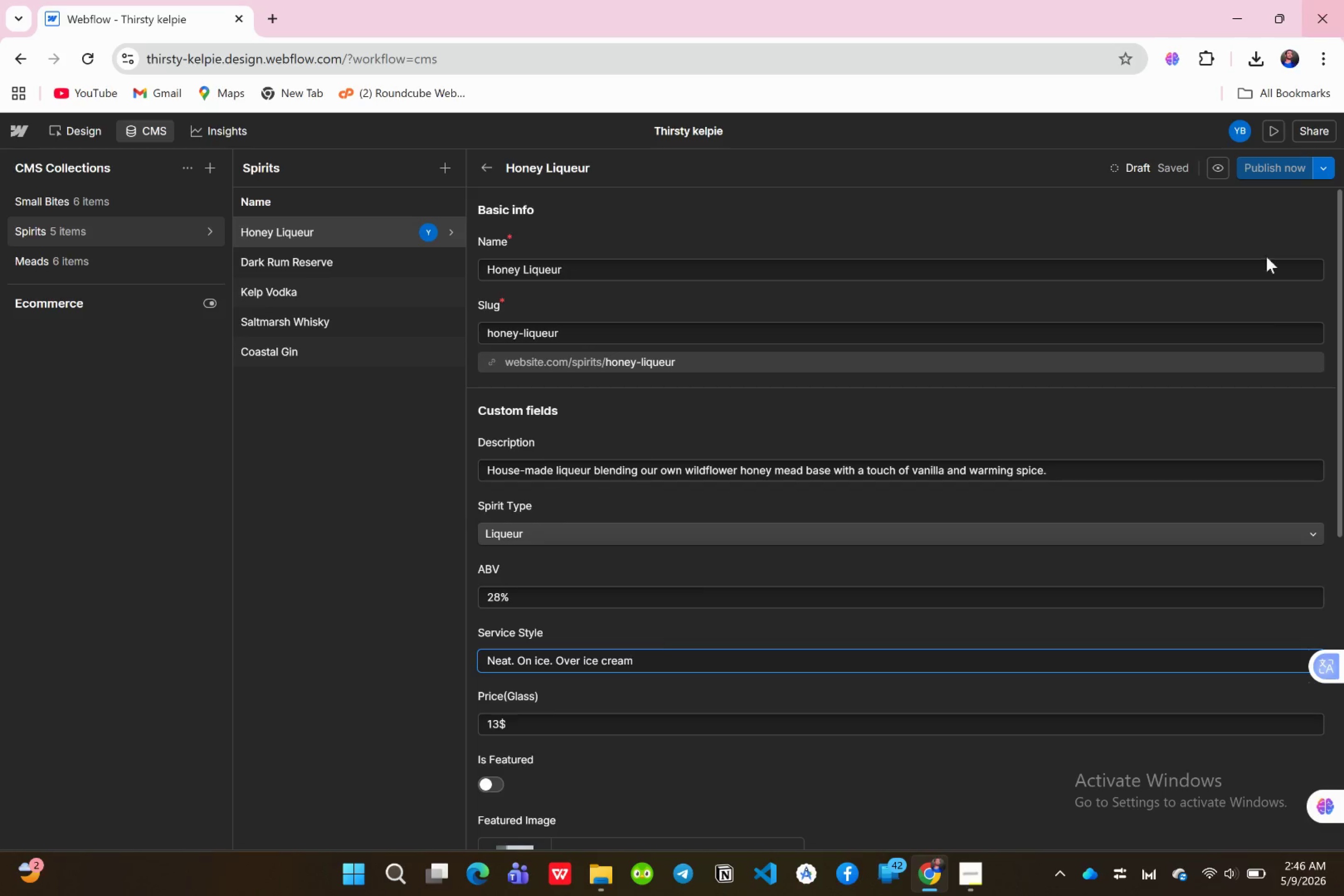 
left_click([1320, 175])
 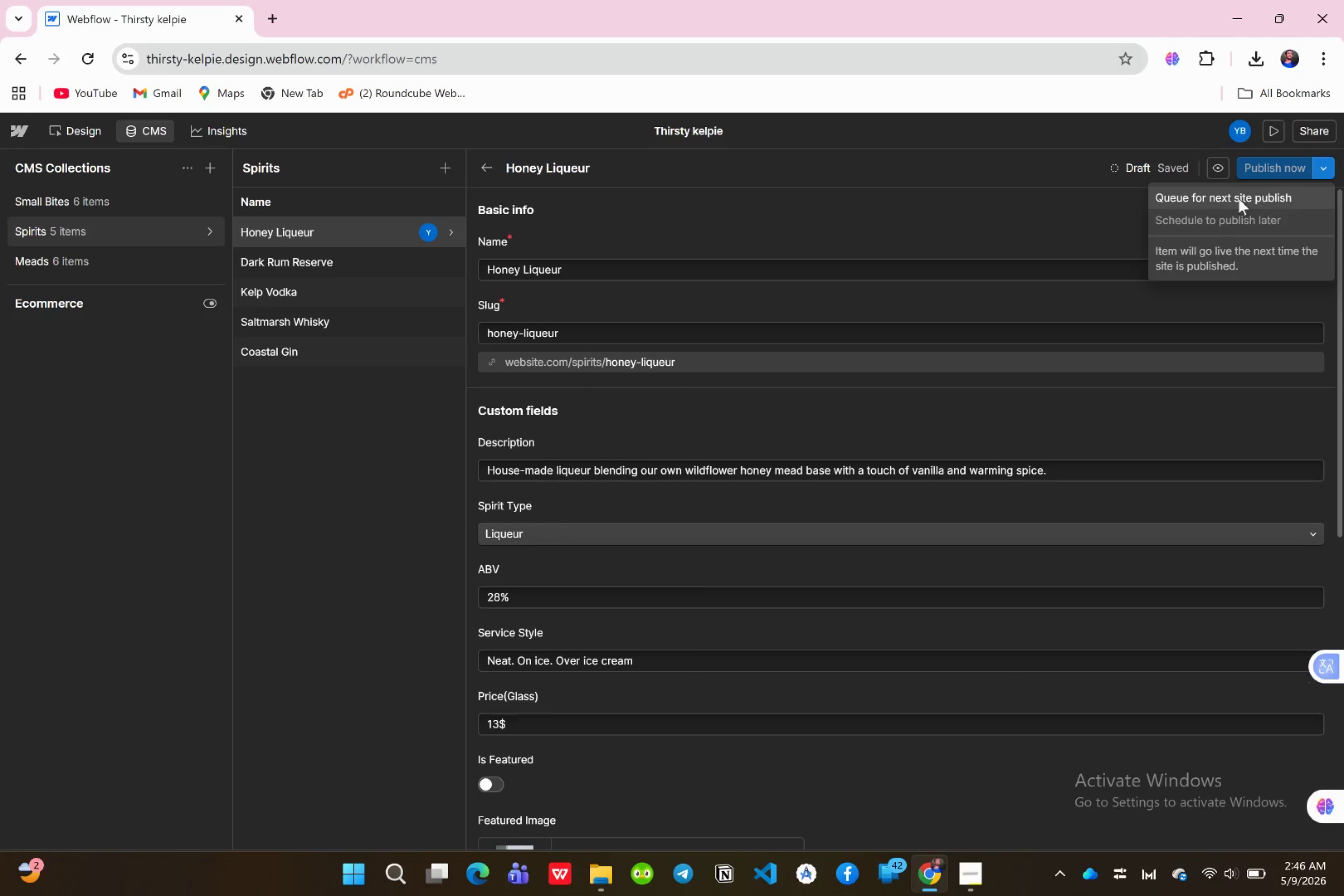 
left_click([1233, 197])
 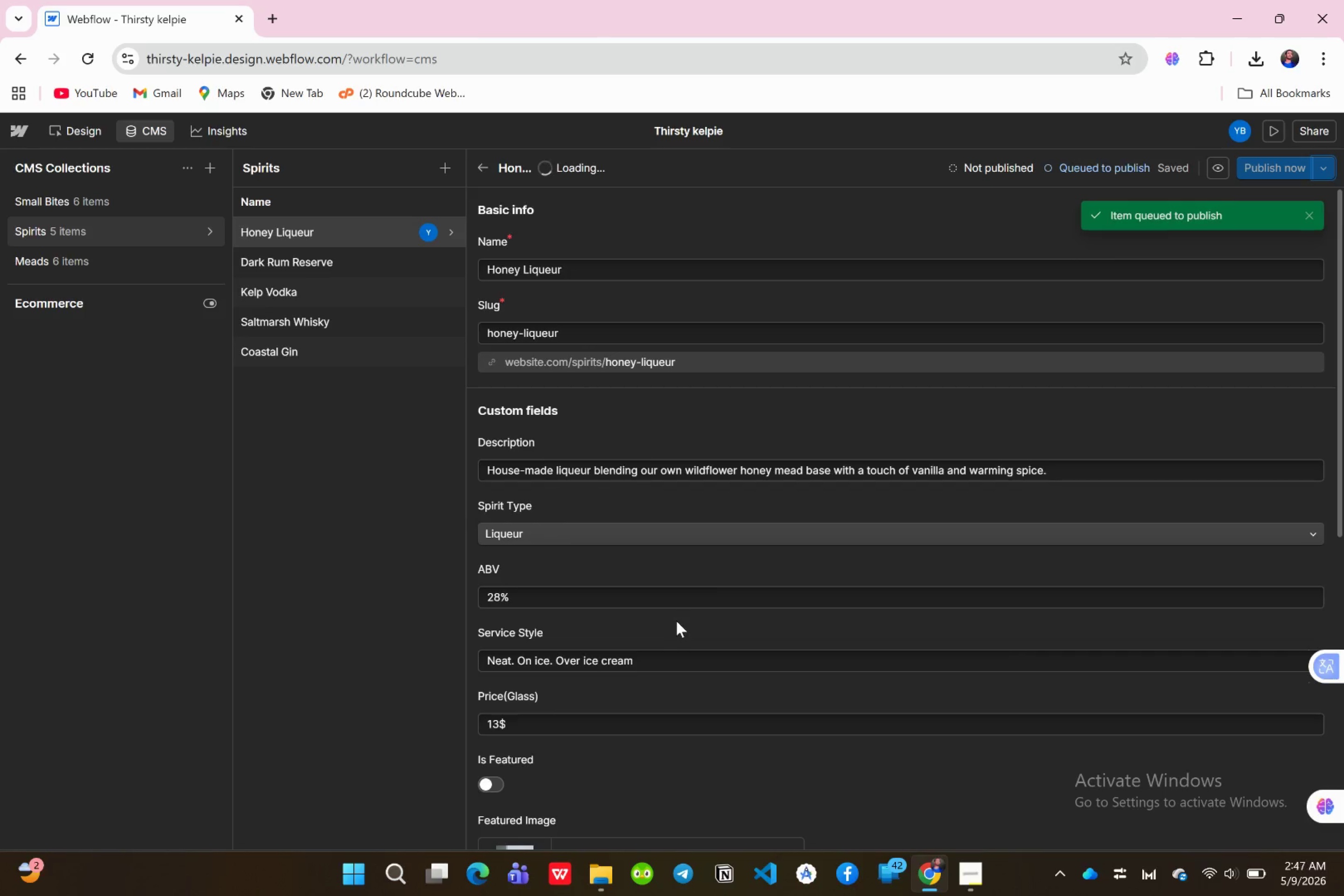 
scroll: coordinate [786, 385], scroll_direction: up, amount: 5.0
 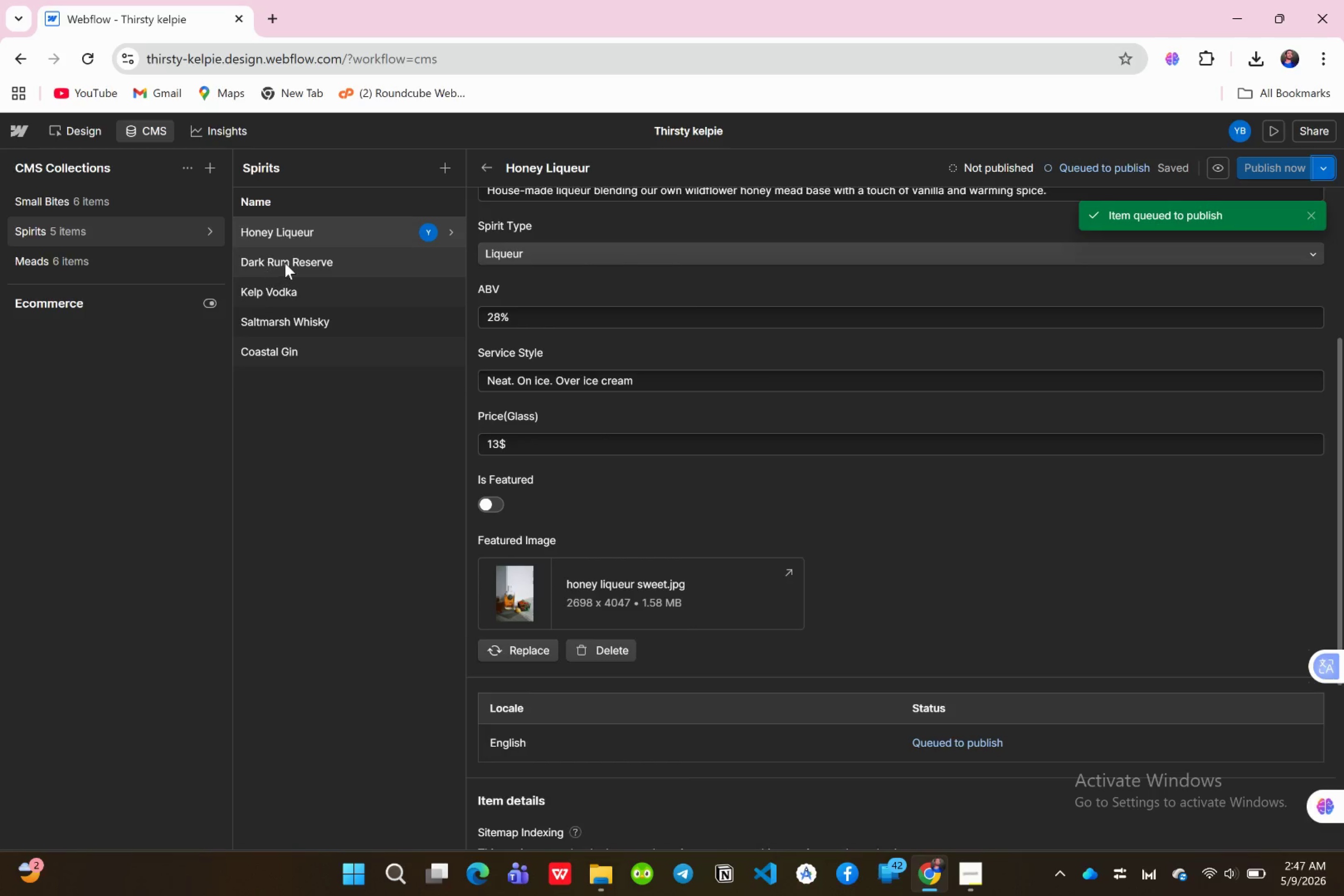 
double_click([285, 263])
 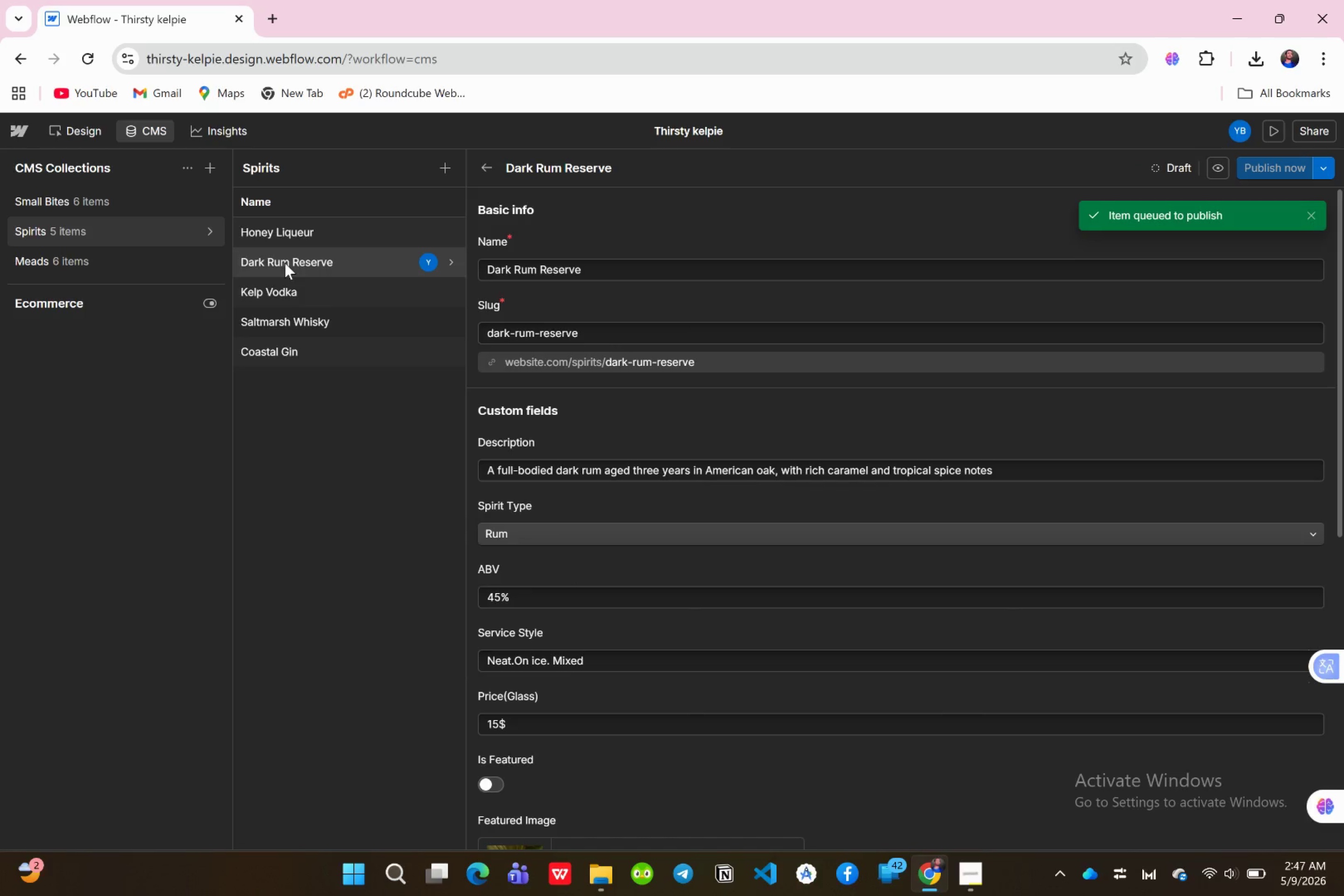 
left_click([285, 263])
 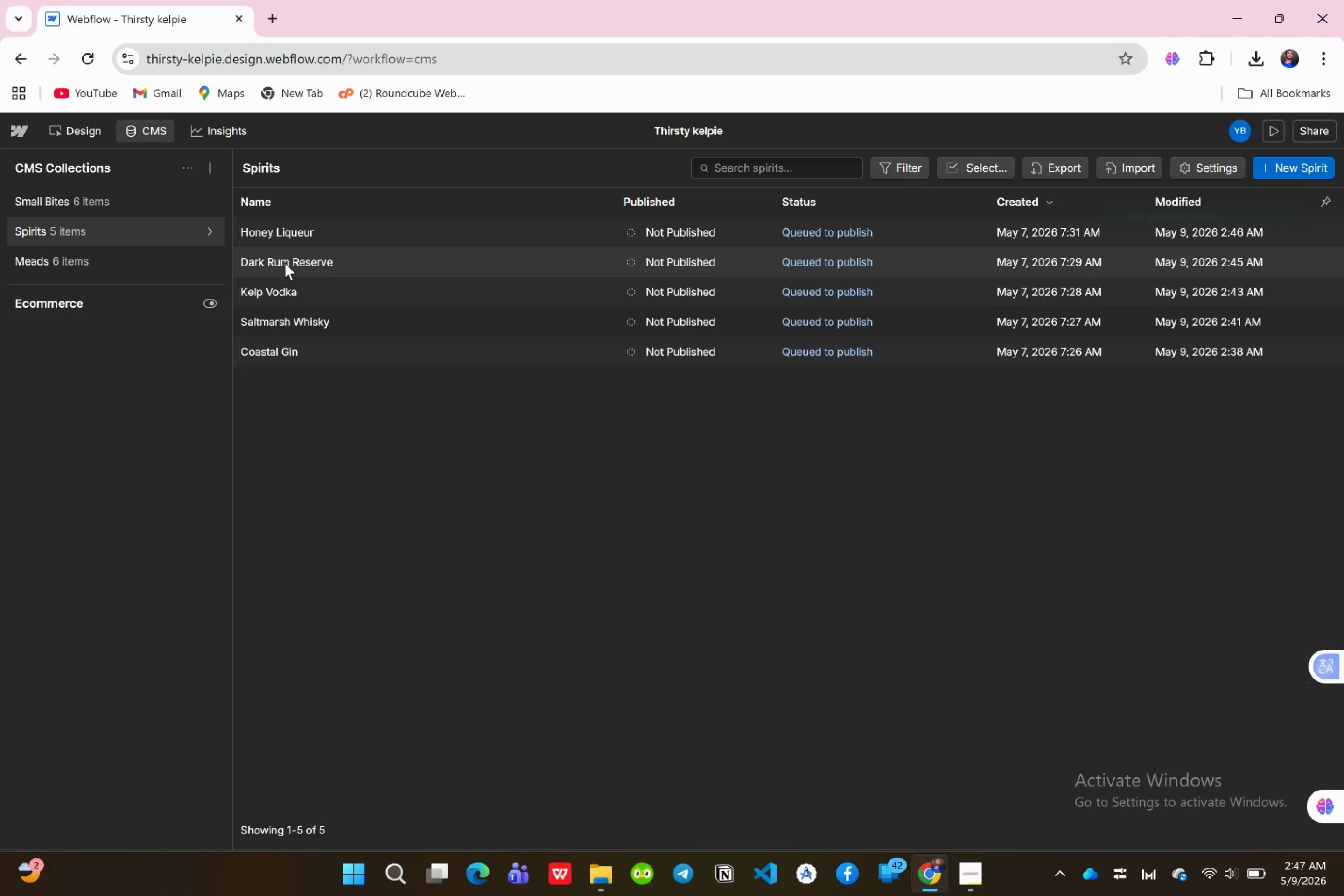 
left_click([285, 263])
 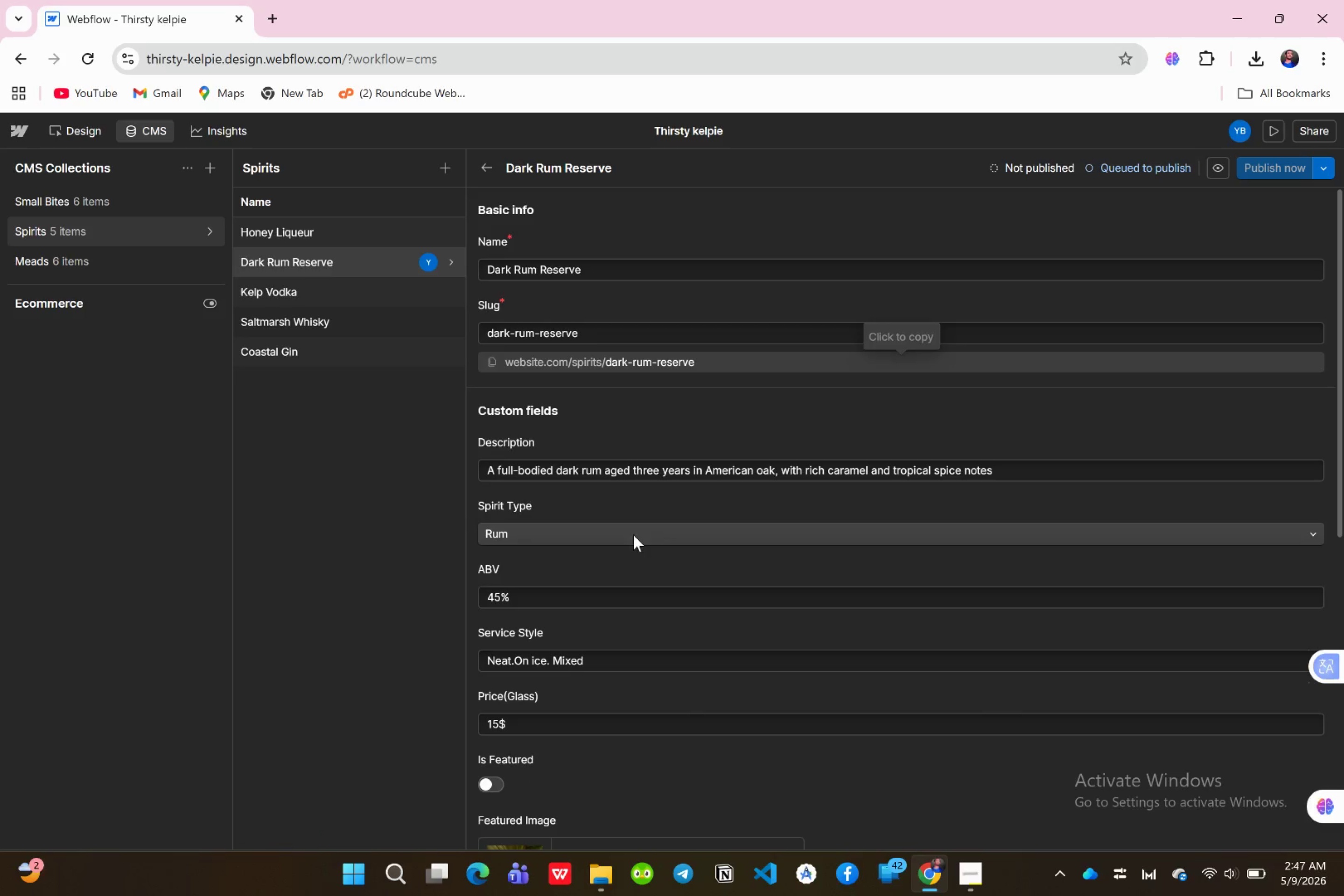 
scroll: coordinate [648, 573], scroll_direction: down, amount: 3.0
 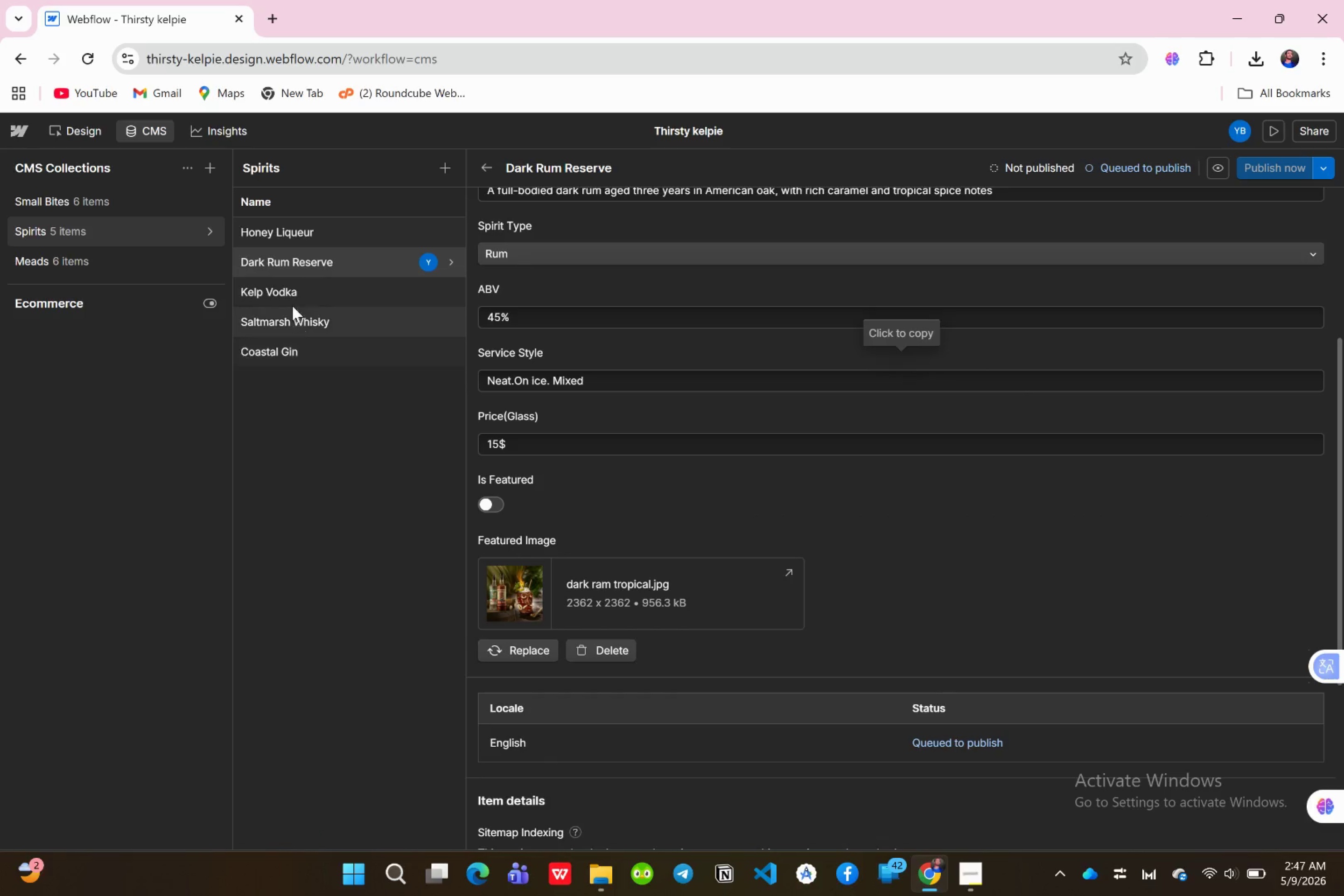 
left_click([291, 302])
 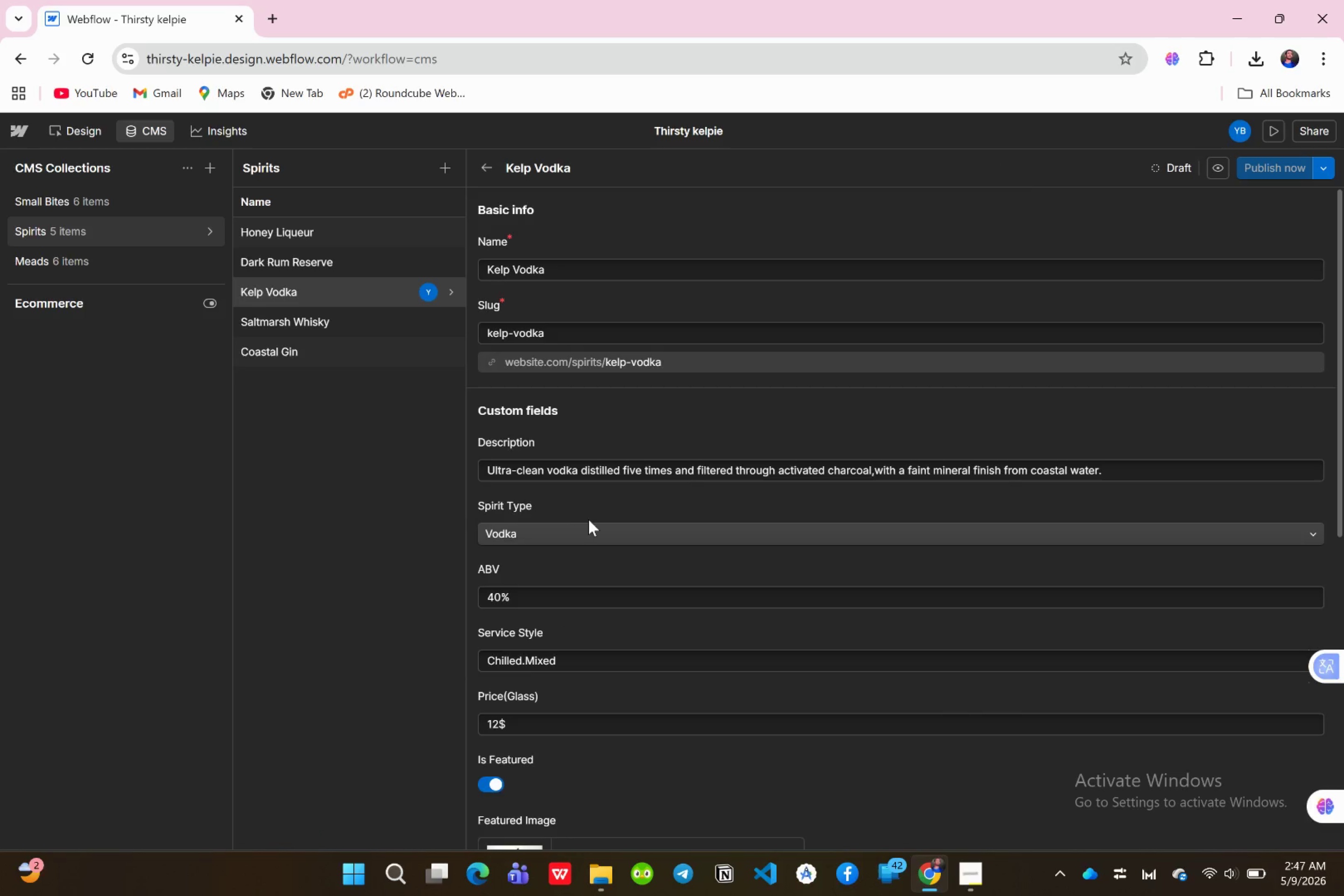 
scroll: coordinate [591, 520], scroll_direction: down, amount: 2.0
 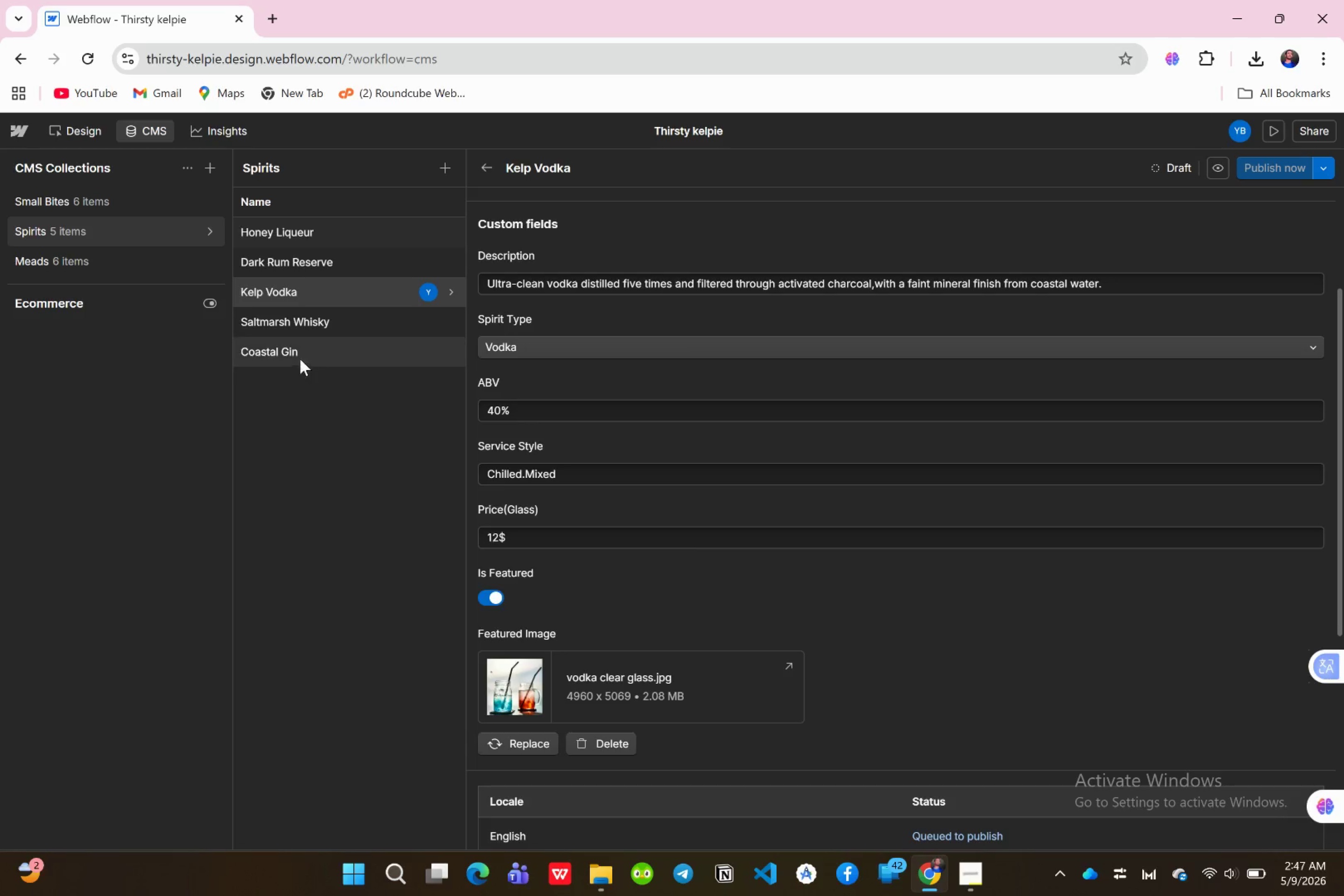 
left_click([291, 316])
 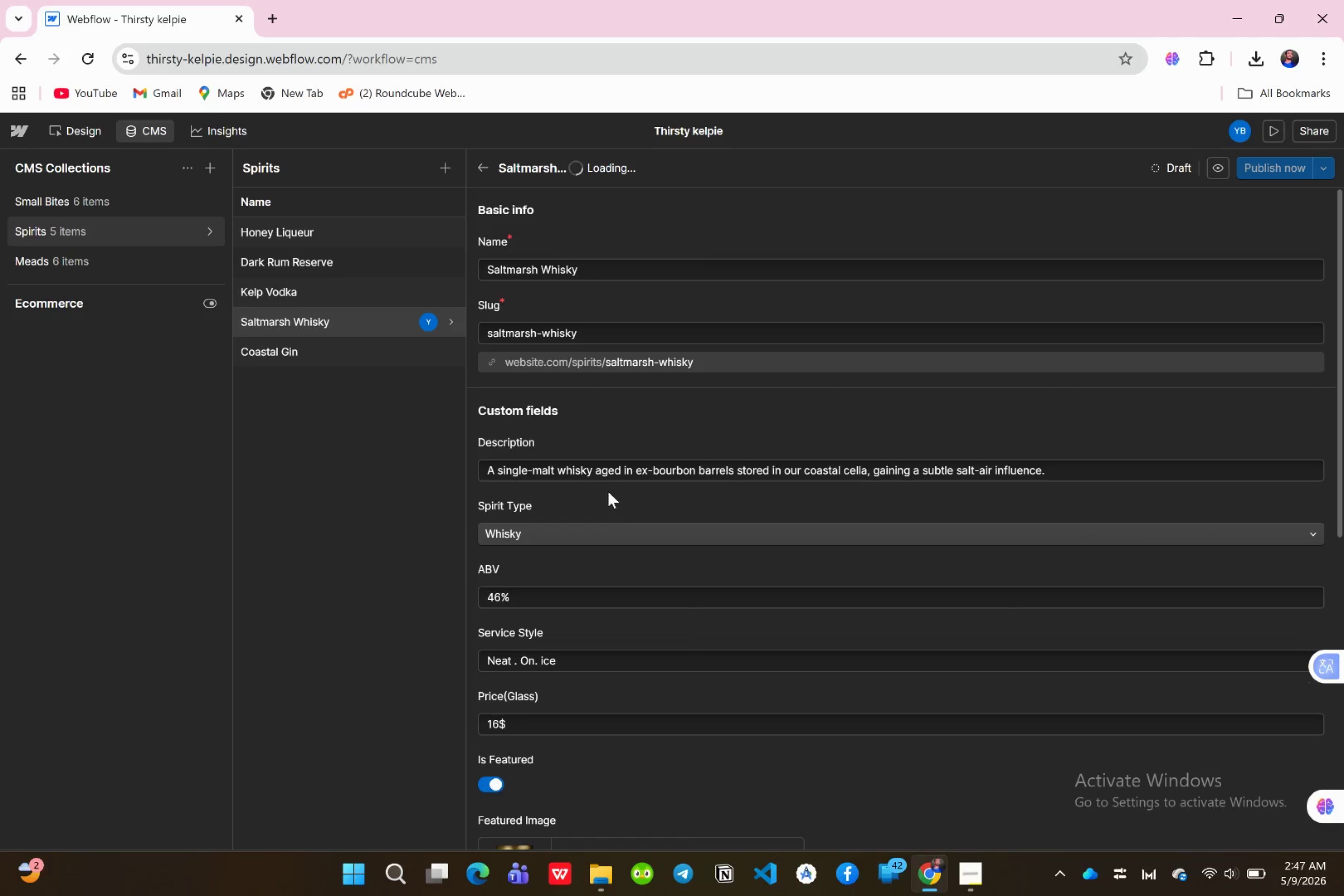 
scroll: coordinate [632, 512], scroll_direction: down, amount: 6.0
 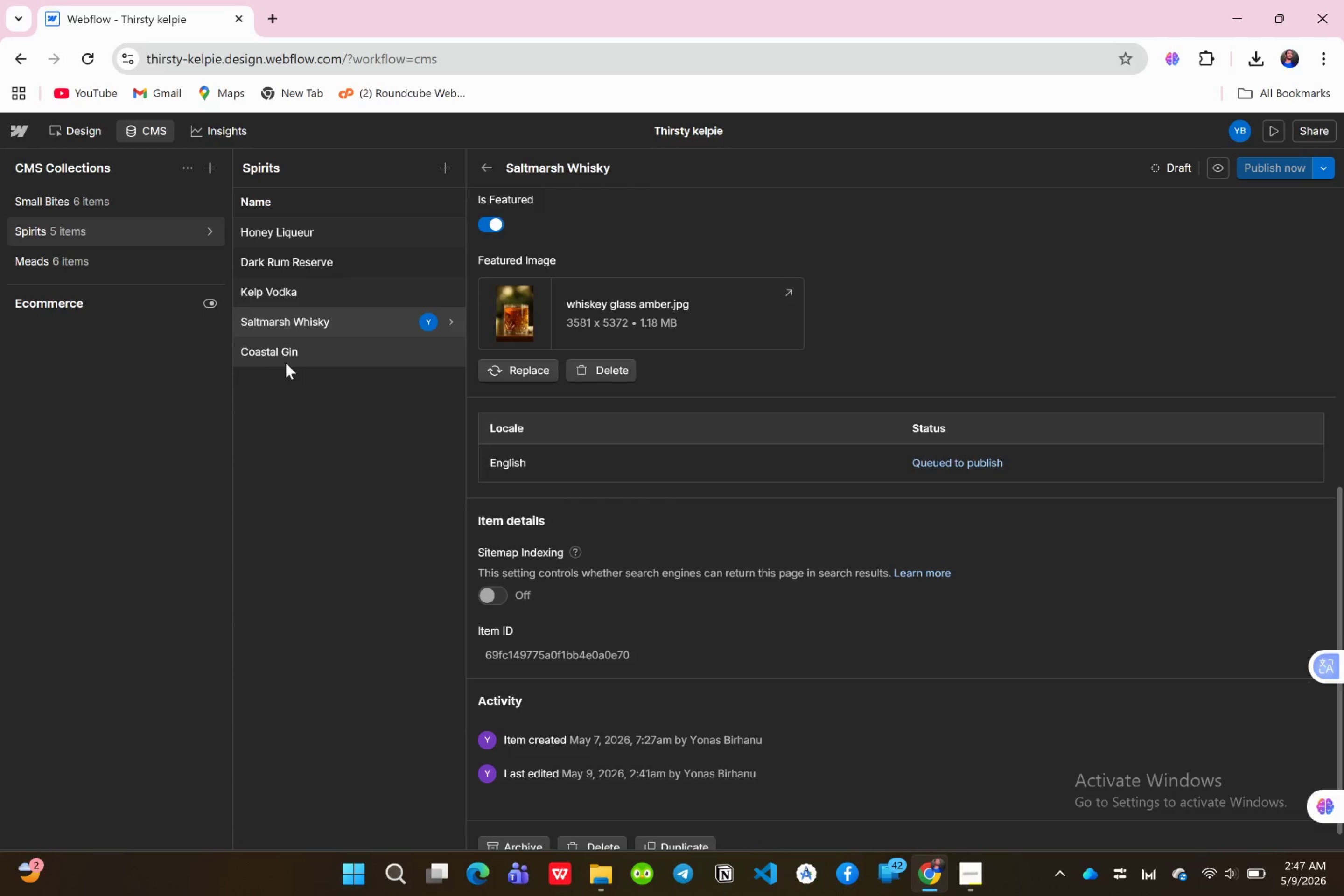 
left_click([290, 353])
 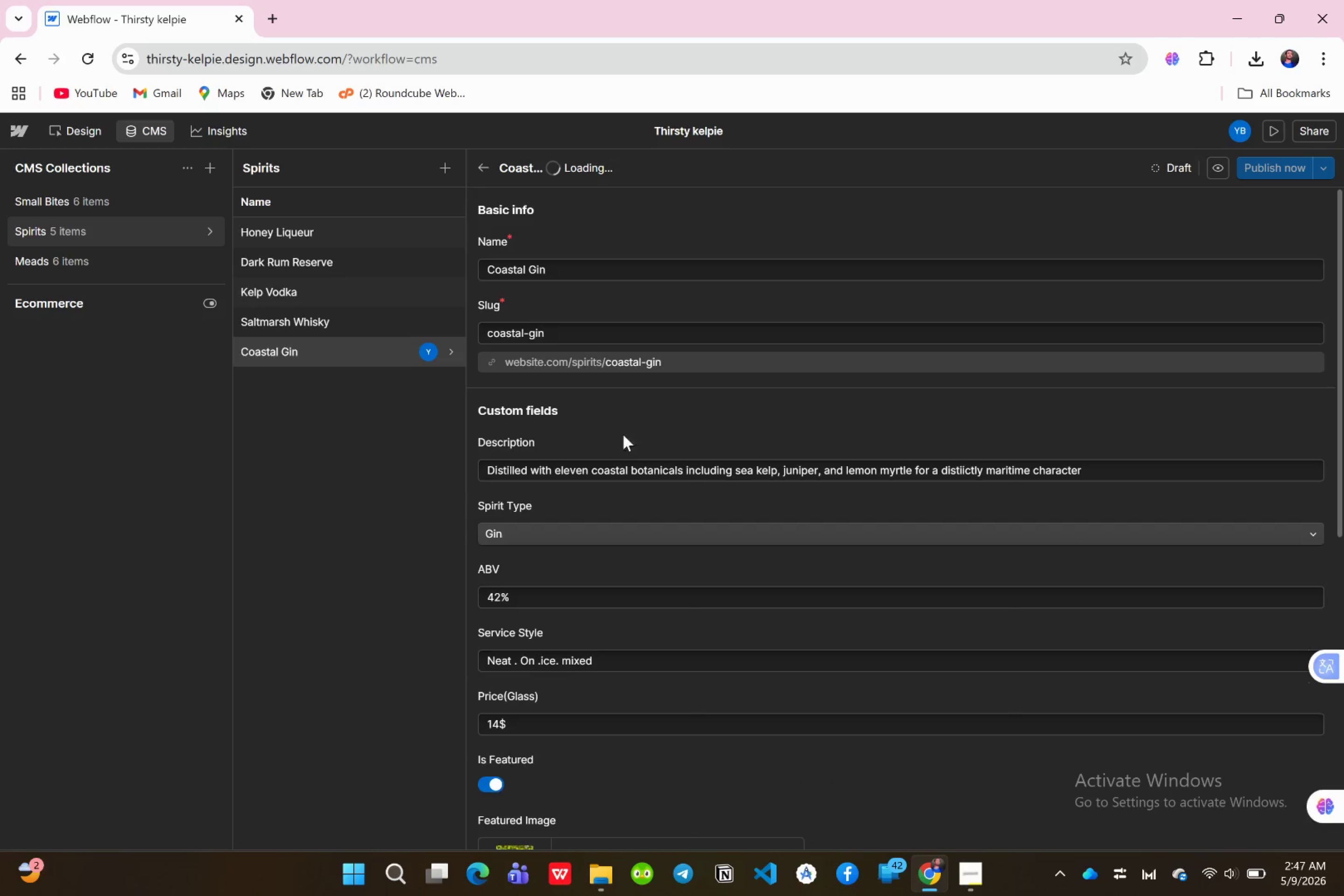 
scroll: coordinate [647, 470], scroll_direction: down, amount: 9.0
 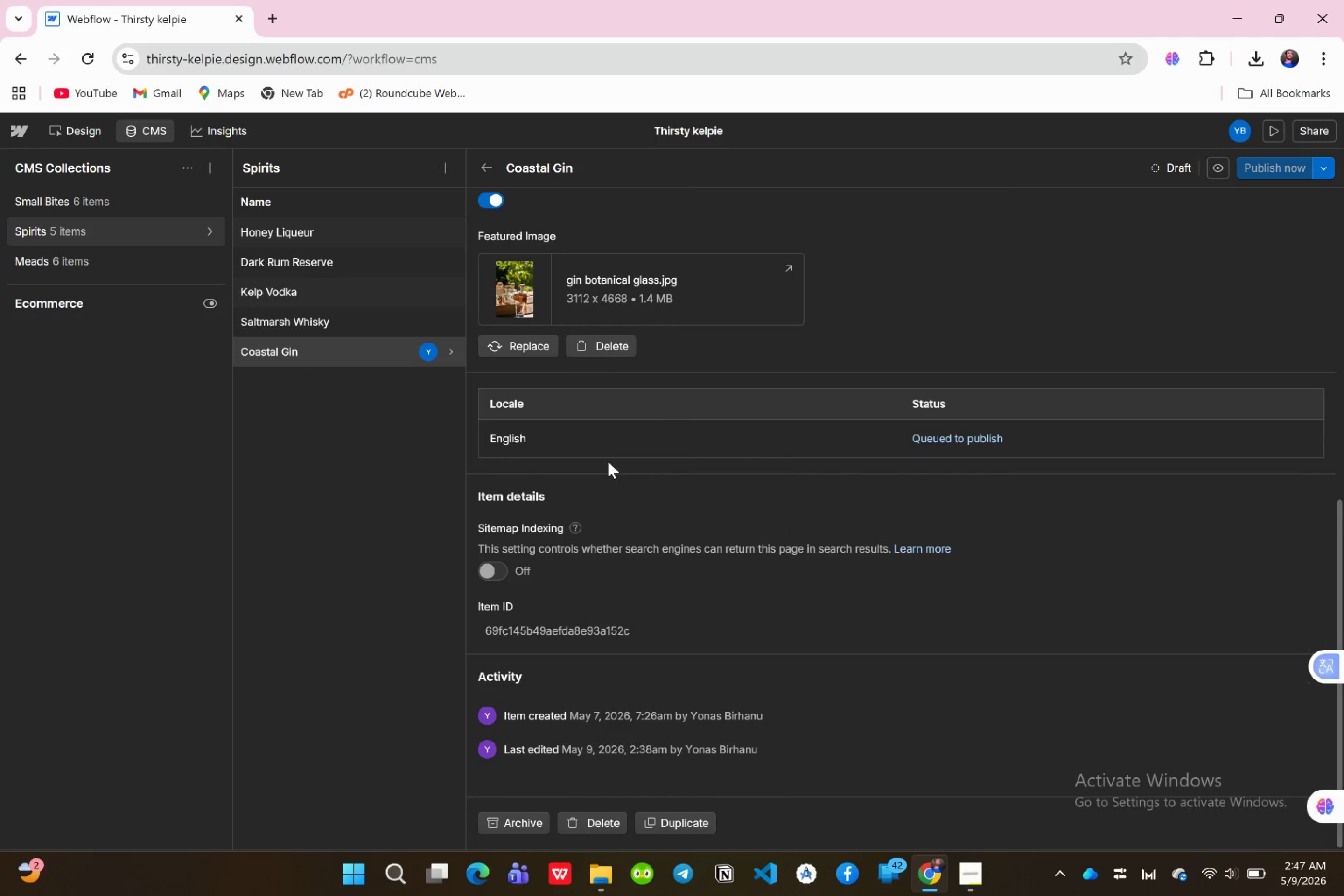 
scroll: coordinate [603, 461], scroll_direction: up, amount: 7.0
 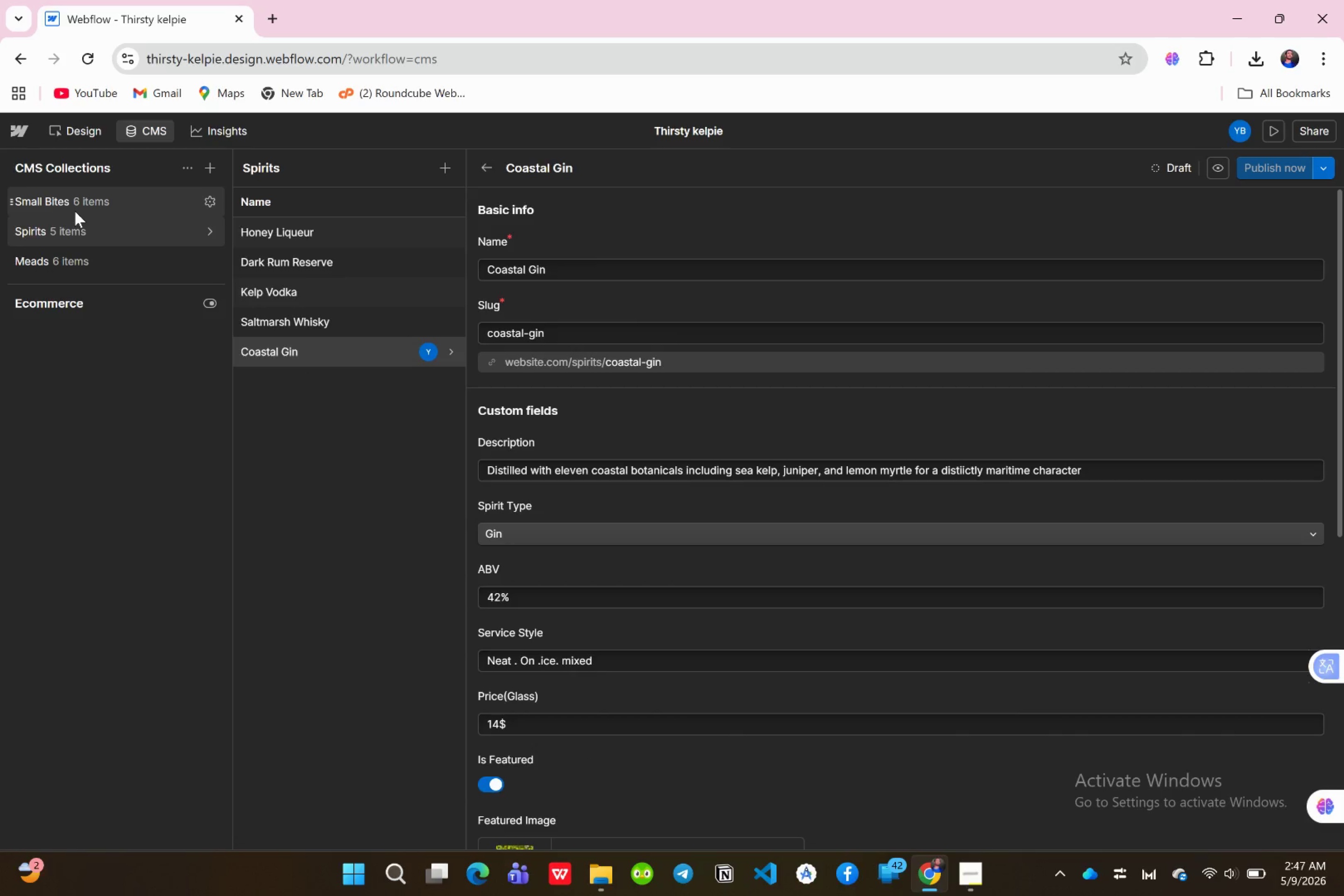 
wait(6.47)
 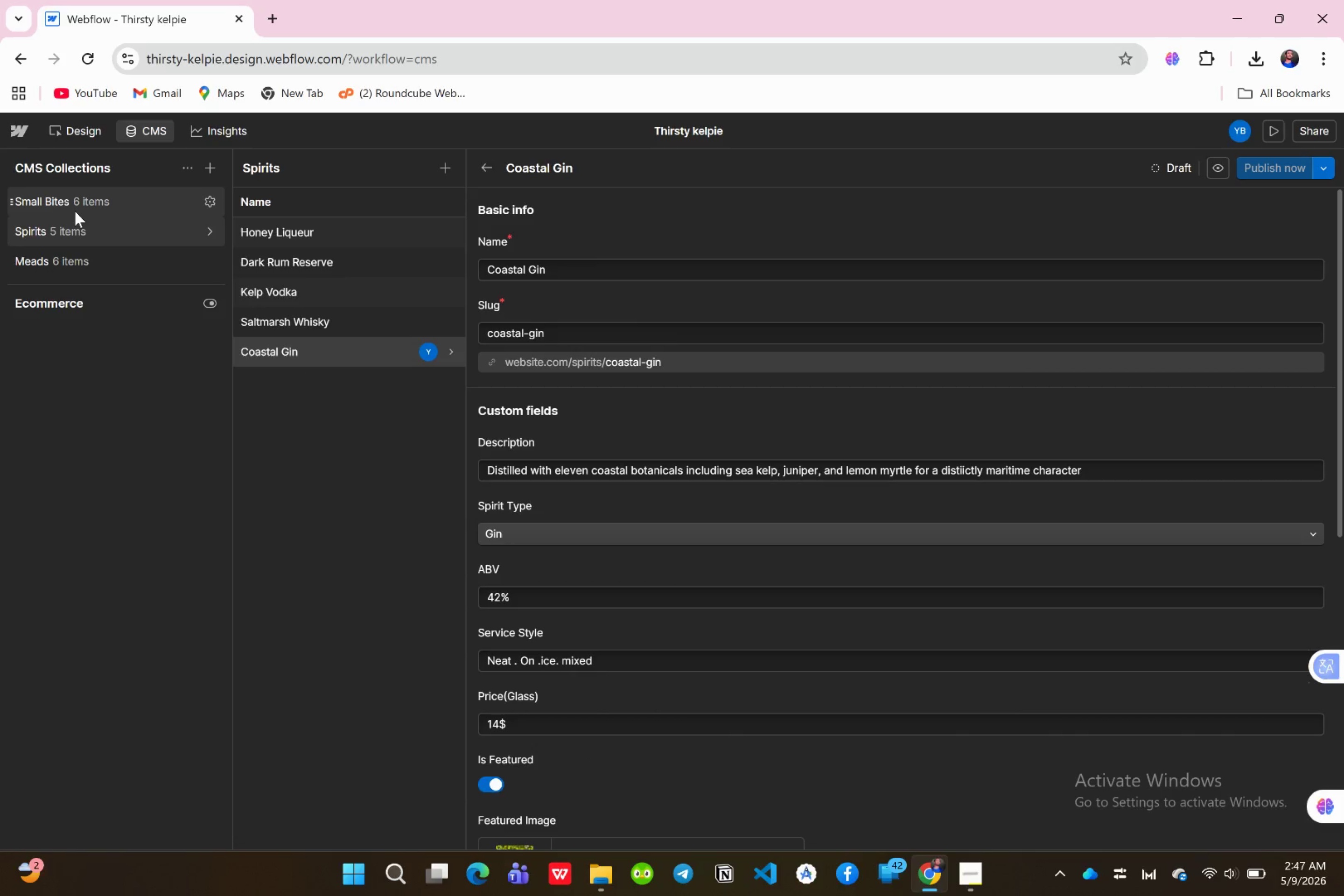 
left_click([80, 203])
 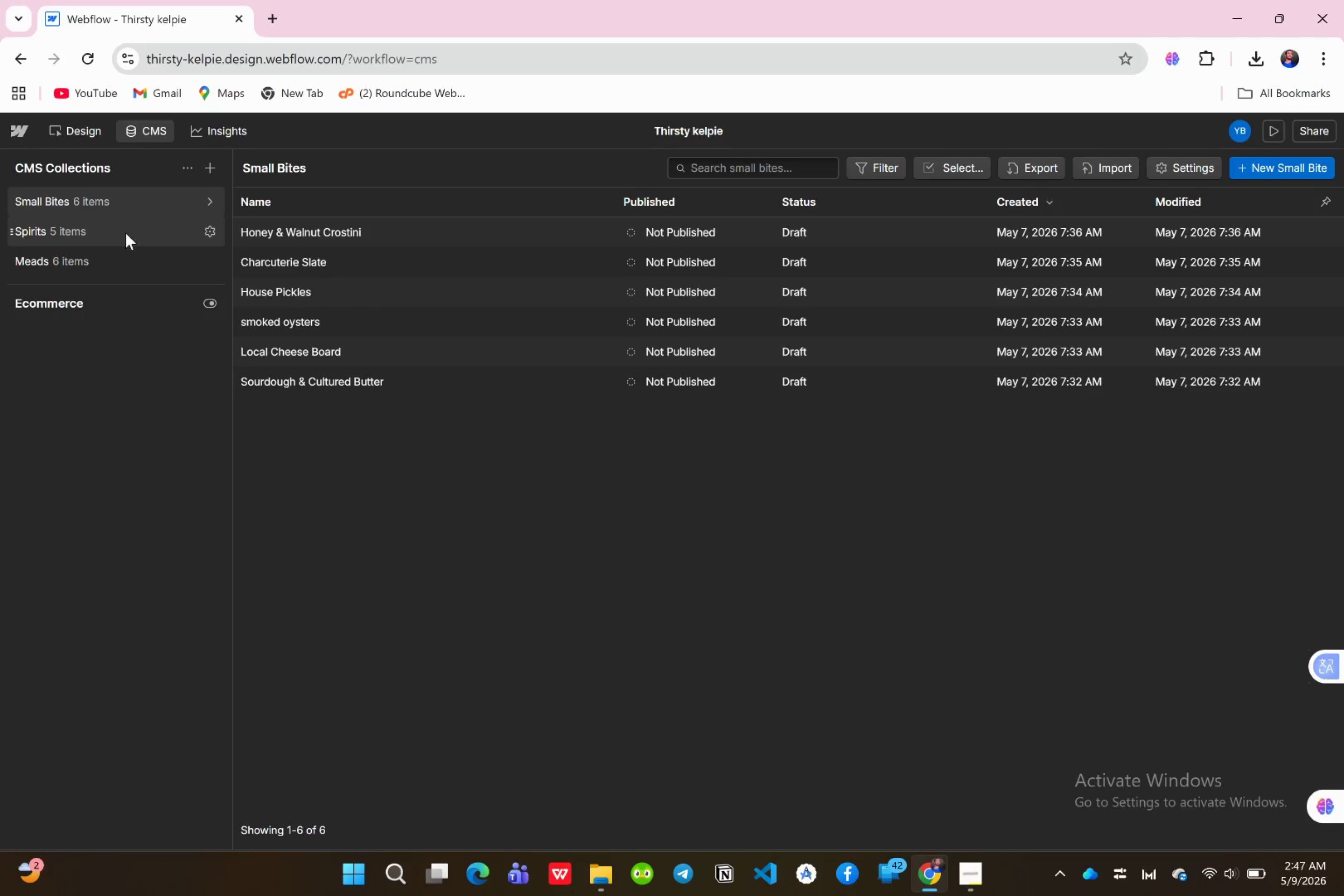 
left_click([125, 235])
 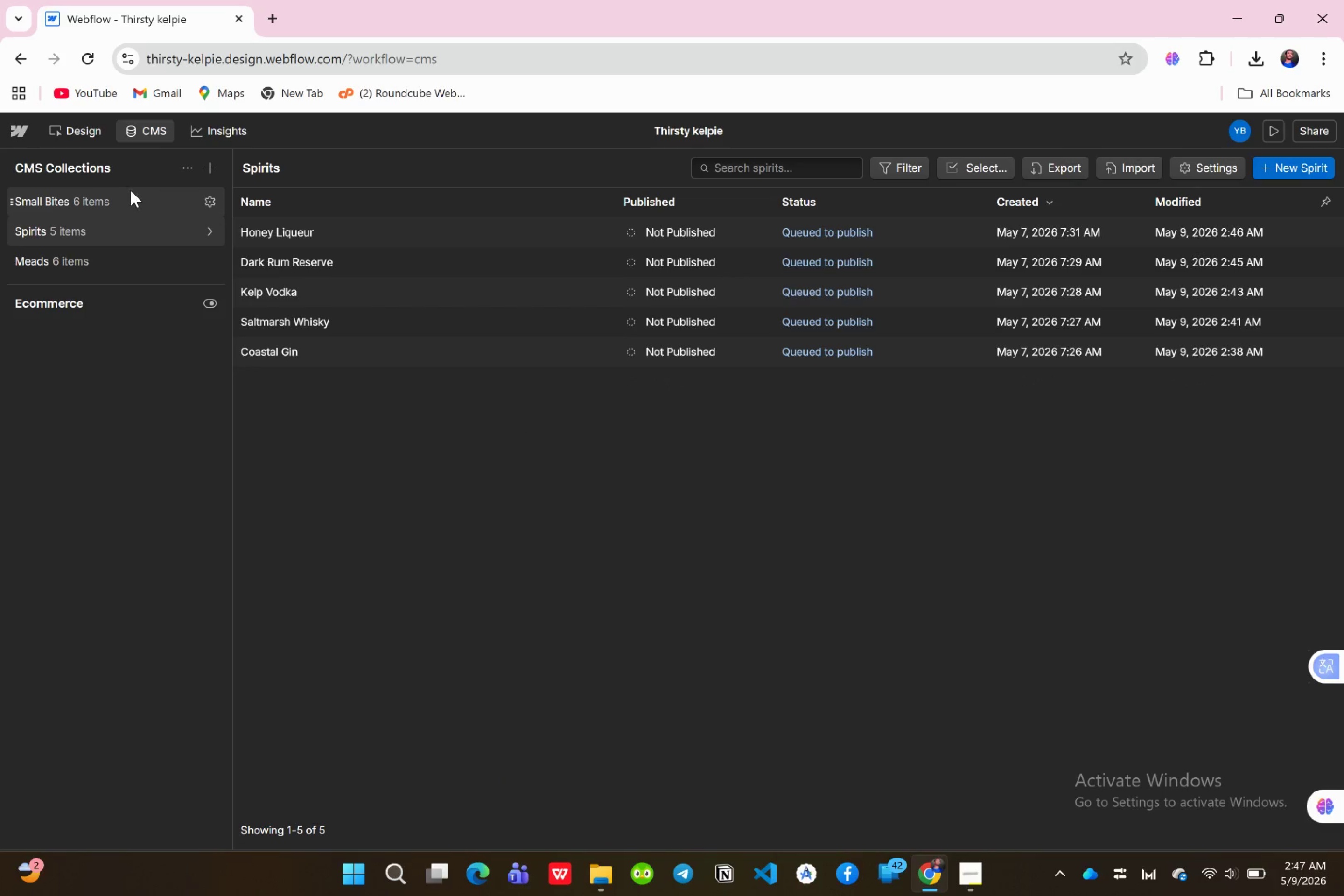 
double_click([123, 196])
 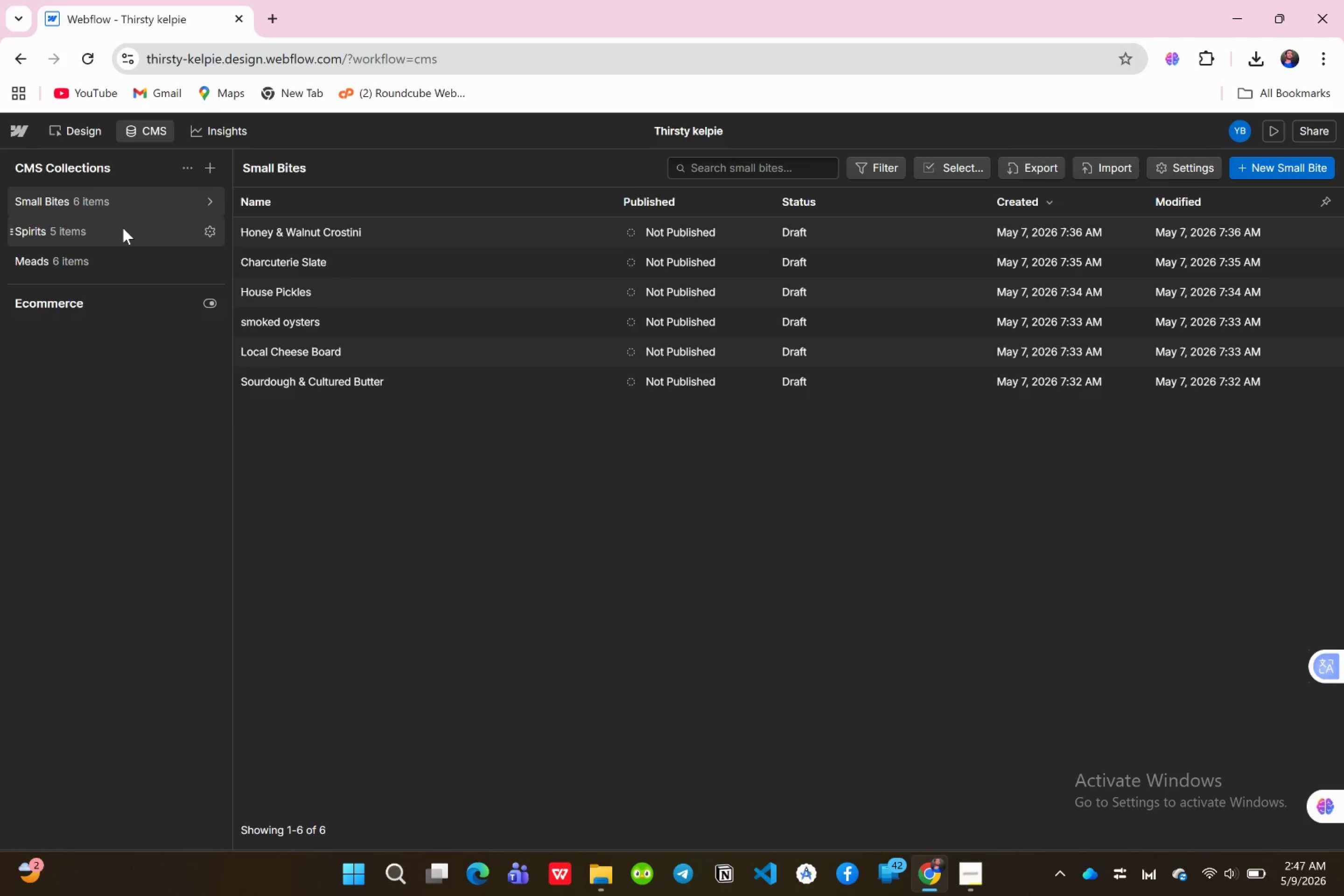 
left_click([123, 228])
 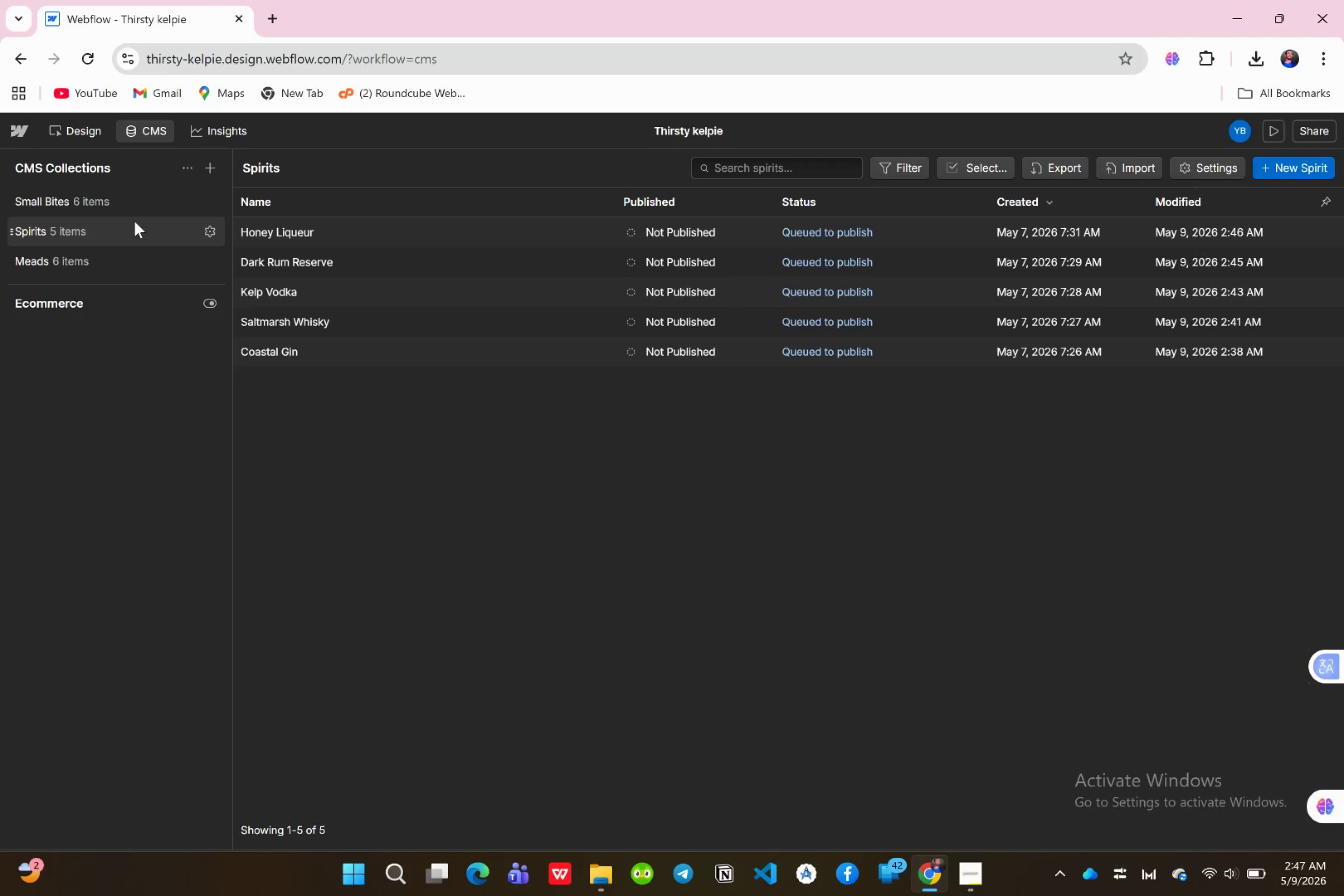 
wait(8.77)
 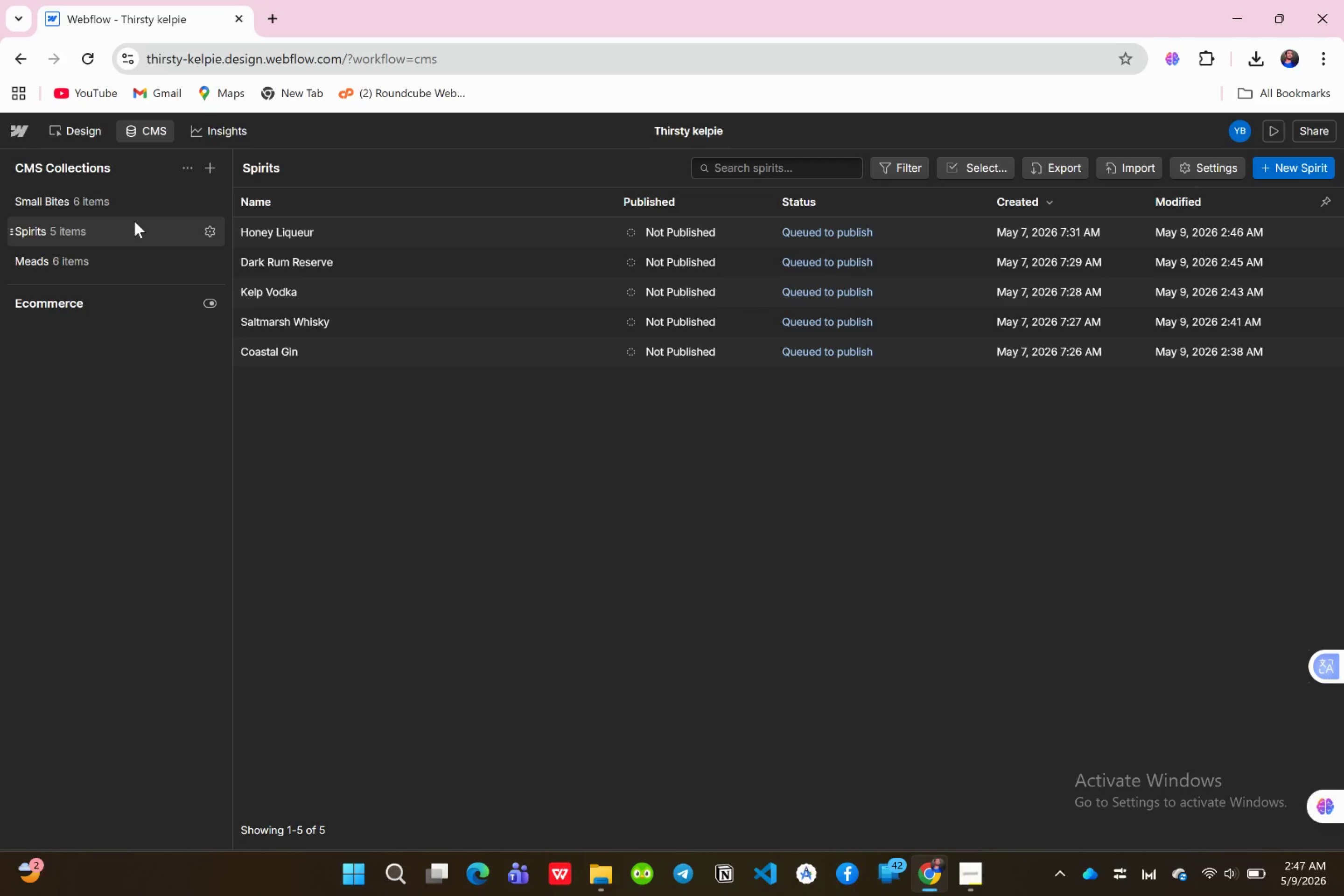 
left_click([135, 203])
 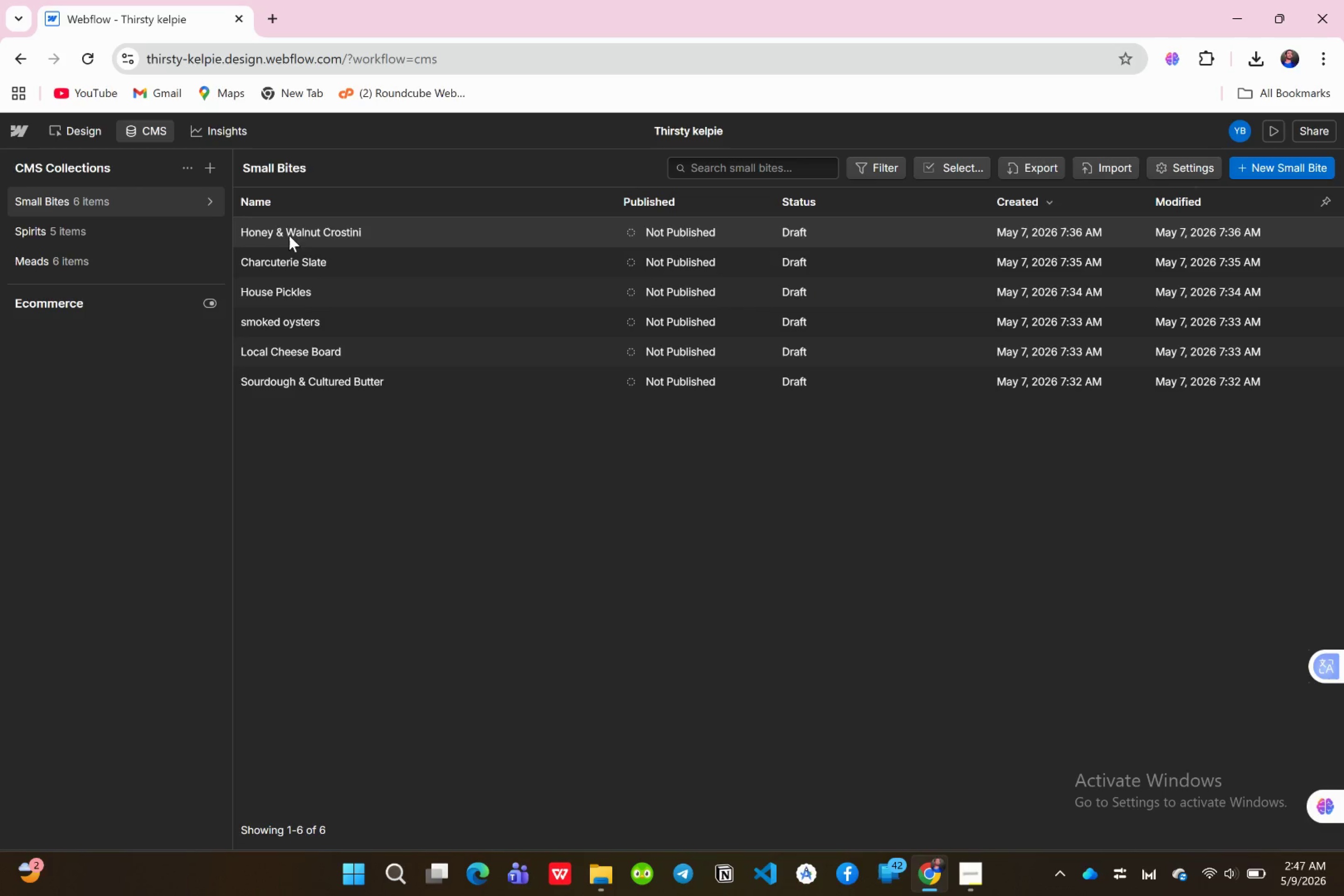 
left_click([361, 241])
 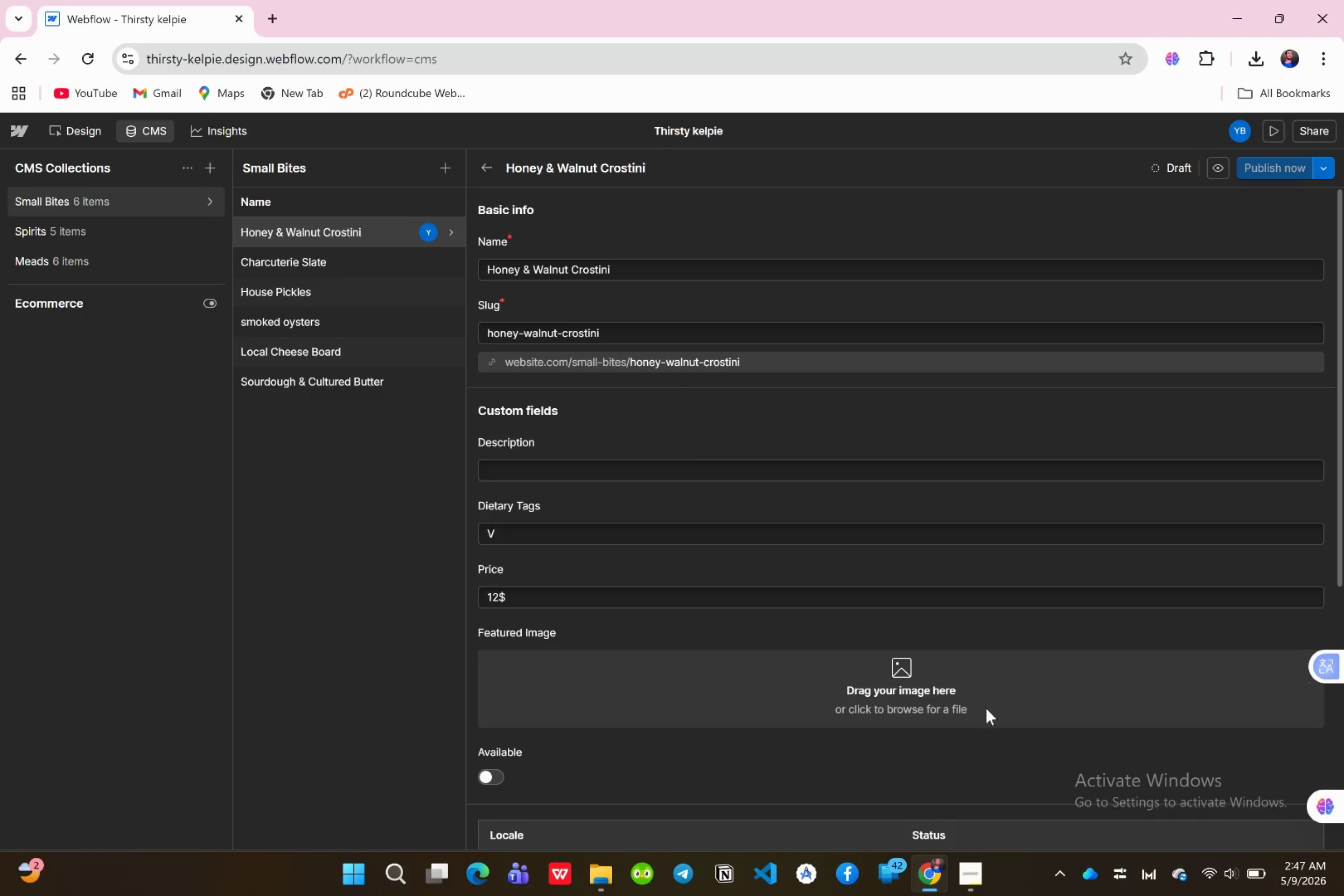 
scroll: coordinate [801, 606], scroll_direction: up, amount: 2.0
 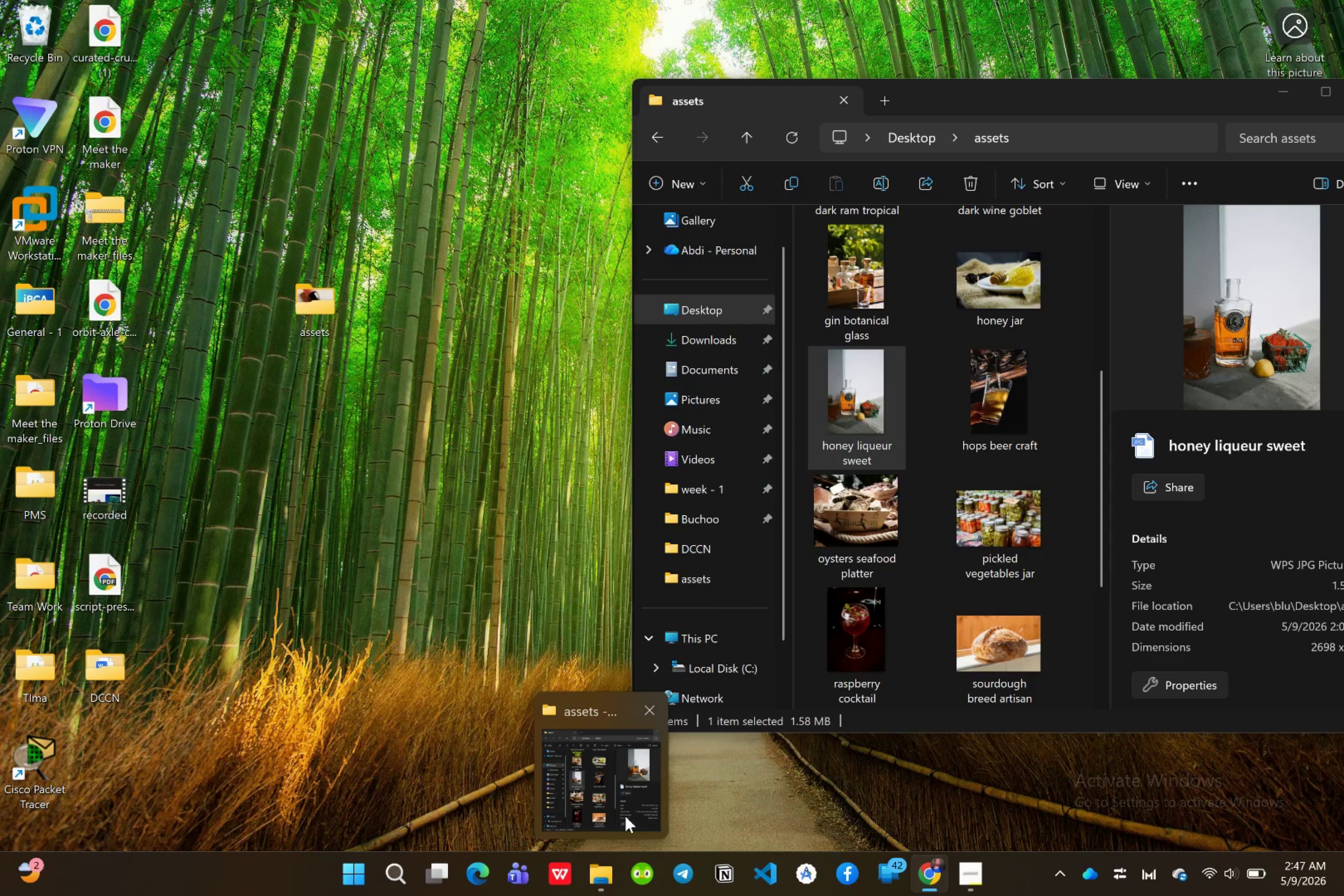 
wait(6.59)
 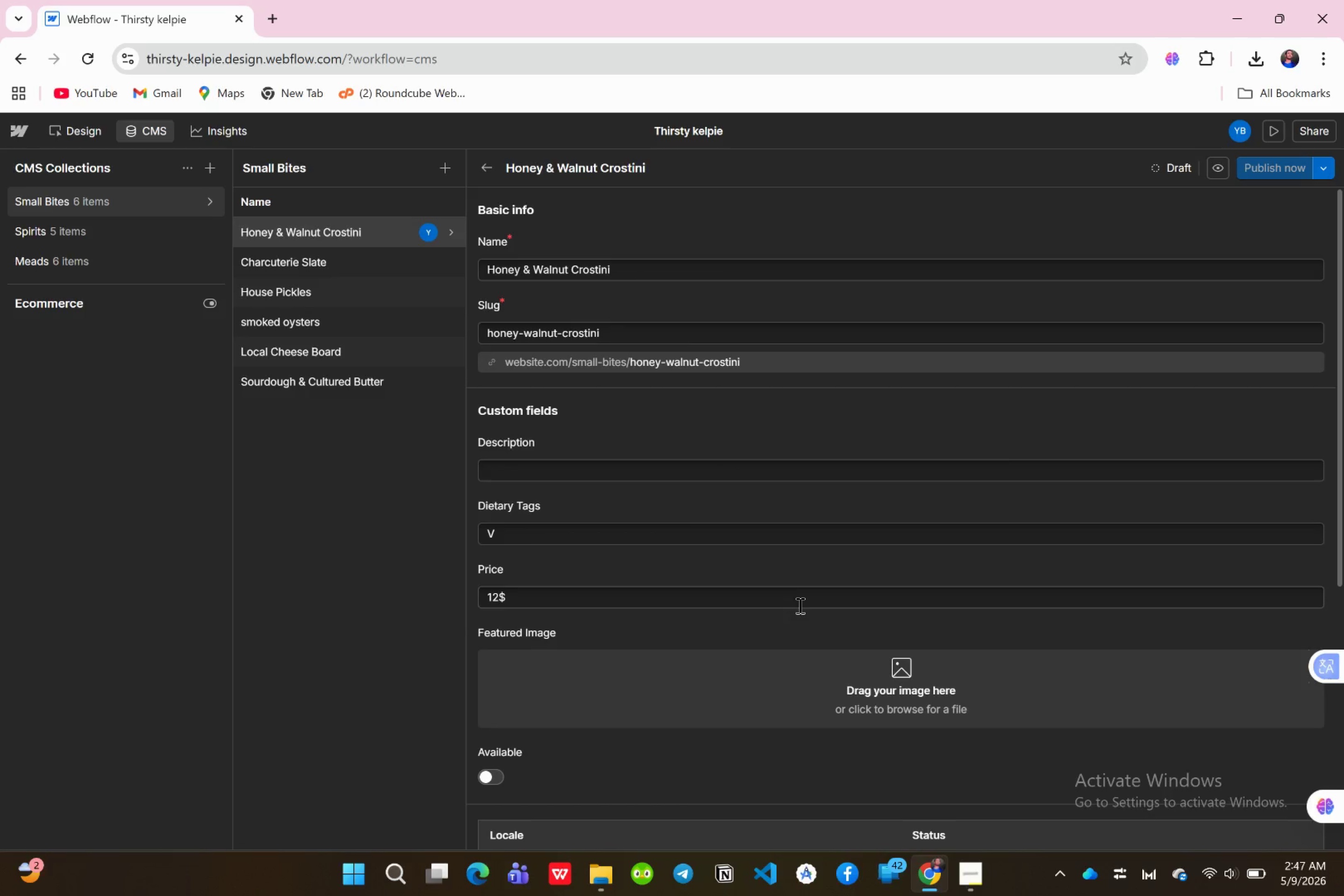 
left_click([307, 392])
 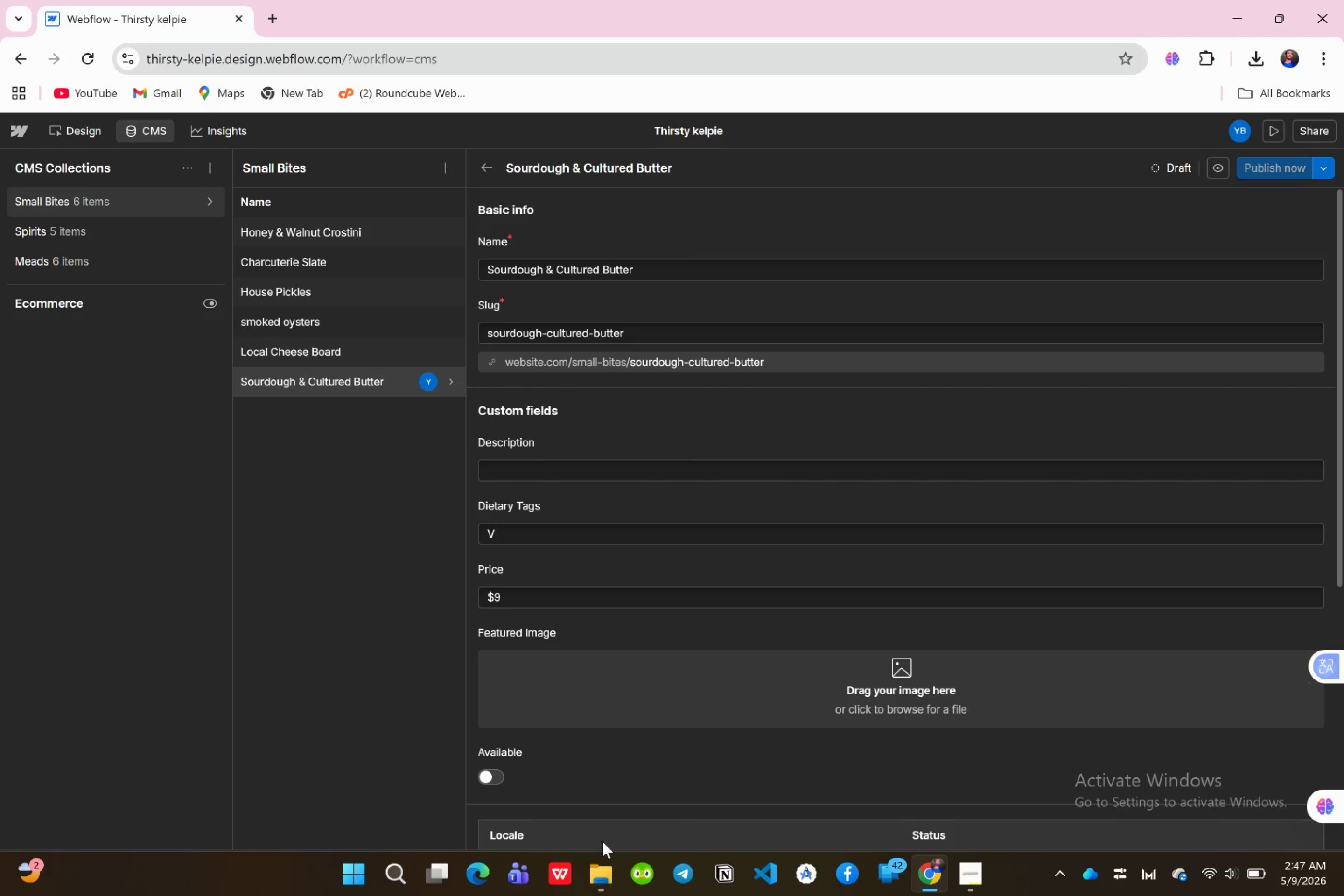 
left_click([596, 889])
 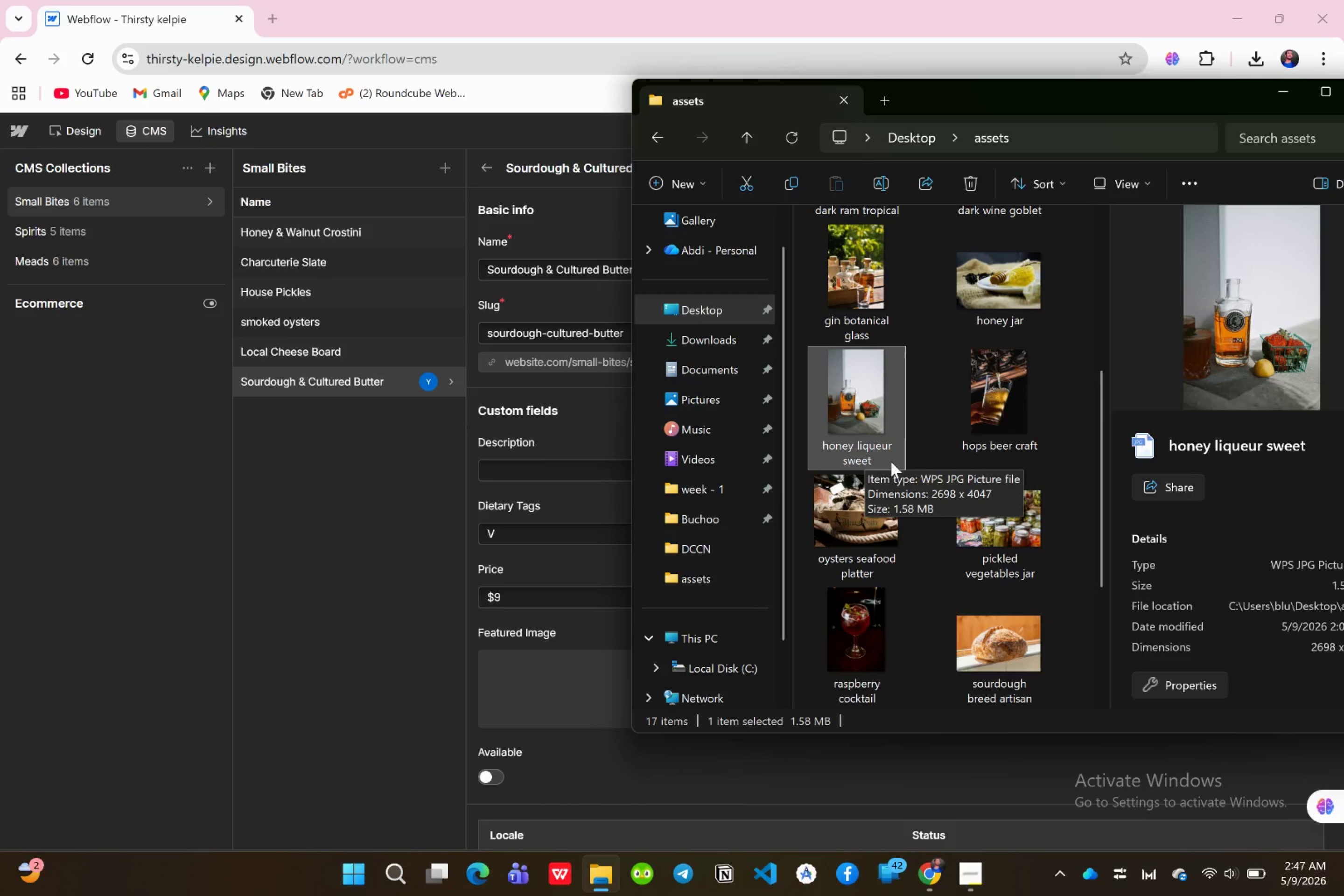 
scroll: coordinate [924, 595], scroll_direction: down, amount: 1.0
 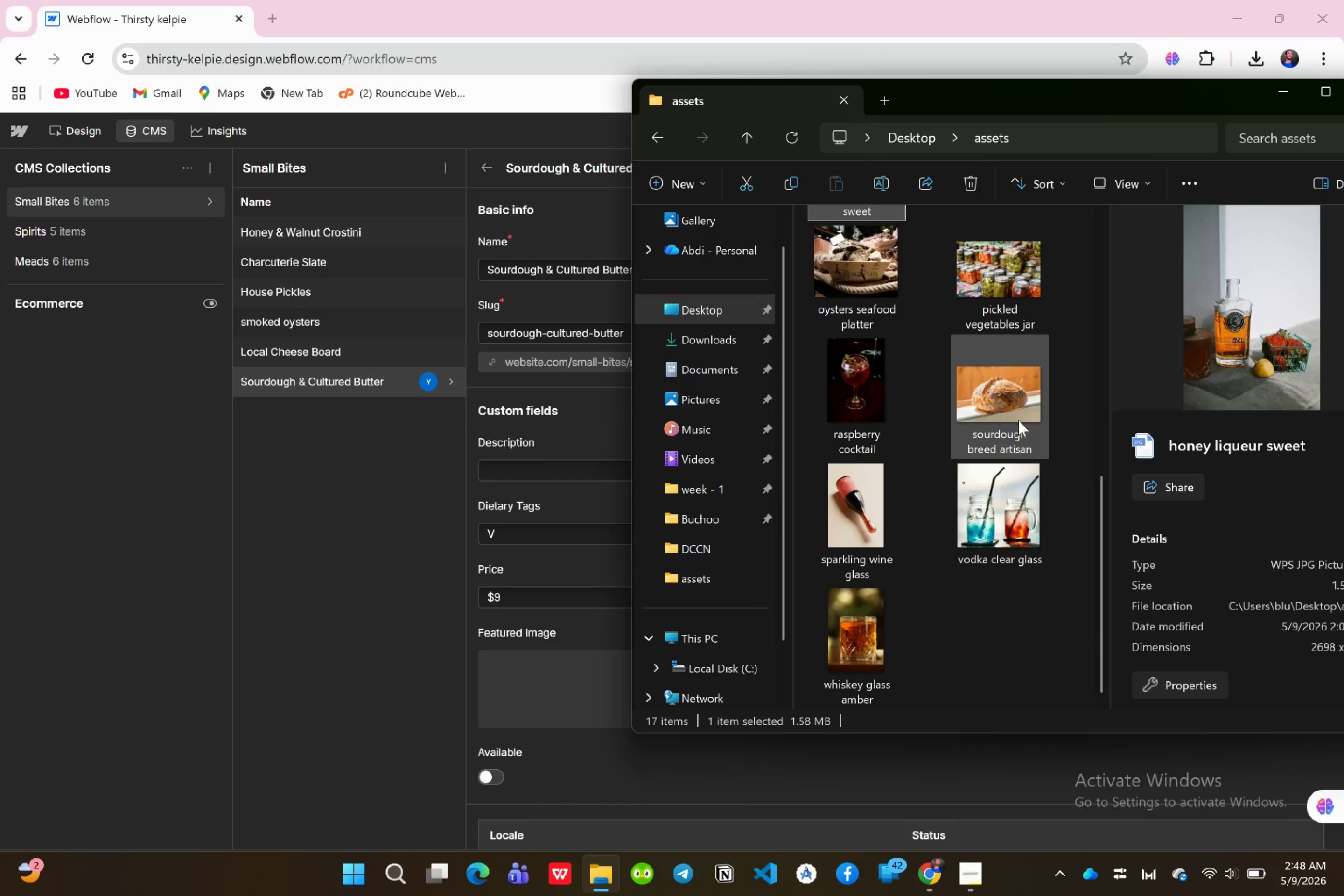 
left_click_drag(start_coordinate=[1023, 411], to_coordinate=[561, 715])
 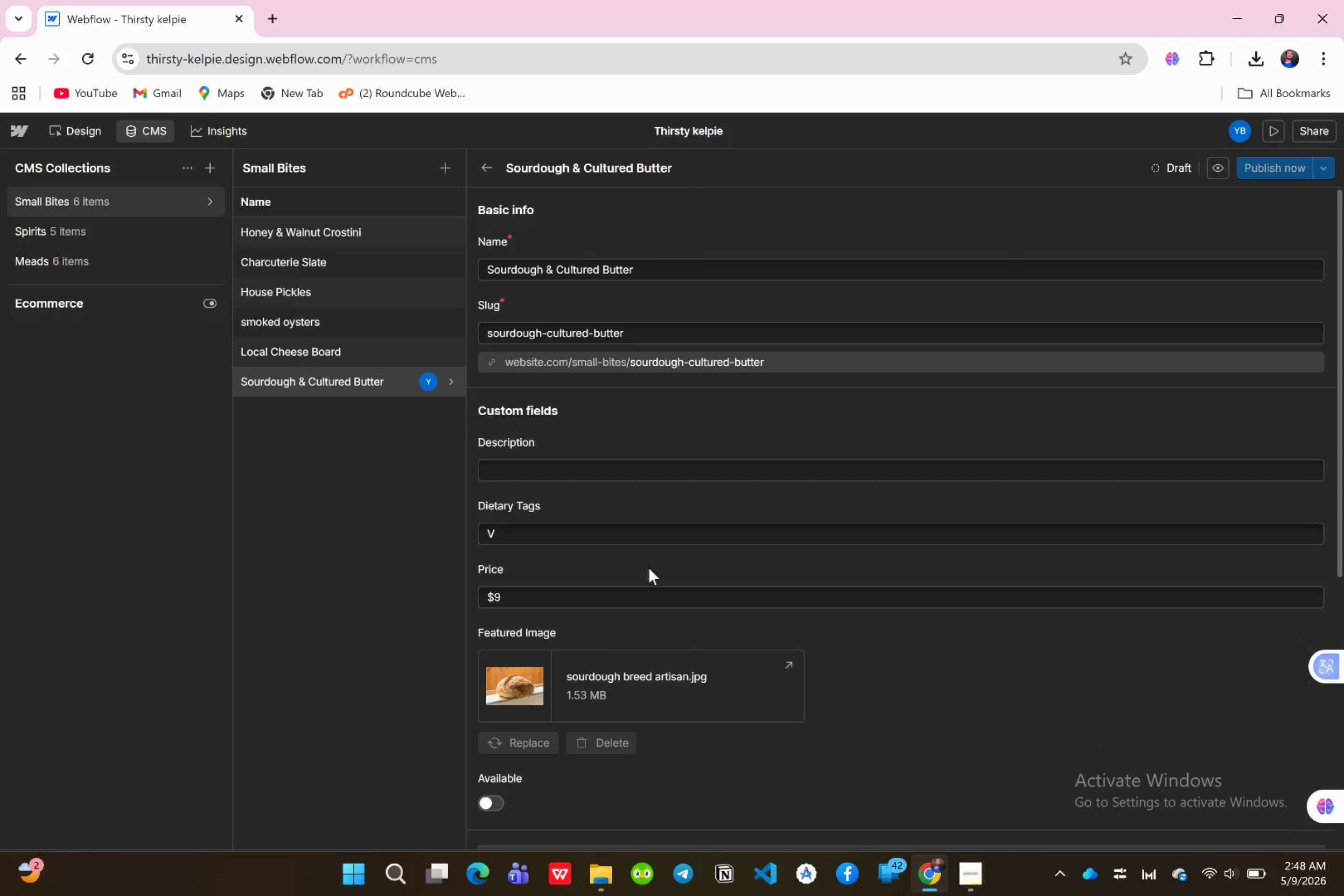 
scroll: coordinate [693, 497], scroll_direction: up, amount: 11.0
 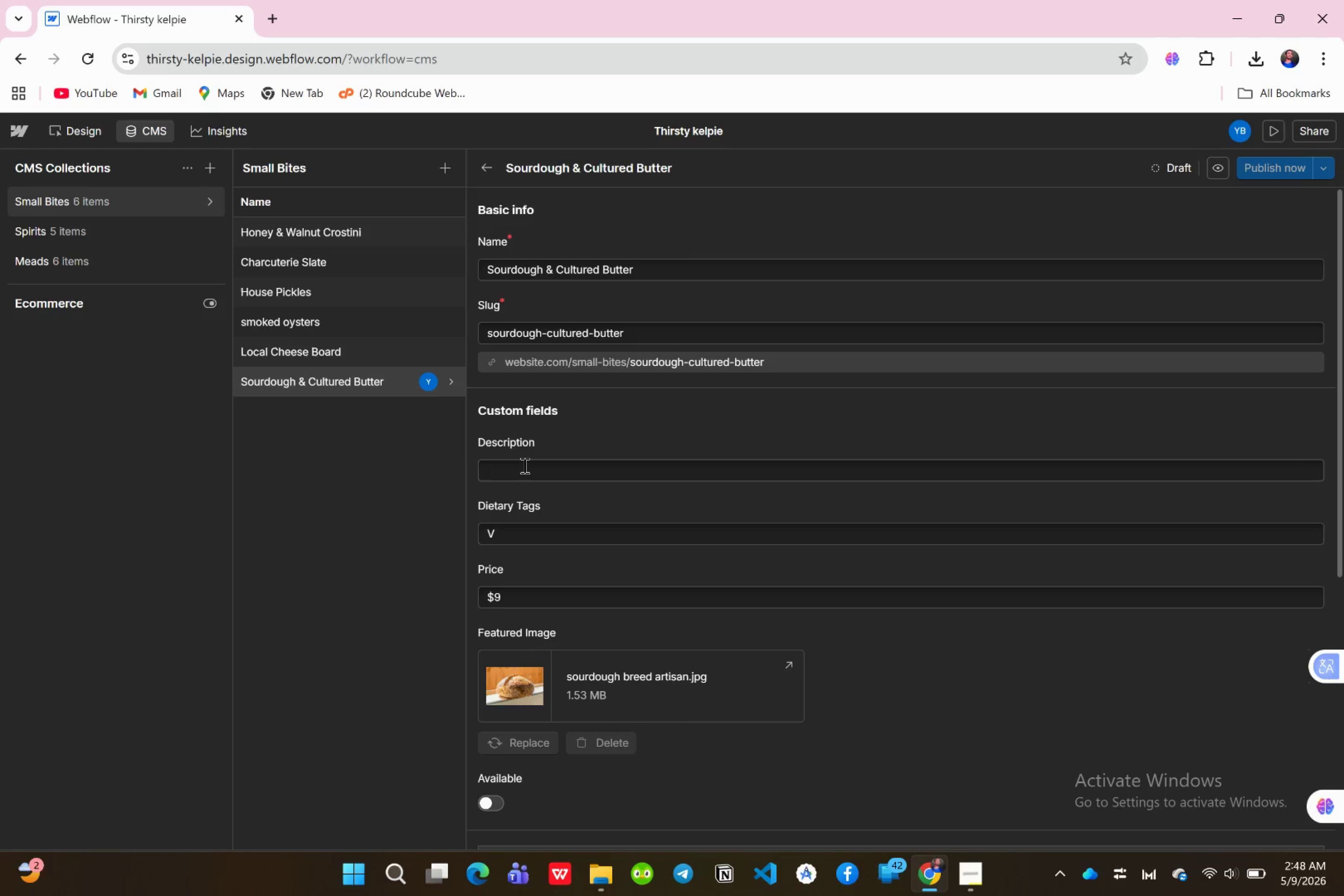 
left_click([524, 465])
 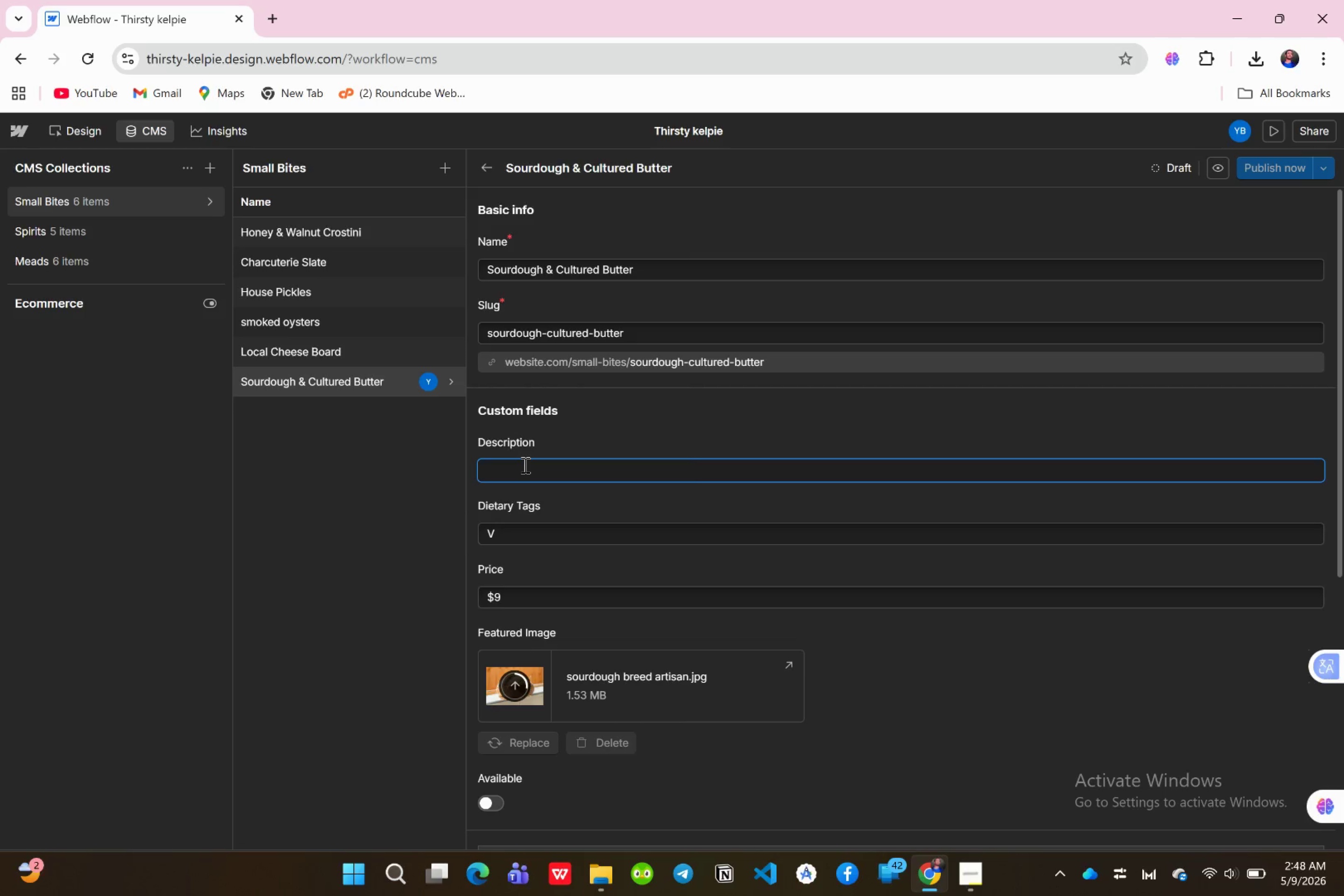 
type(Slow-fermen)
 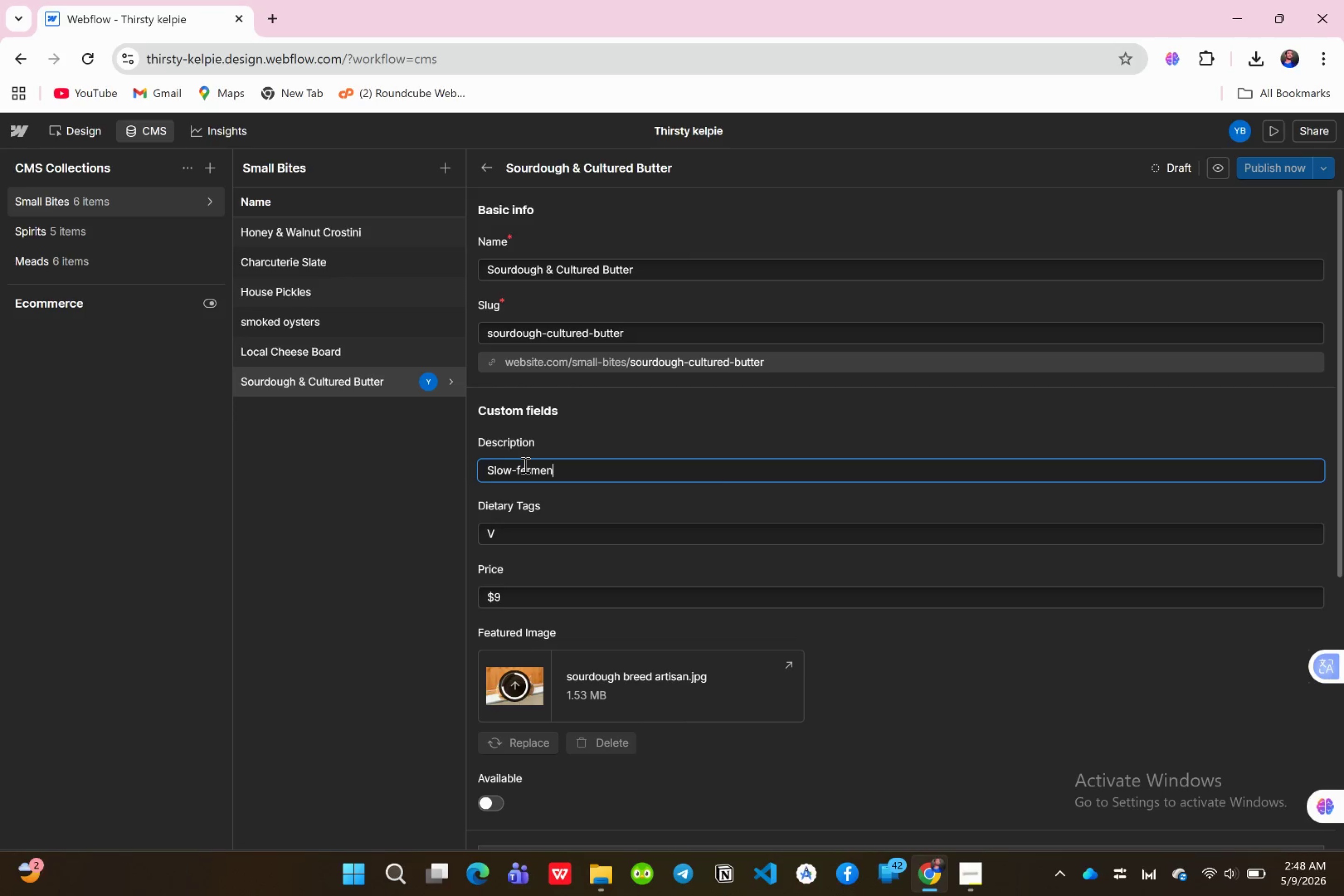 
type(ted sourdough baked in )
key(Backspace)
type(-house daily )
key(Backspace)
type(,served warm with house )
key(Backspace)
type(-churned cultured butter and sea salt flakes )
key(Backspace)
type(.)
 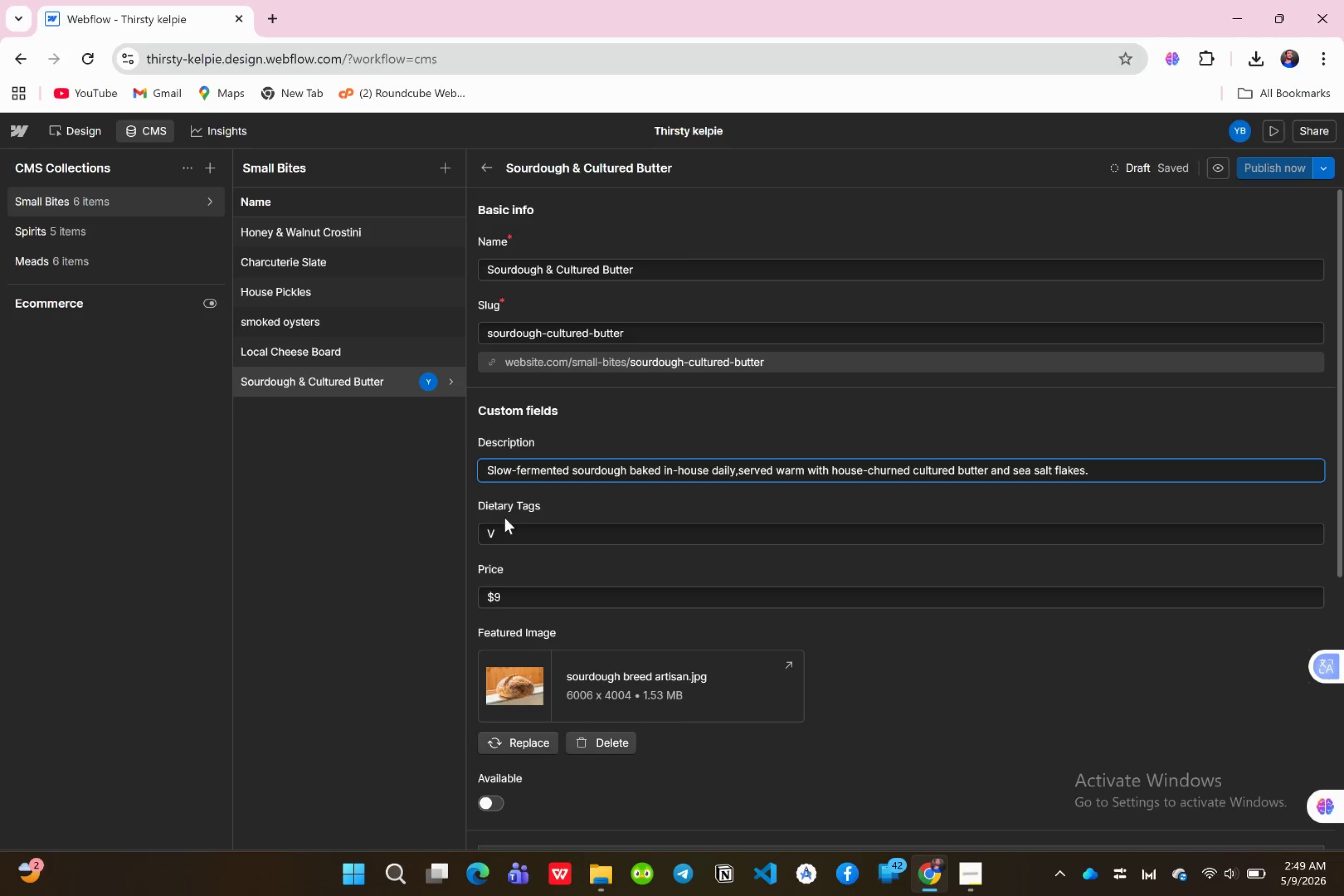 
wait(5.05)
 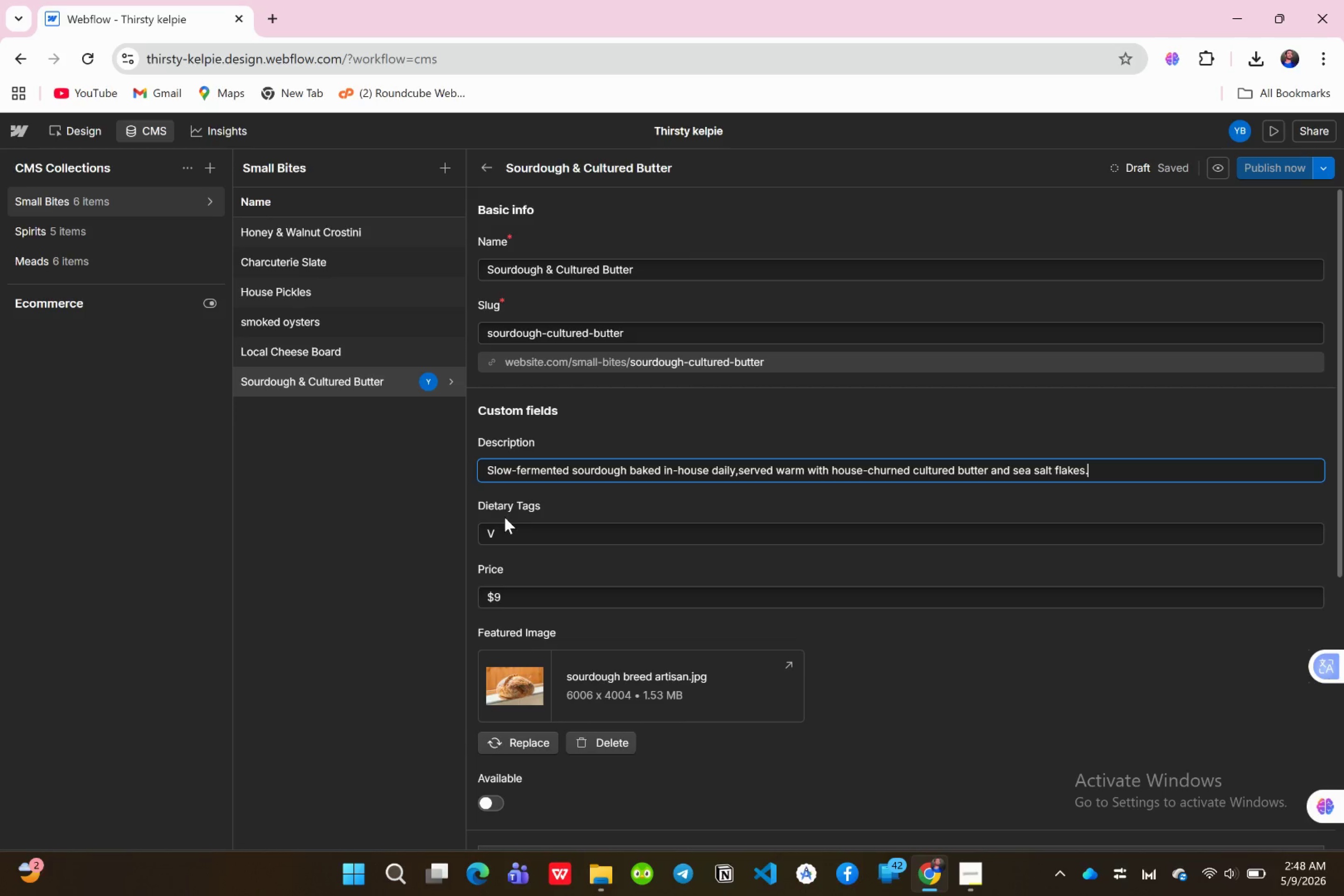 
scroll: coordinate [533, 553], scroll_direction: none, amount: 0.0
 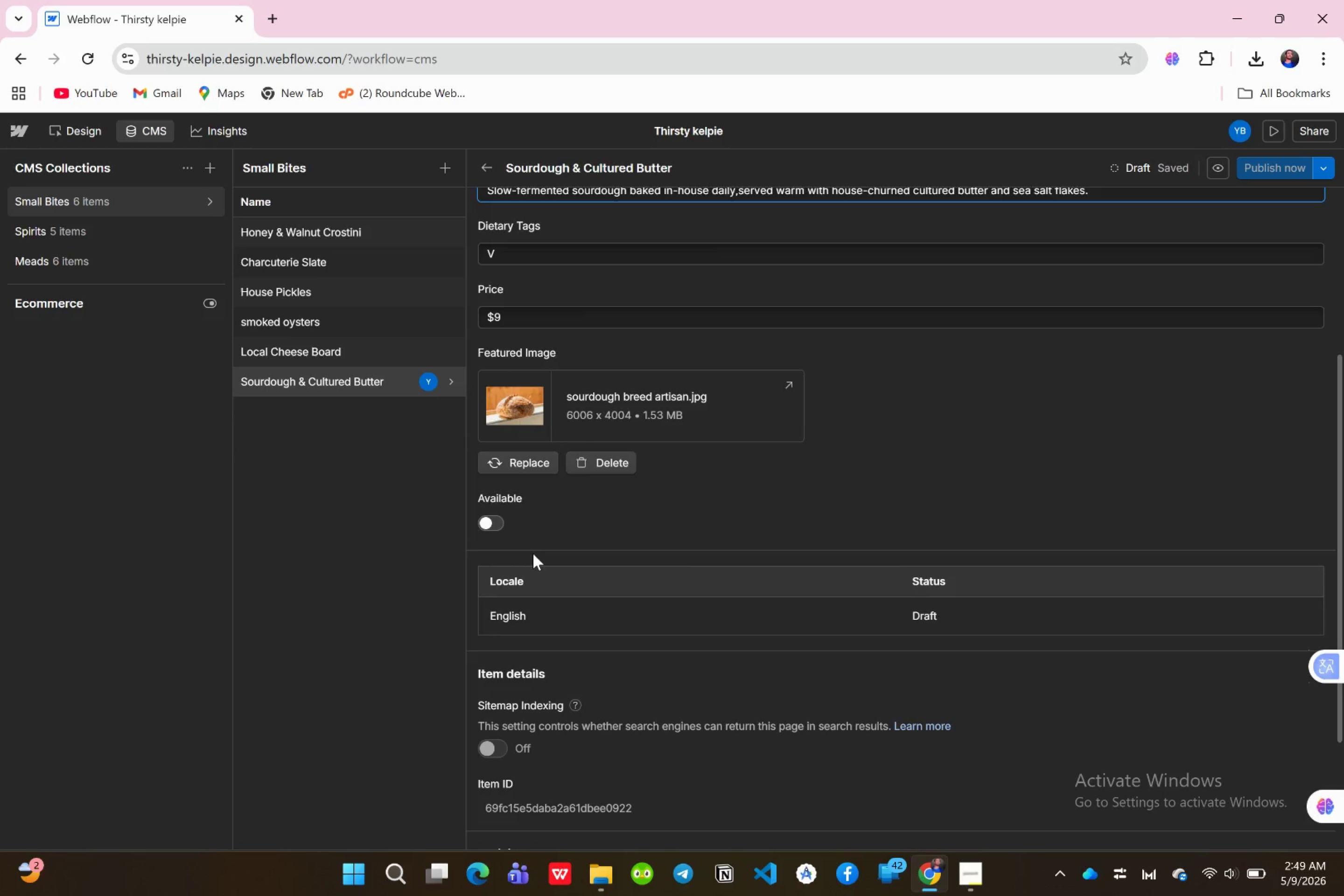 
scroll: coordinate [533, 553], scroll_direction: down, amount: 3.0
 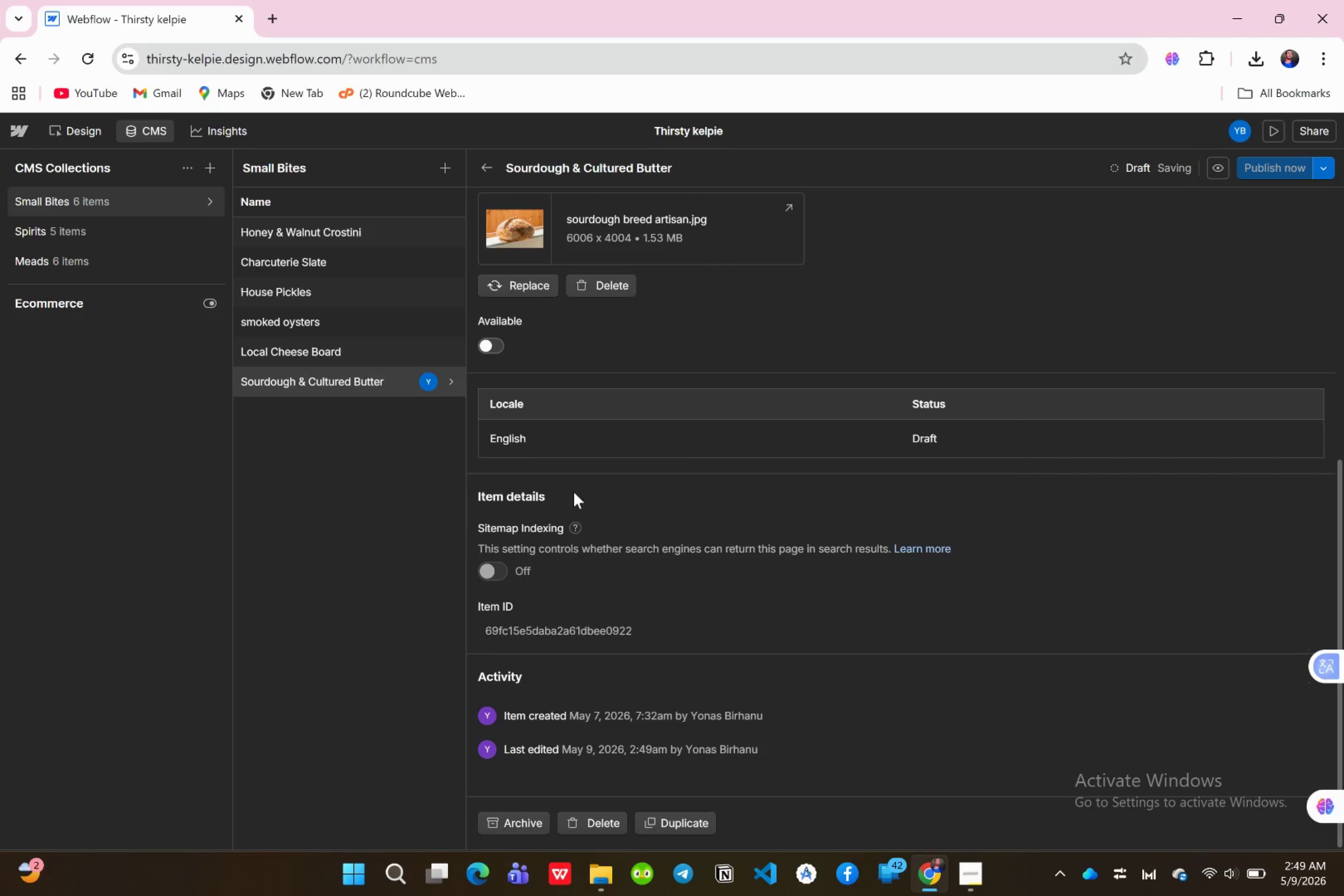 
scroll: coordinate [580, 478], scroll_direction: up, amount: 6.0
 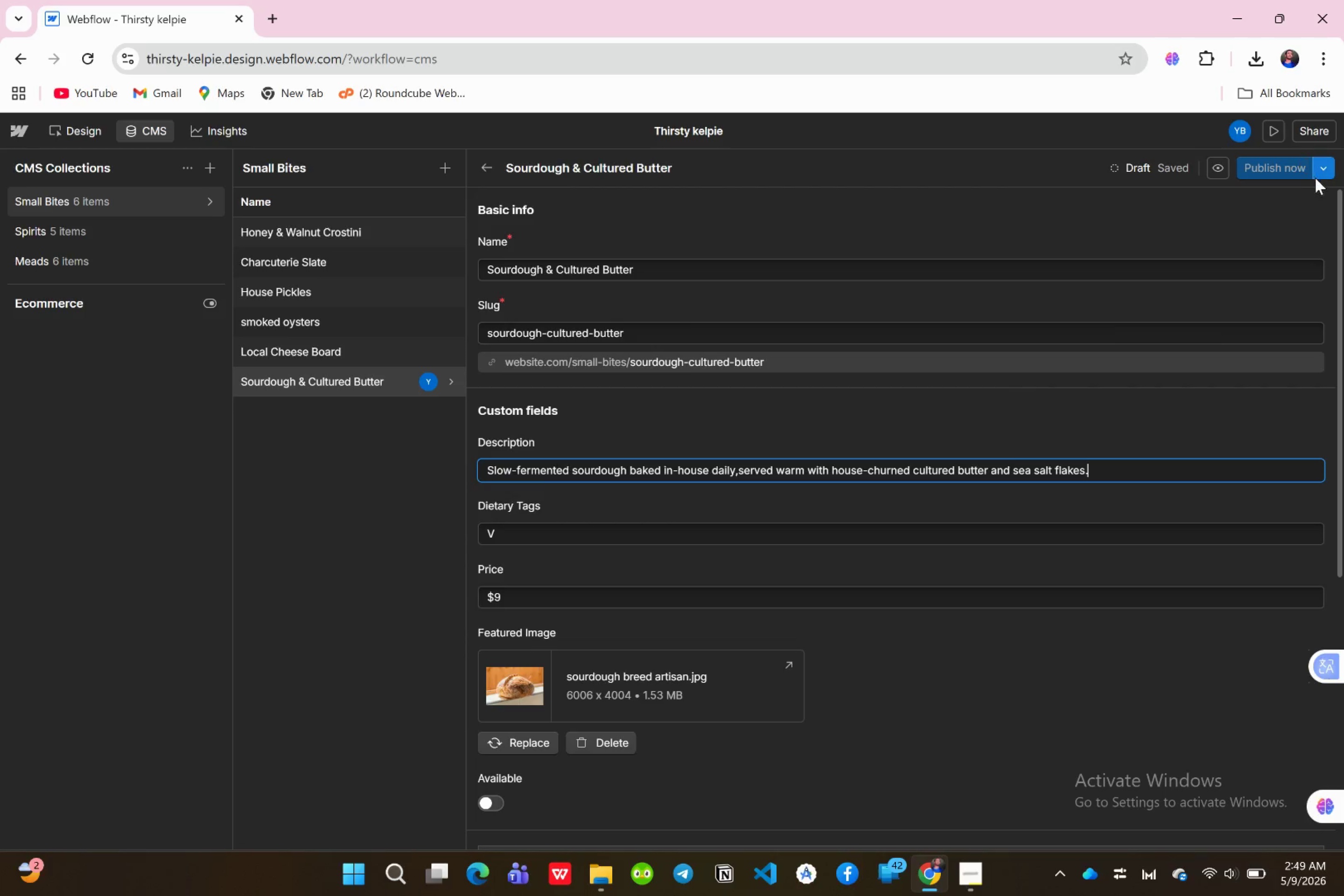 
left_click([1323, 174])
 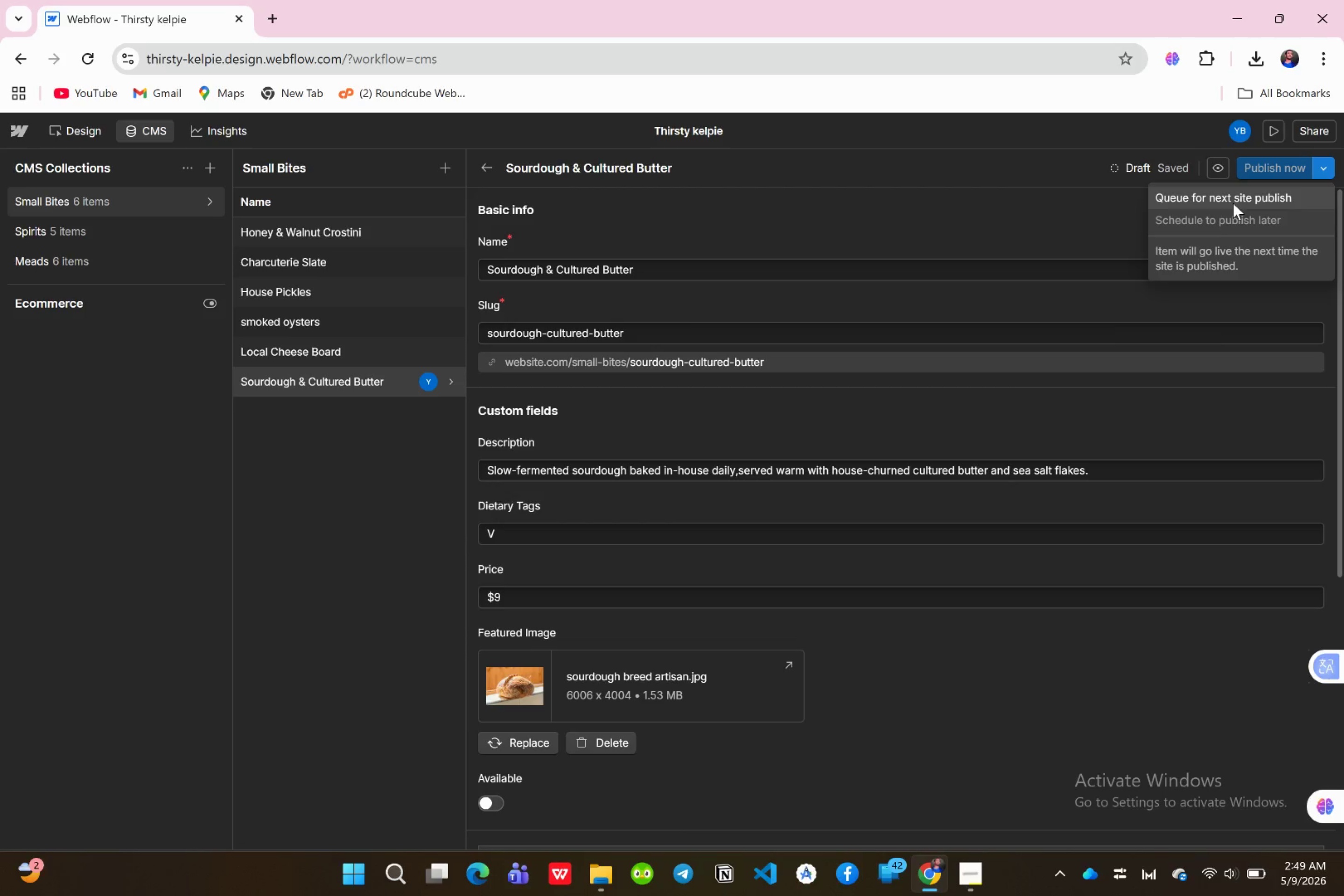 
left_click([1233, 203])
 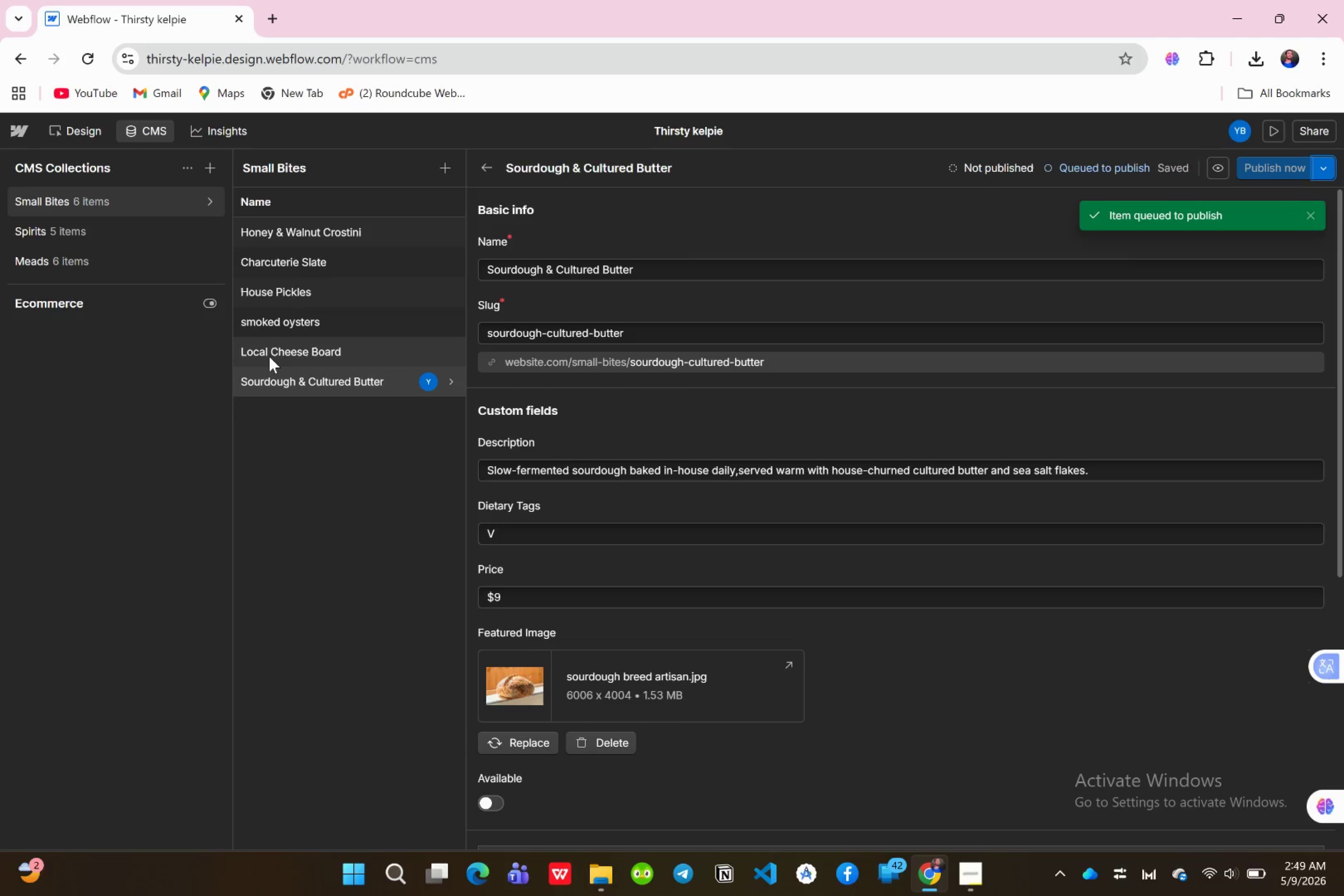 
left_click([269, 357])
 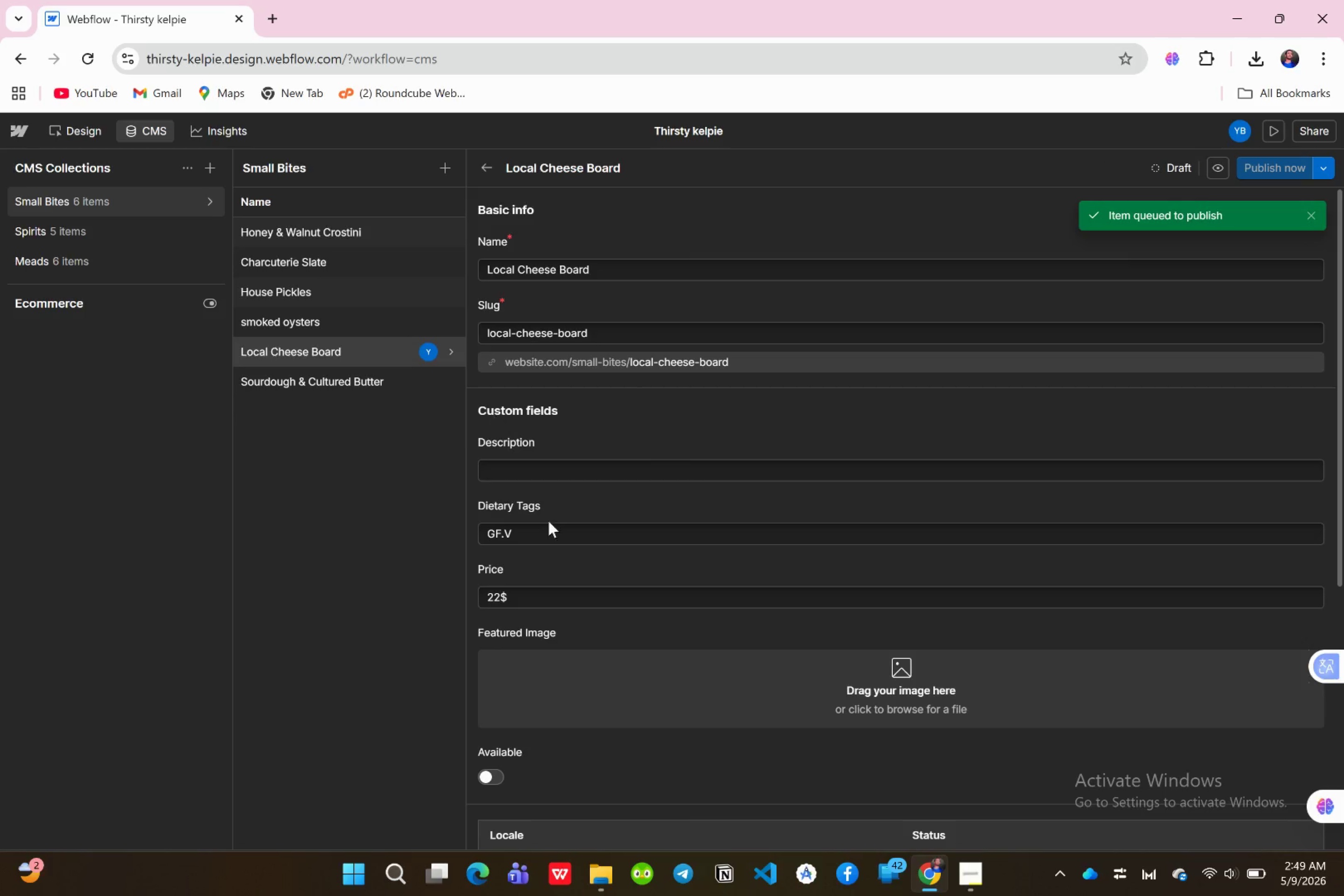 
scroll: coordinate [686, 634], scroll_direction: down, amount: 2.0
 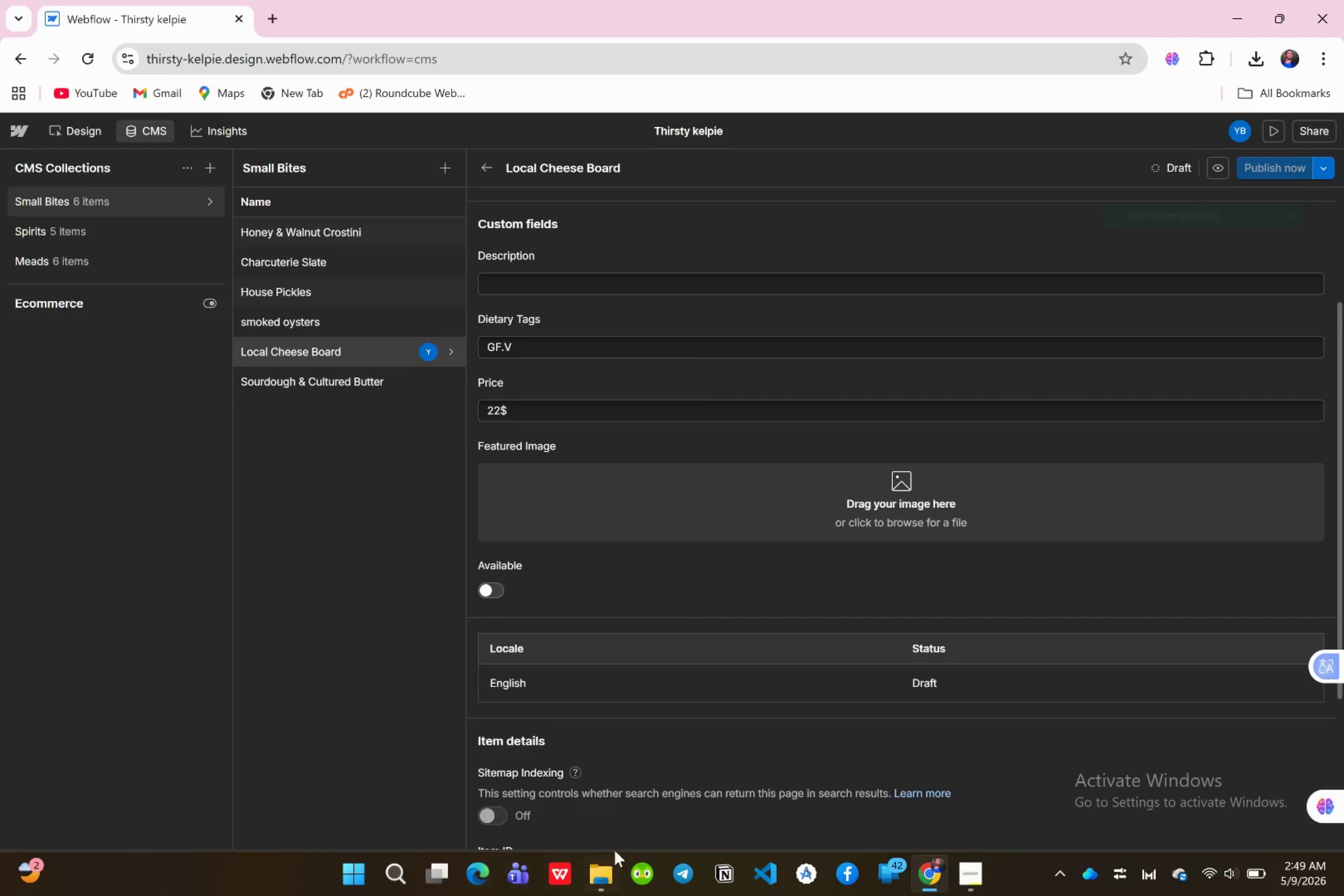 
left_click([606, 873])
 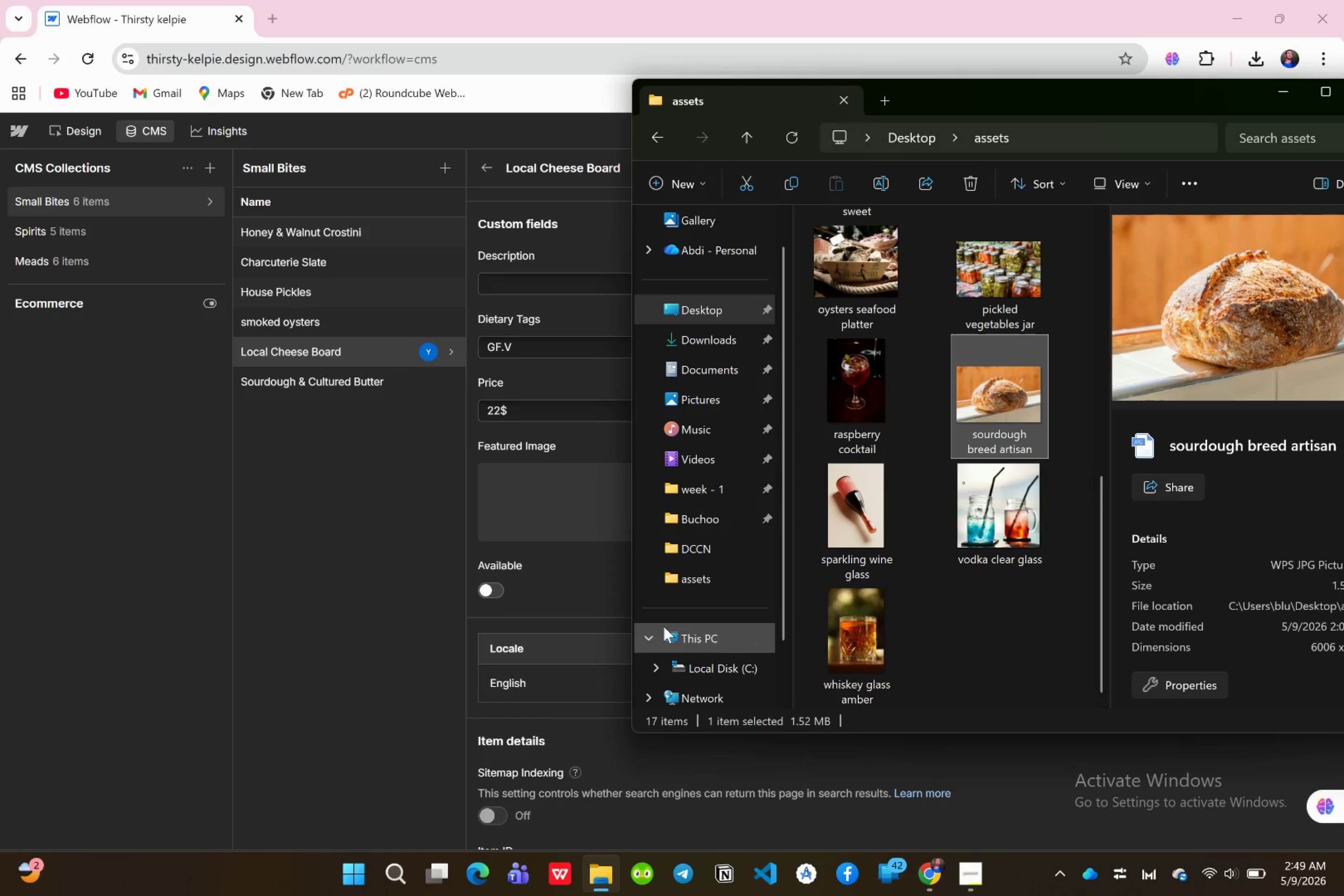 
scroll: coordinate [921, 571], scroll_direction: up, amount: 6.0
 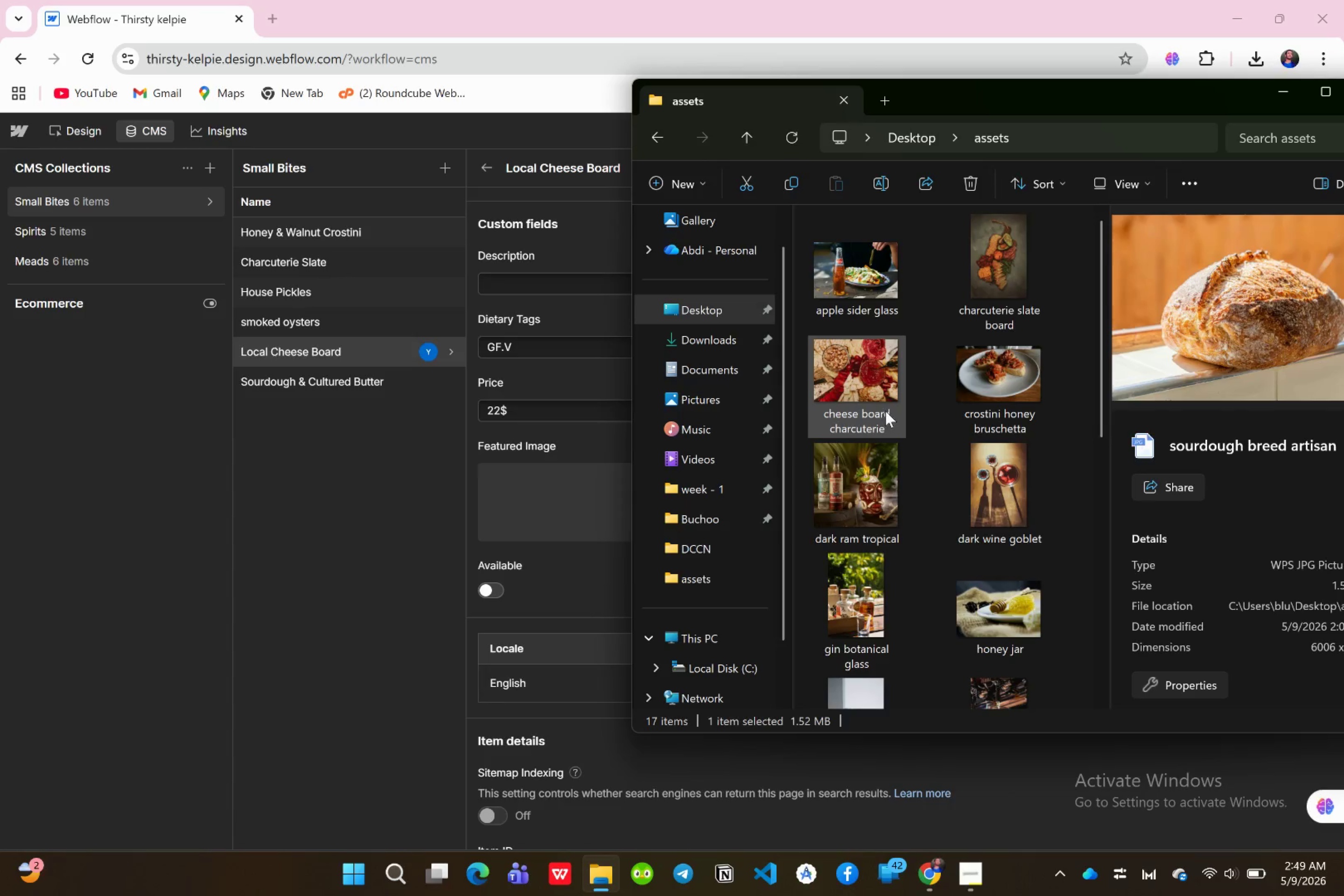 
left_click_drag(start_coordinate=[868, 379], to_coordinate=[557, 518])
 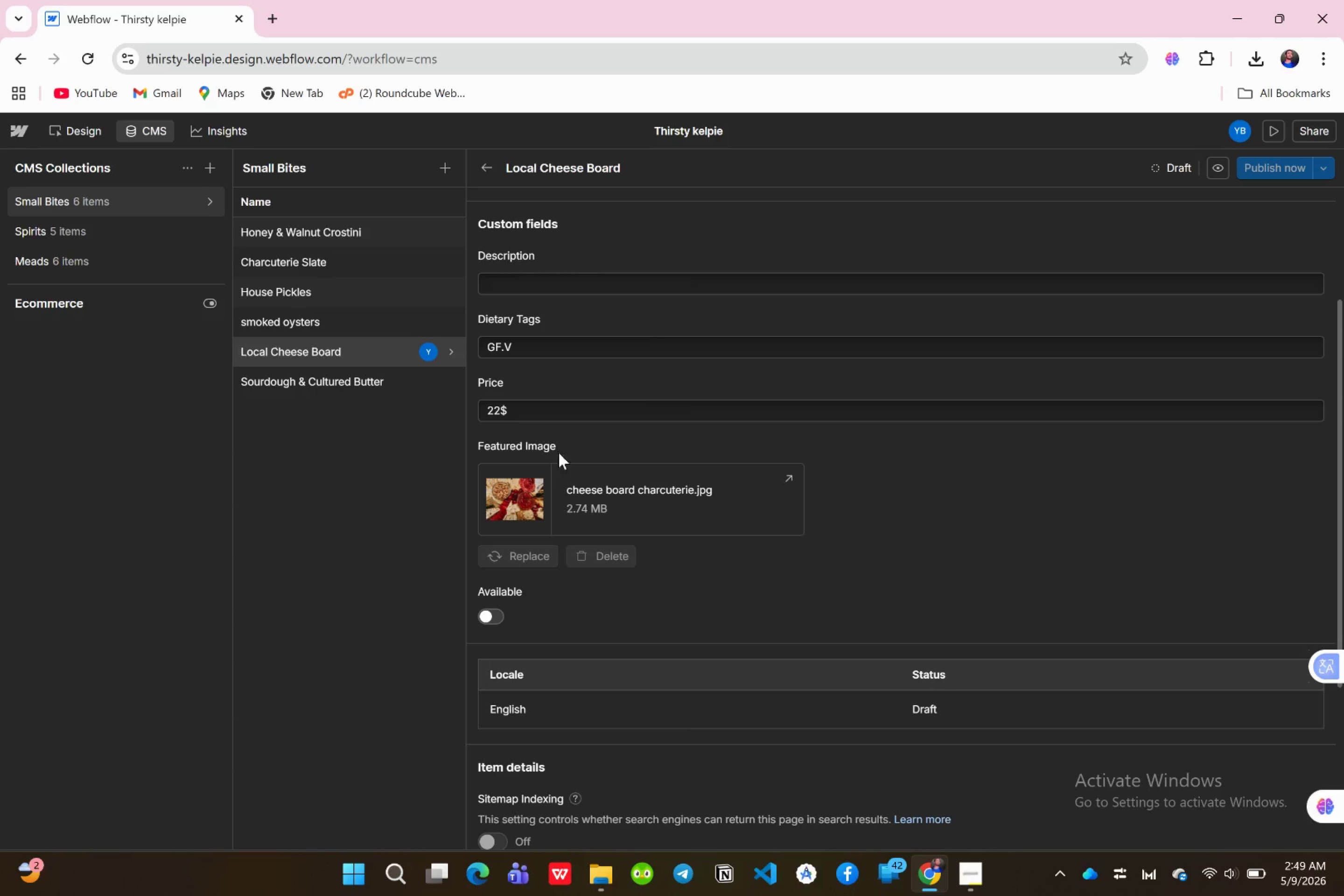 
scroll: coordinate [591, 461], scroll_direction: up, amount: 7.0
 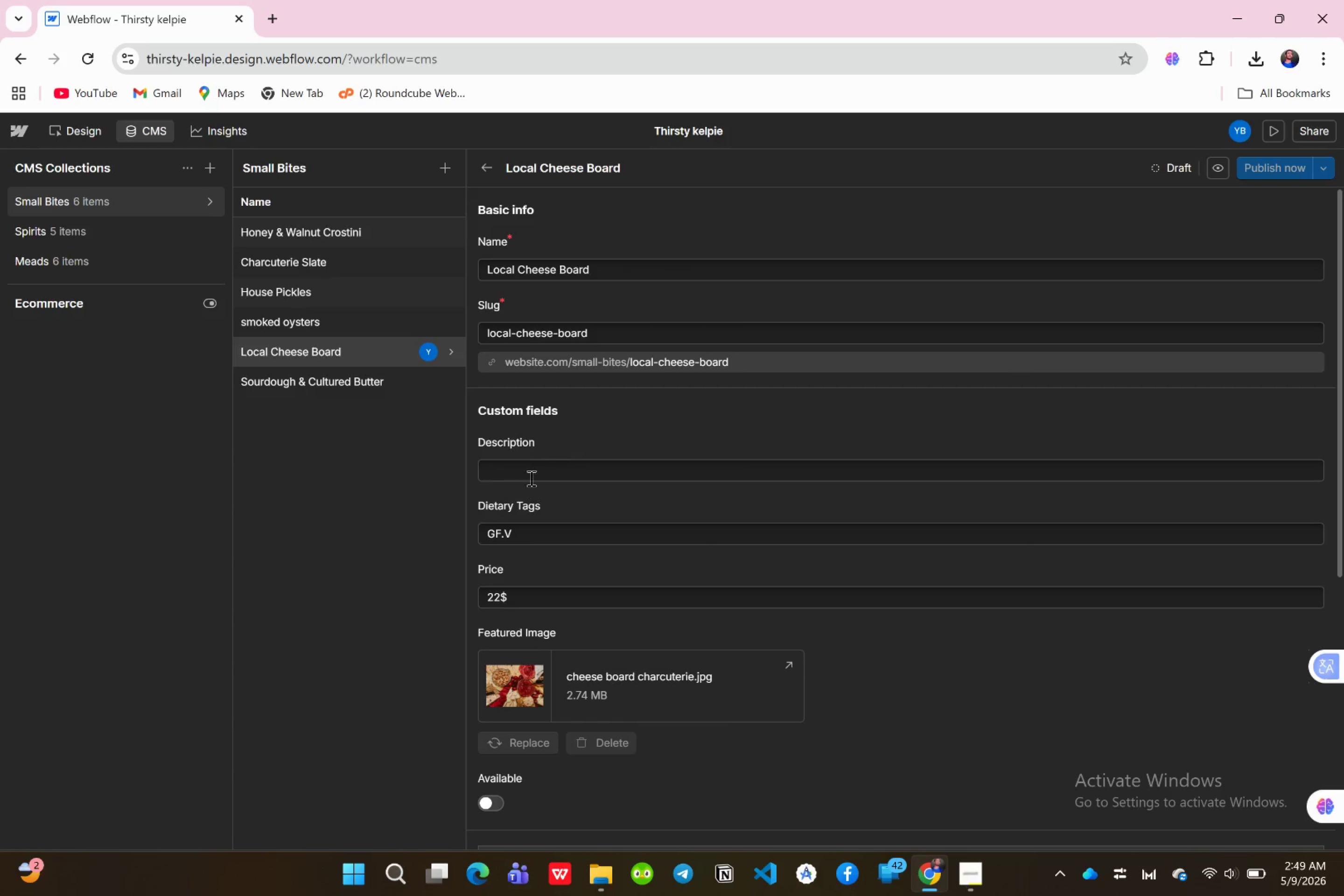 
left_click([530, 474])
 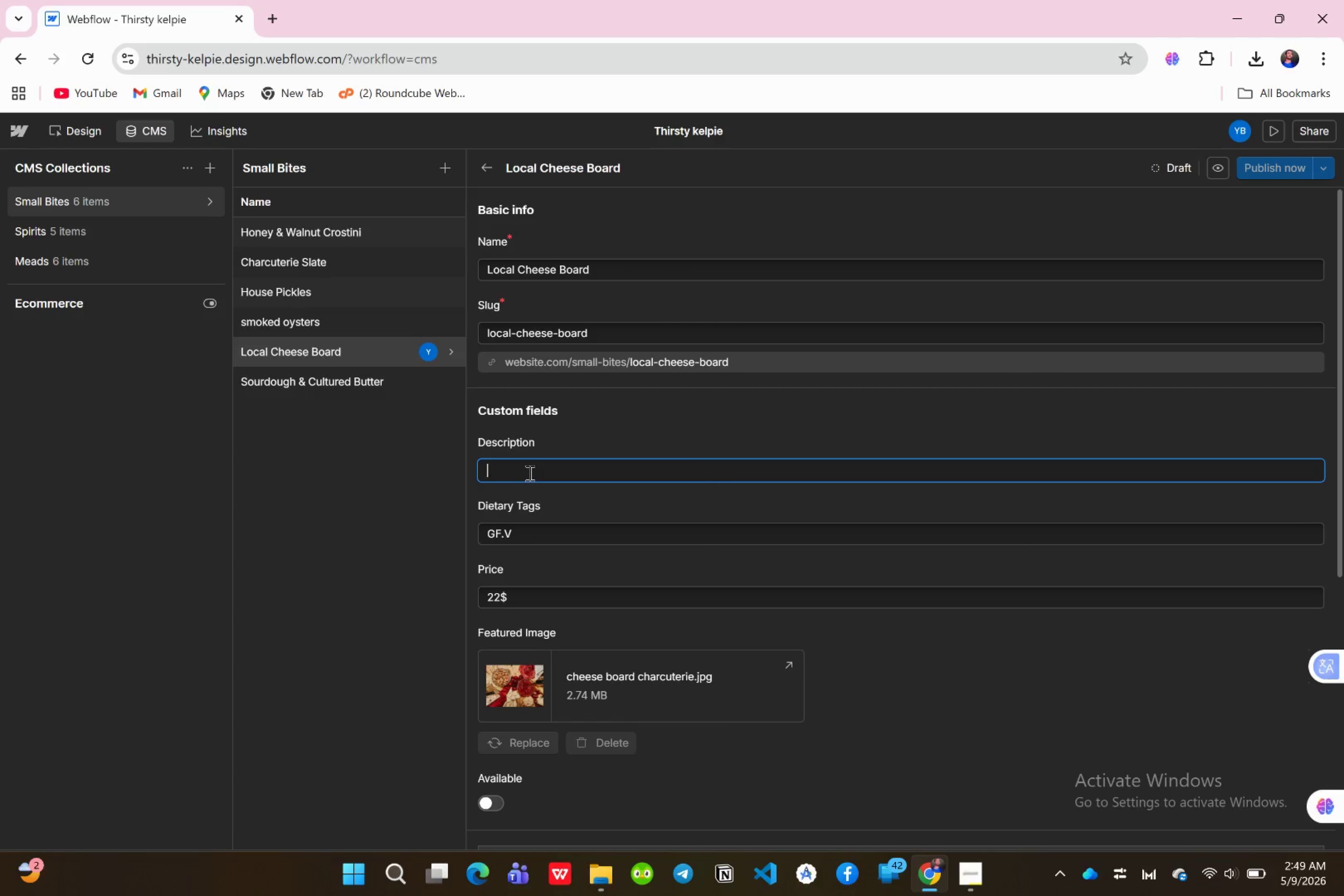 
key(CapsLock)
 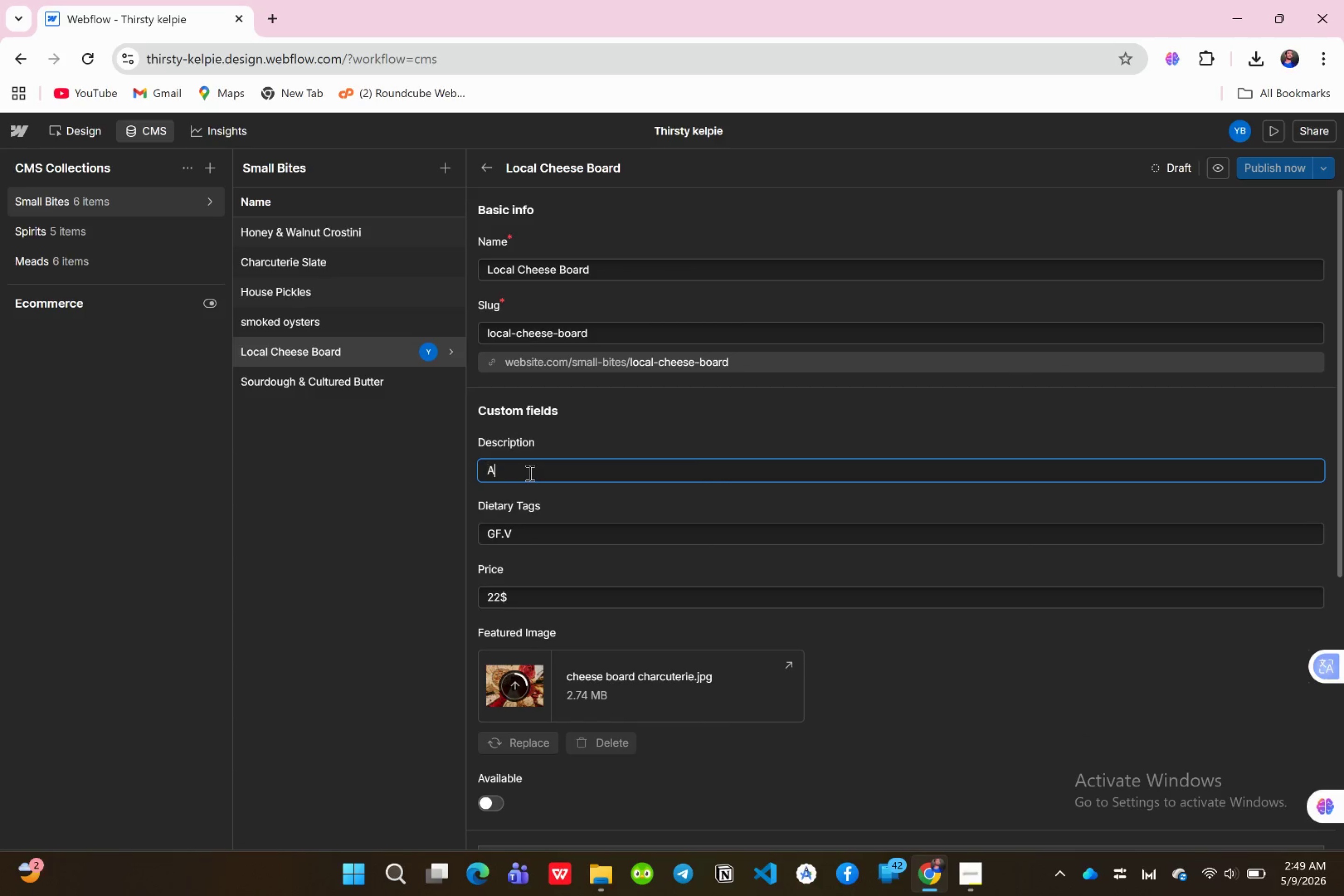 
key(A)
 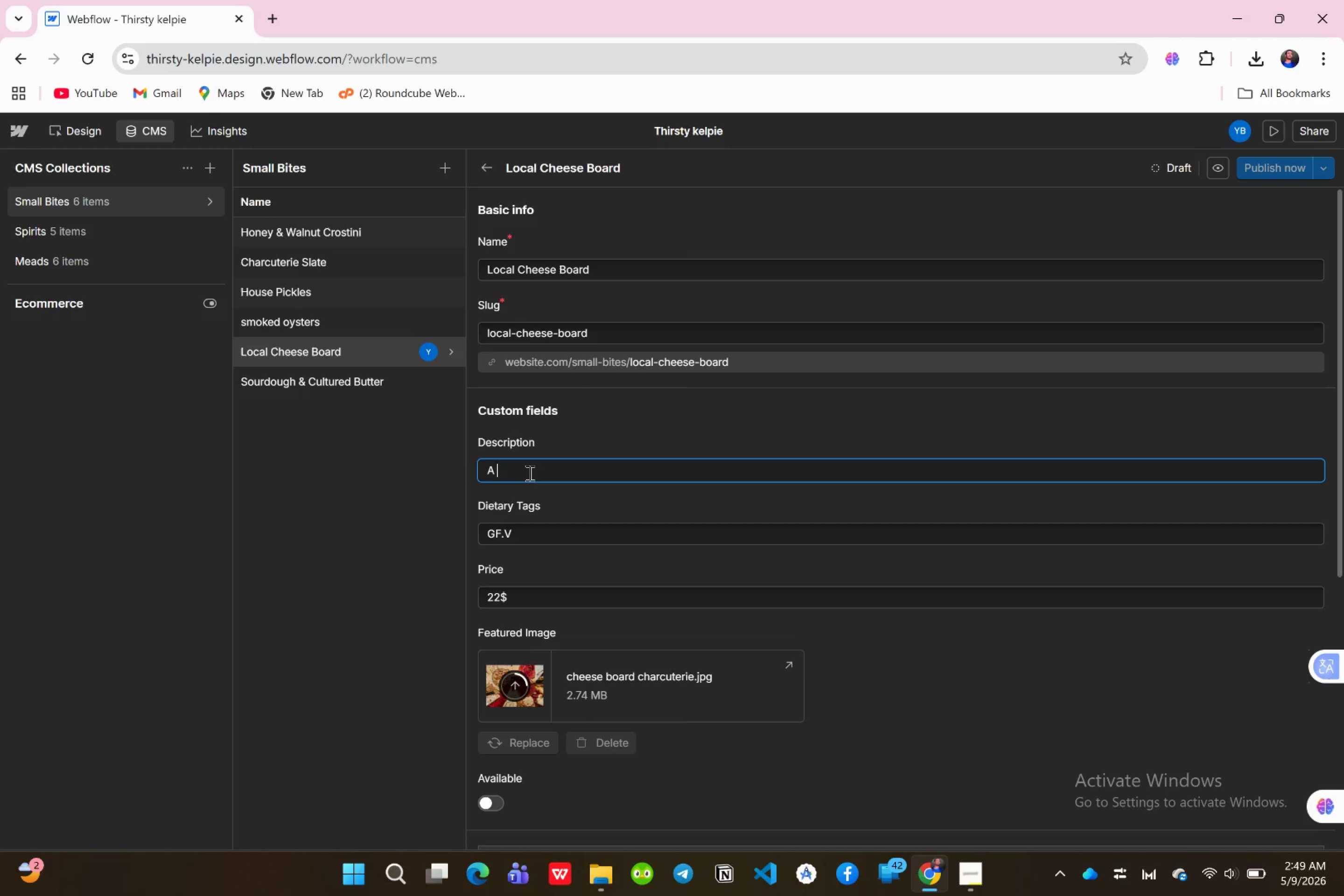 
key(Space)
 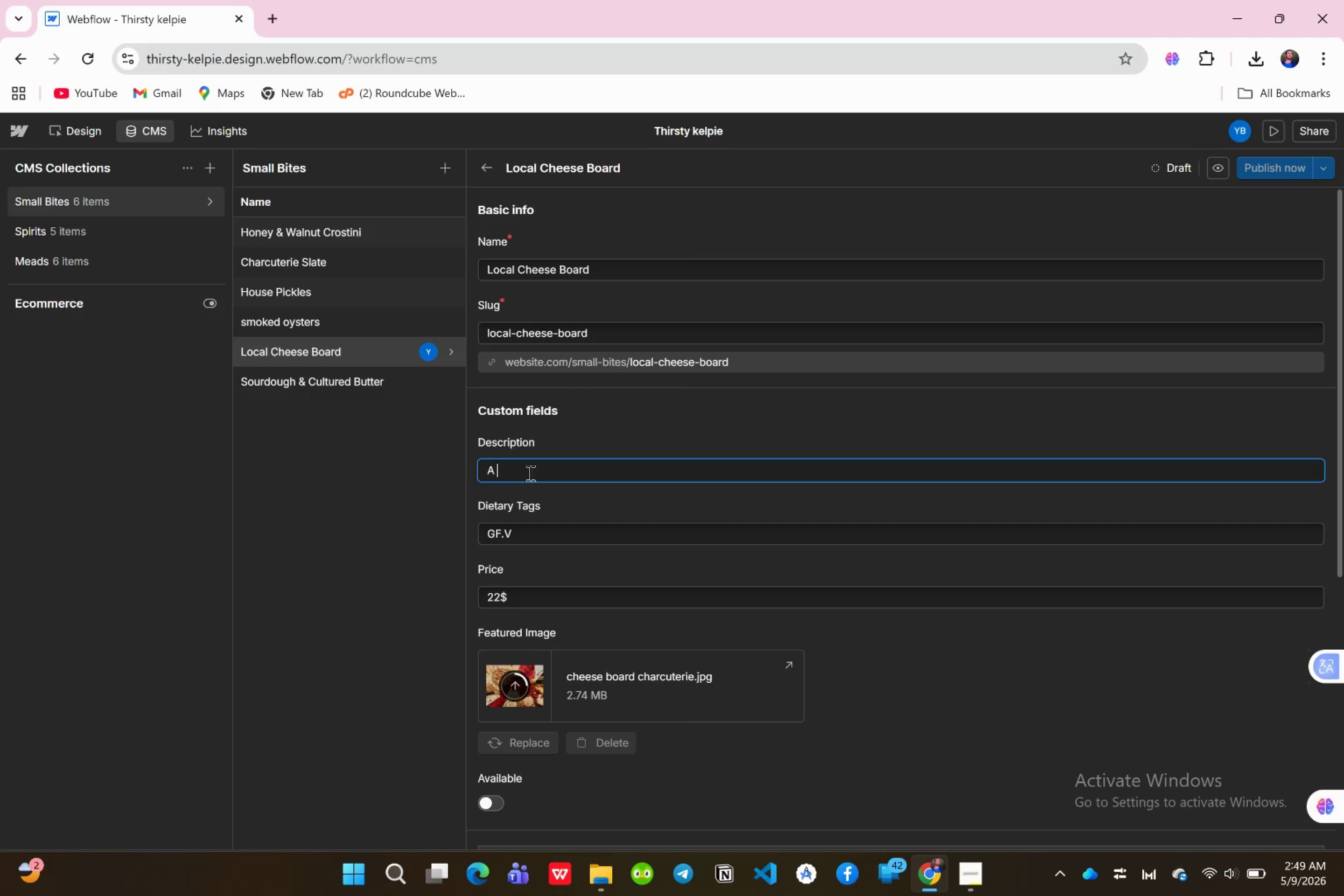 
key(CapsLock)
 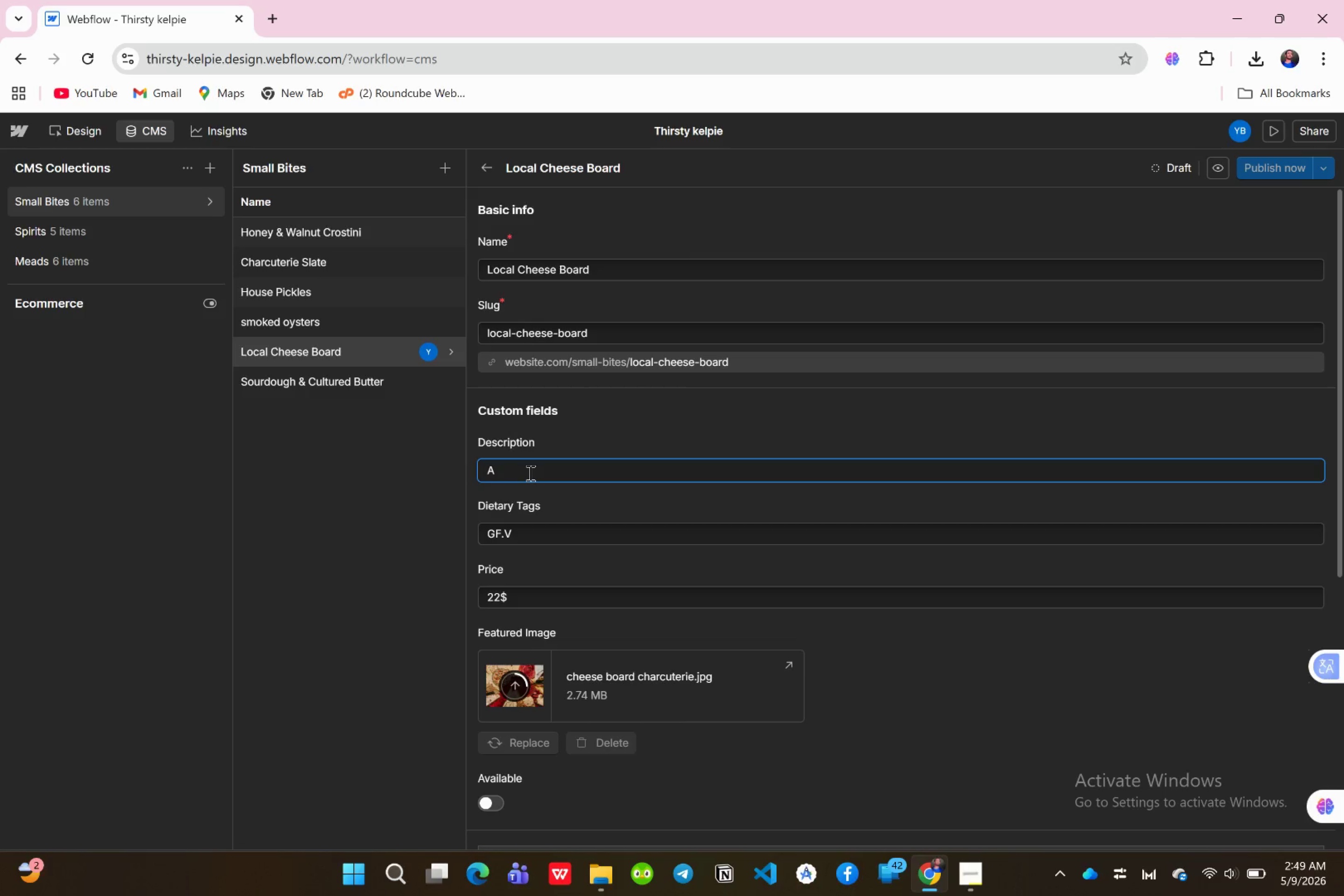 
type(rotating selection of three regional cheeses paired with soe)
key(Backspace)
key(Backspace)
type(easonal fruit conserve )
key(Backspace)
type(, lo)
key(Backspace)
type(avosh crach)
key(Backspace)
type(kers )
key(Backspace)
type(, and honeycomb )
key(Backspace)
type(b )
key(Backspace)
 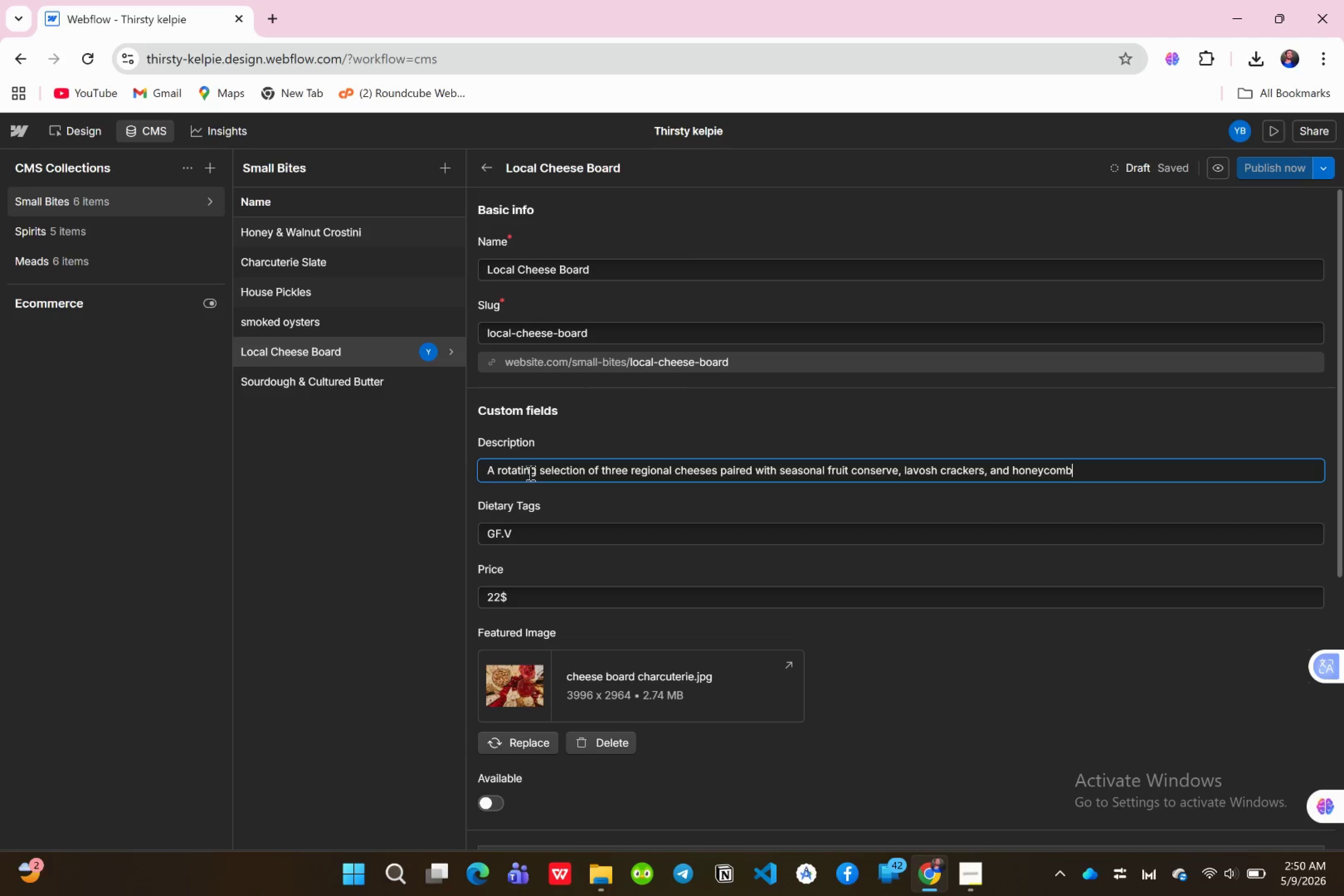 
key(Period)
 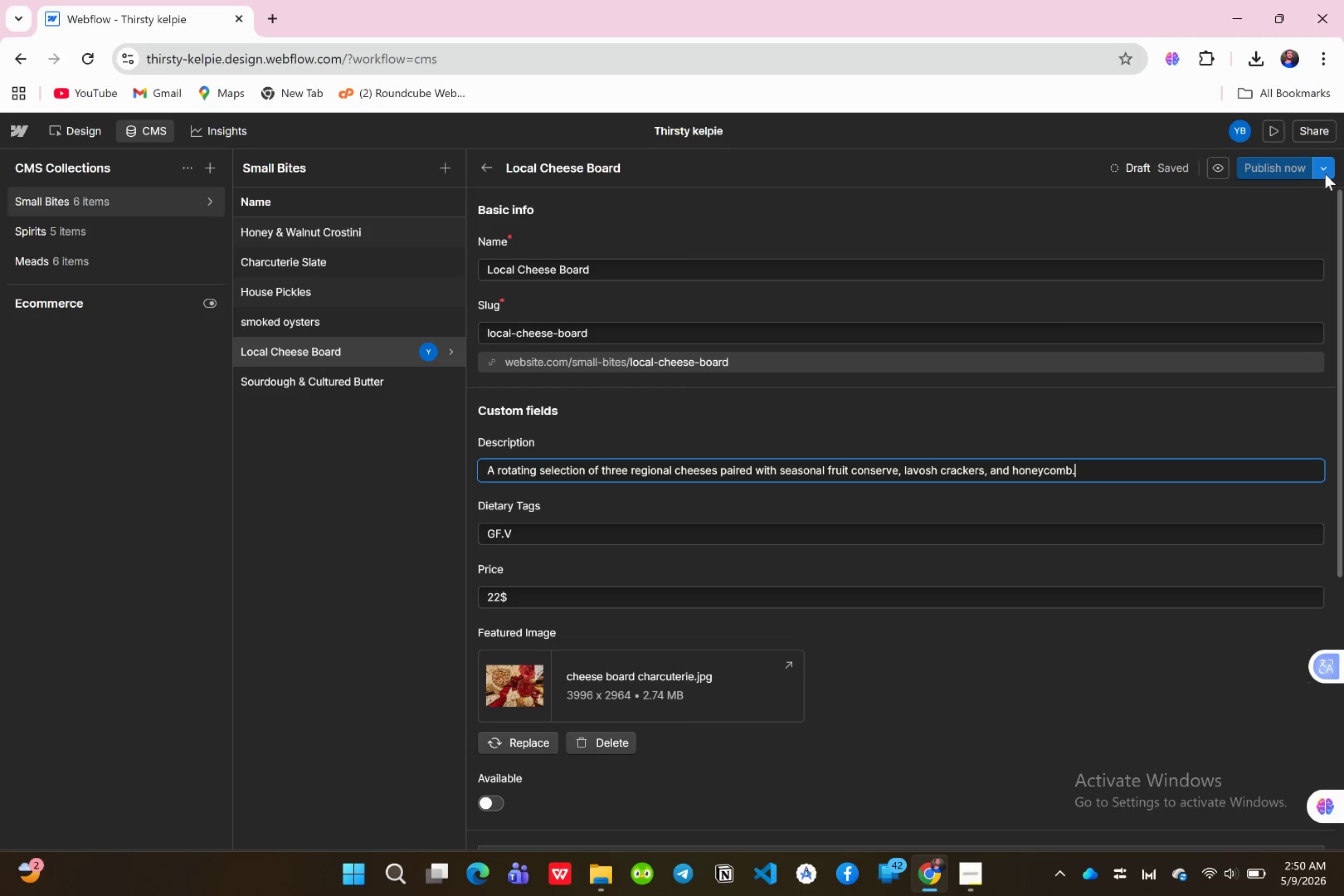 
left_click([1225, 196])
 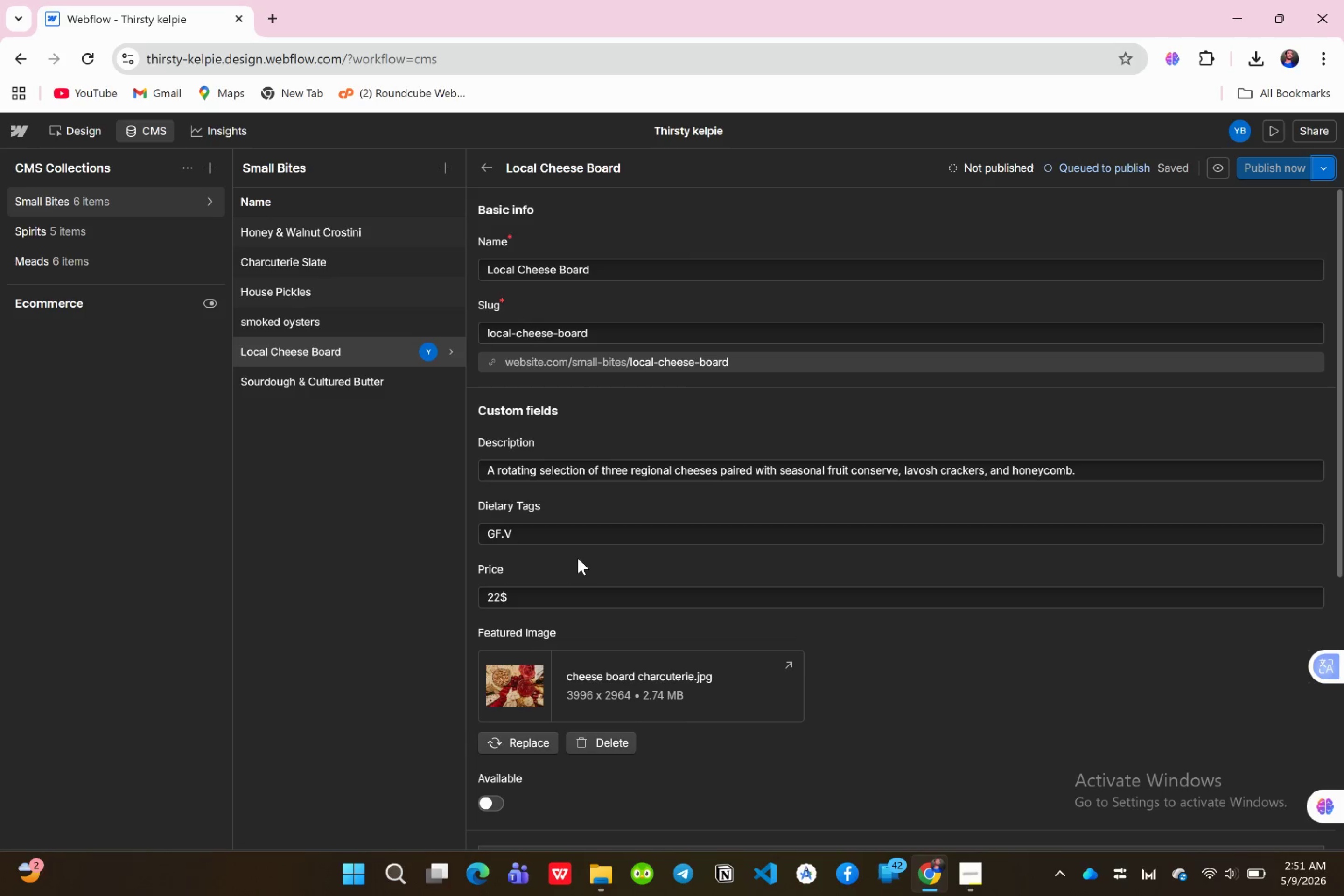 
wait(26.12)
 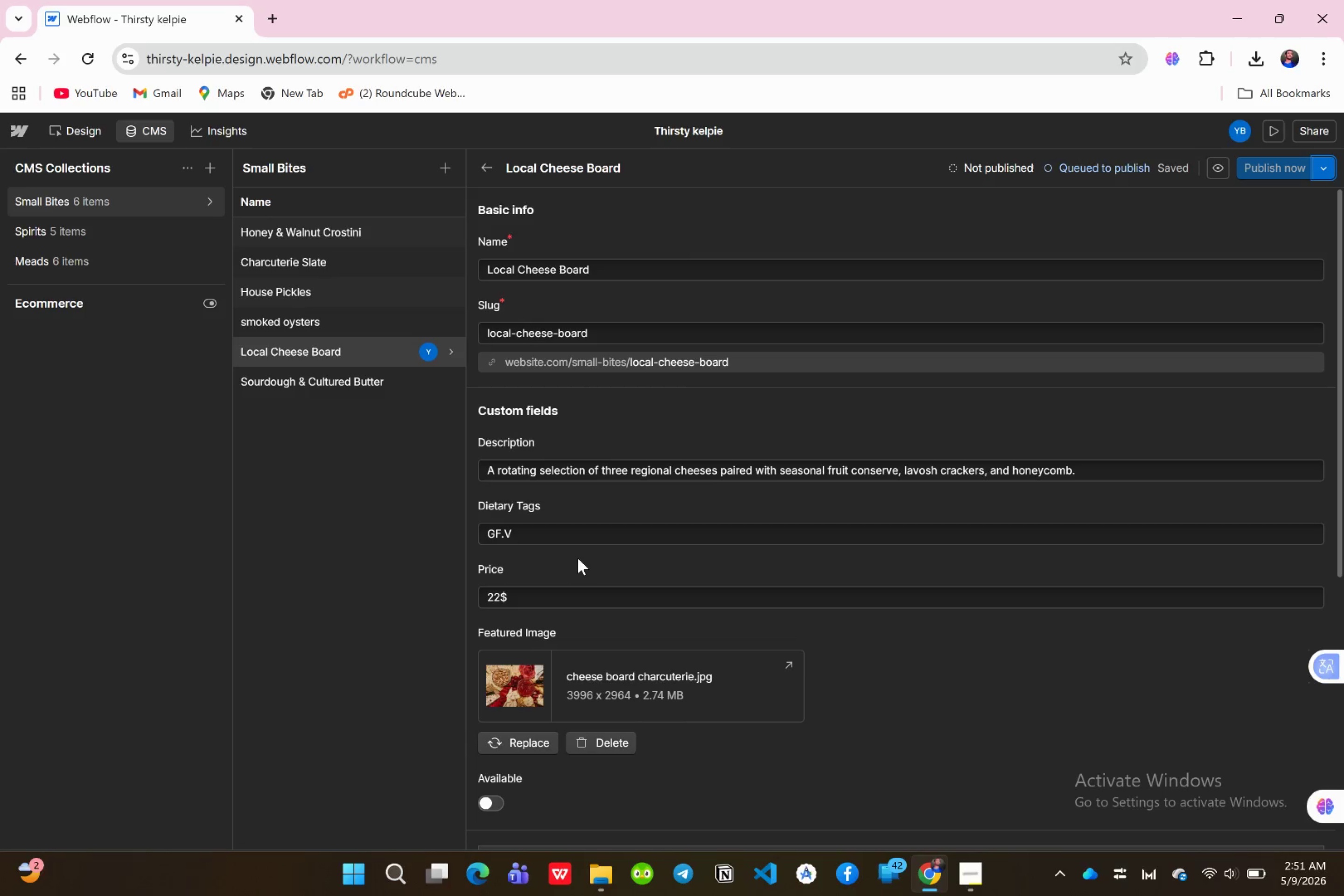 
left_click([1323, 168])
 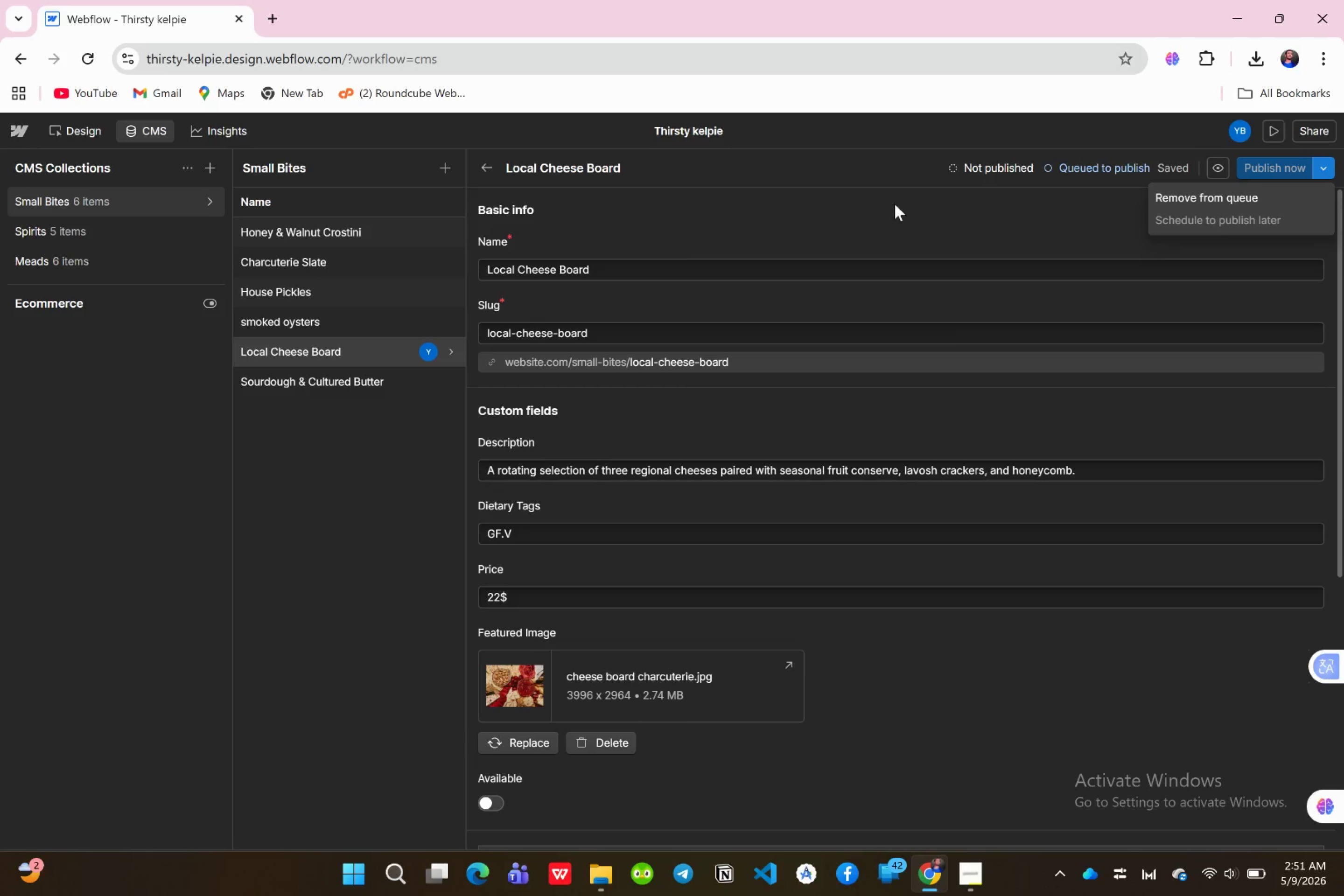 
left_click([895, 204])
 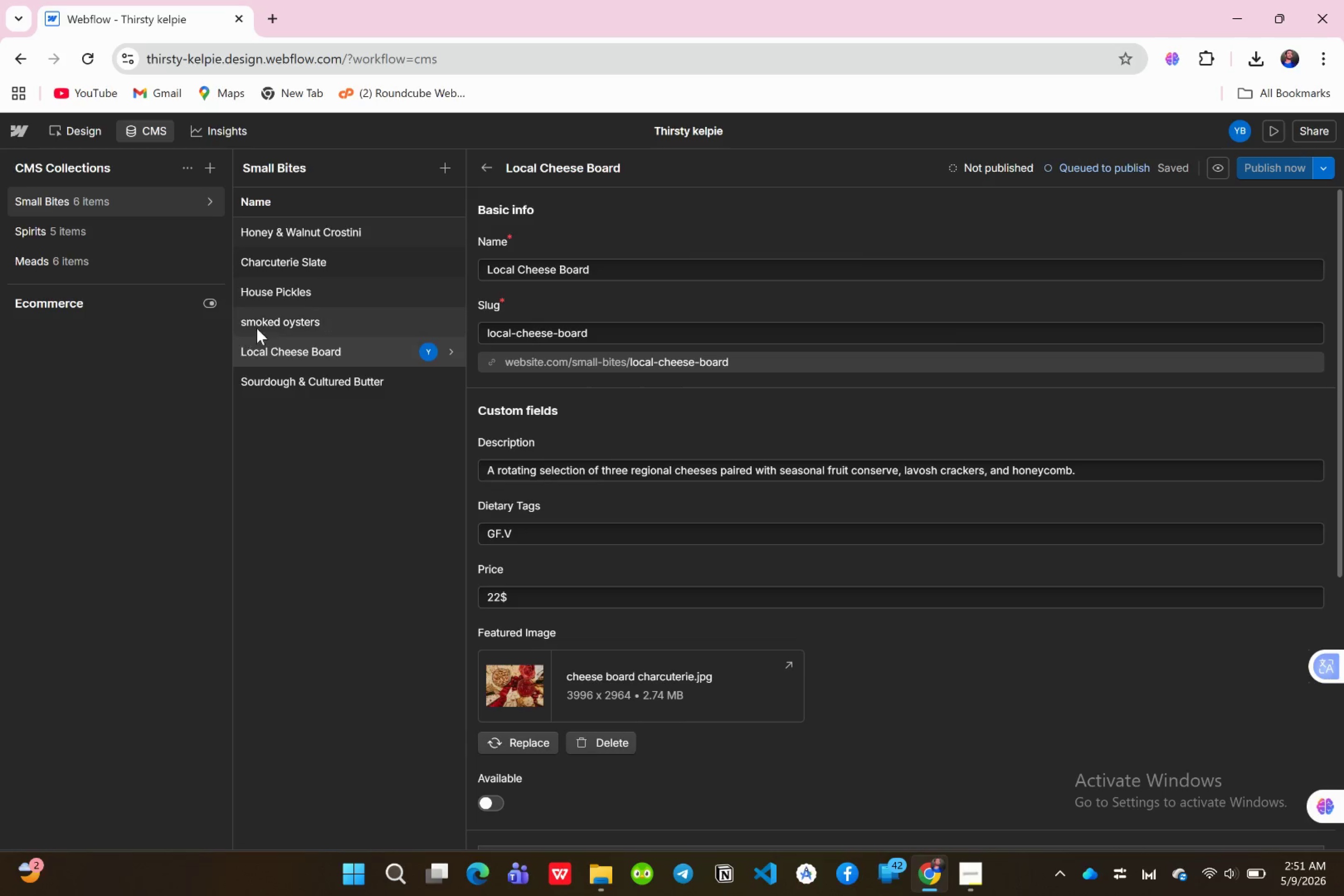 
left_click([265, 324])
 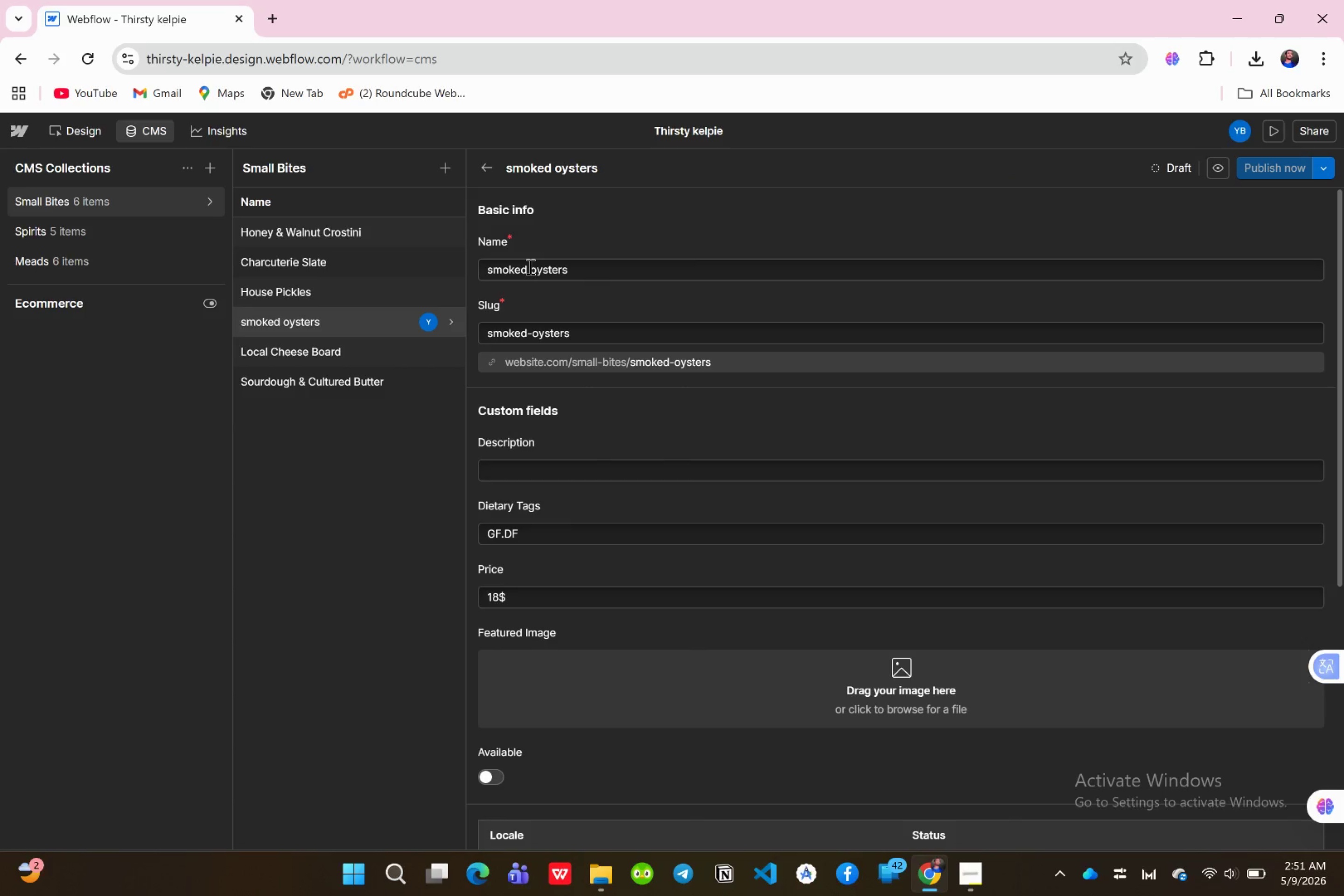 
wait(7.03)
 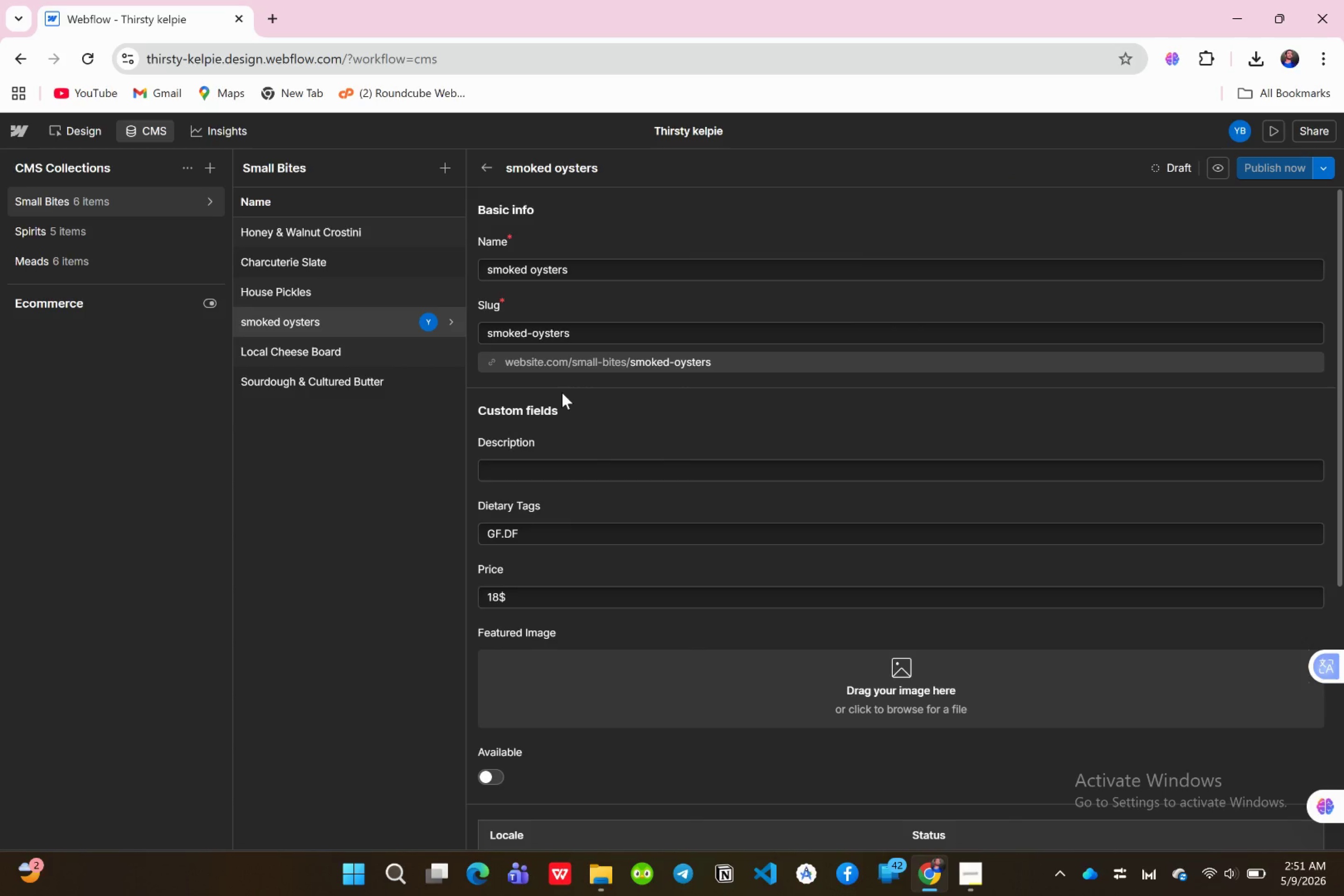 
left_click([536, 269])
 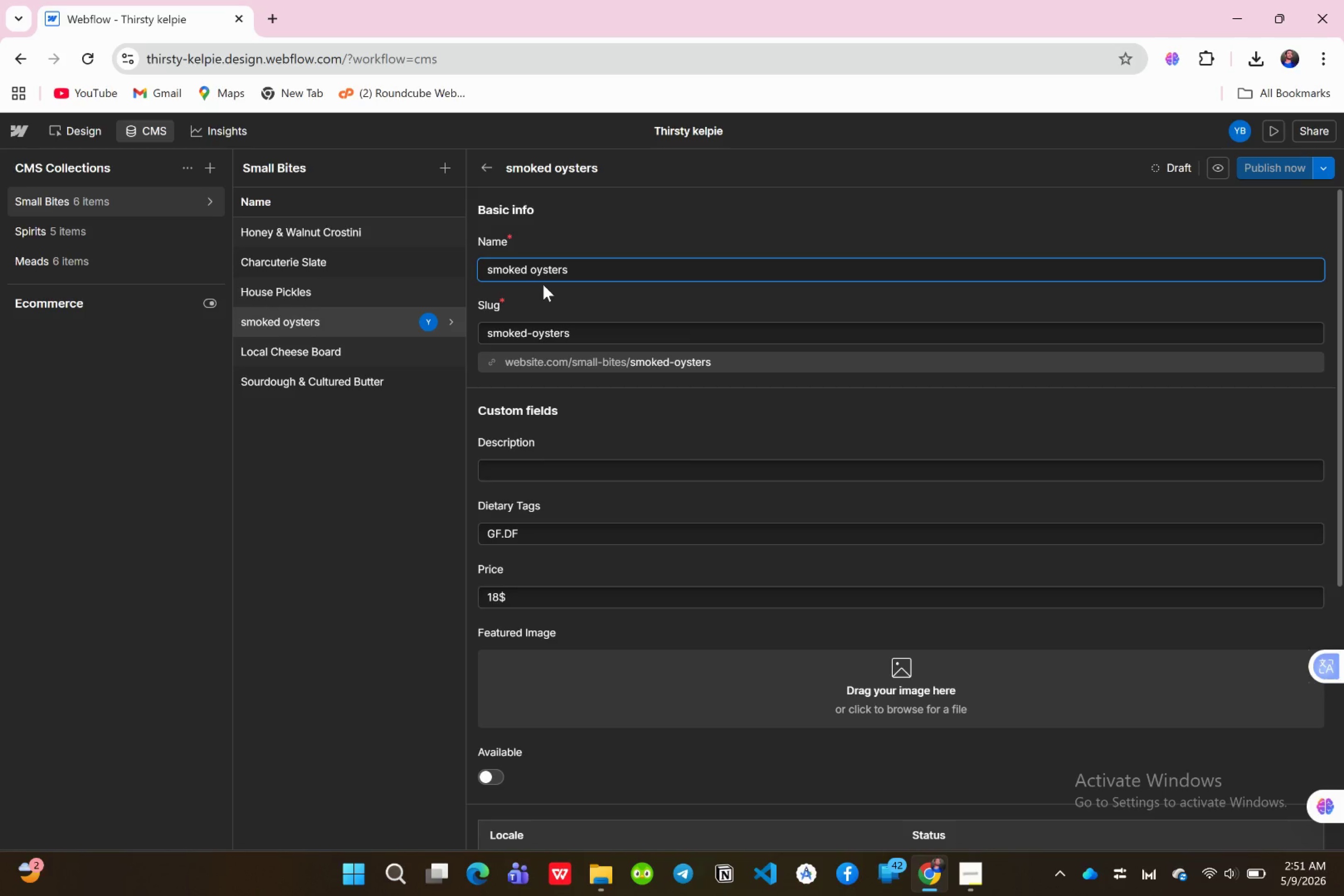 
key(Backspace)
 